 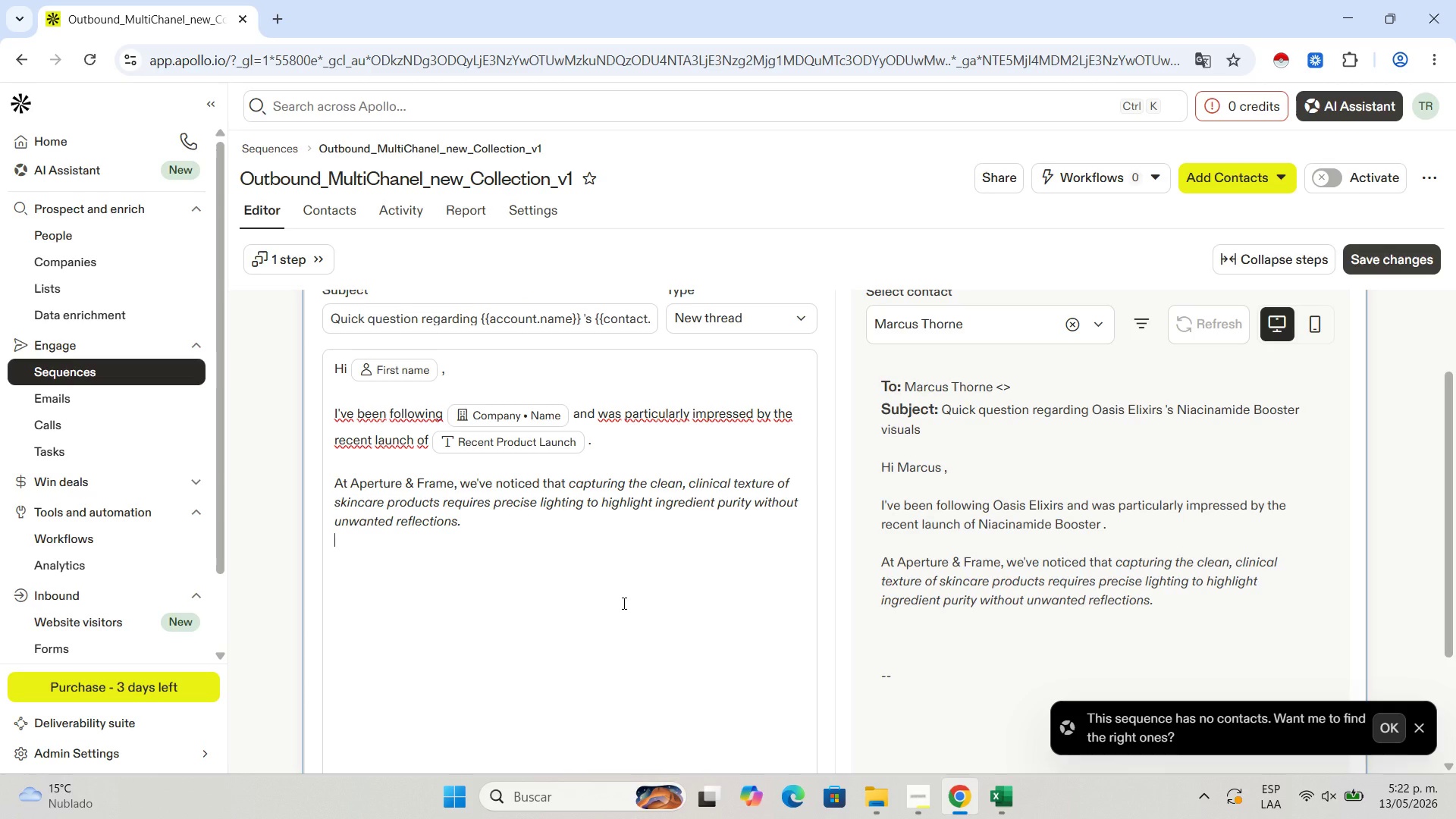 
scroll: coordinate [623, 603], scroll_direction: down, amount: 1.0
 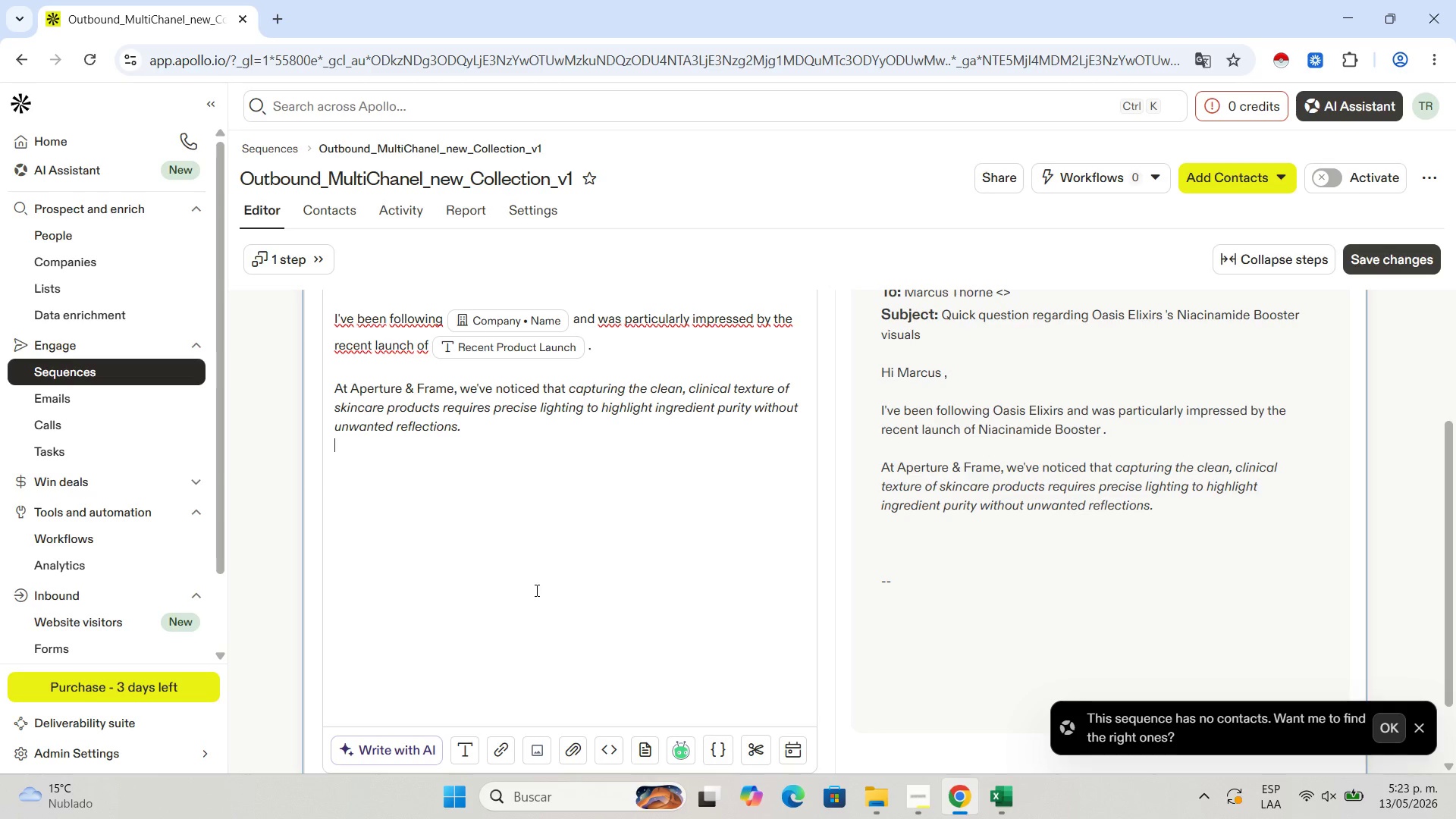 
wait(37.56)
 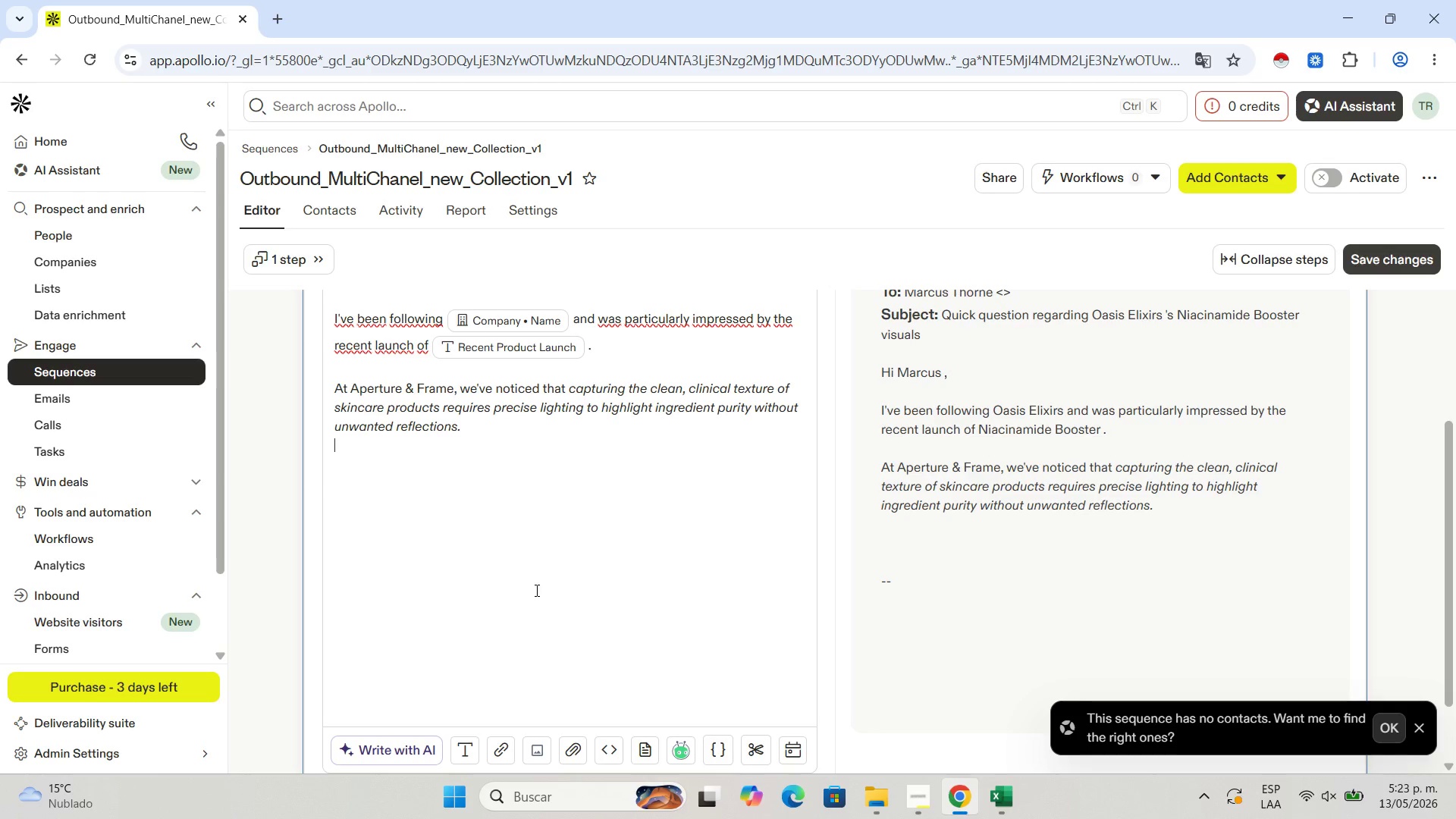 
scroll: coordinate [535, 590], scroll_direction: down, amount: 2.0
 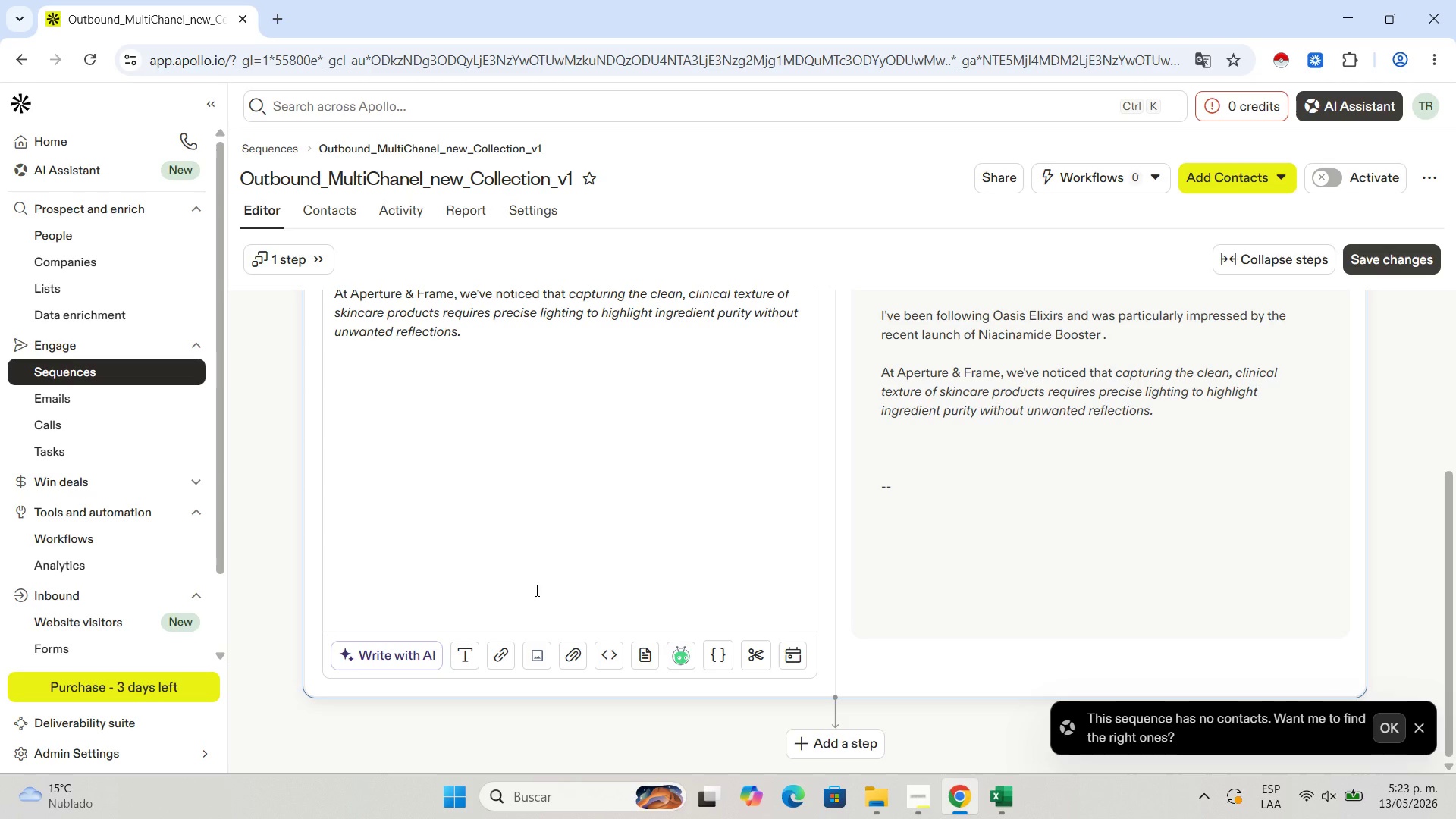 
wait(17.91)
 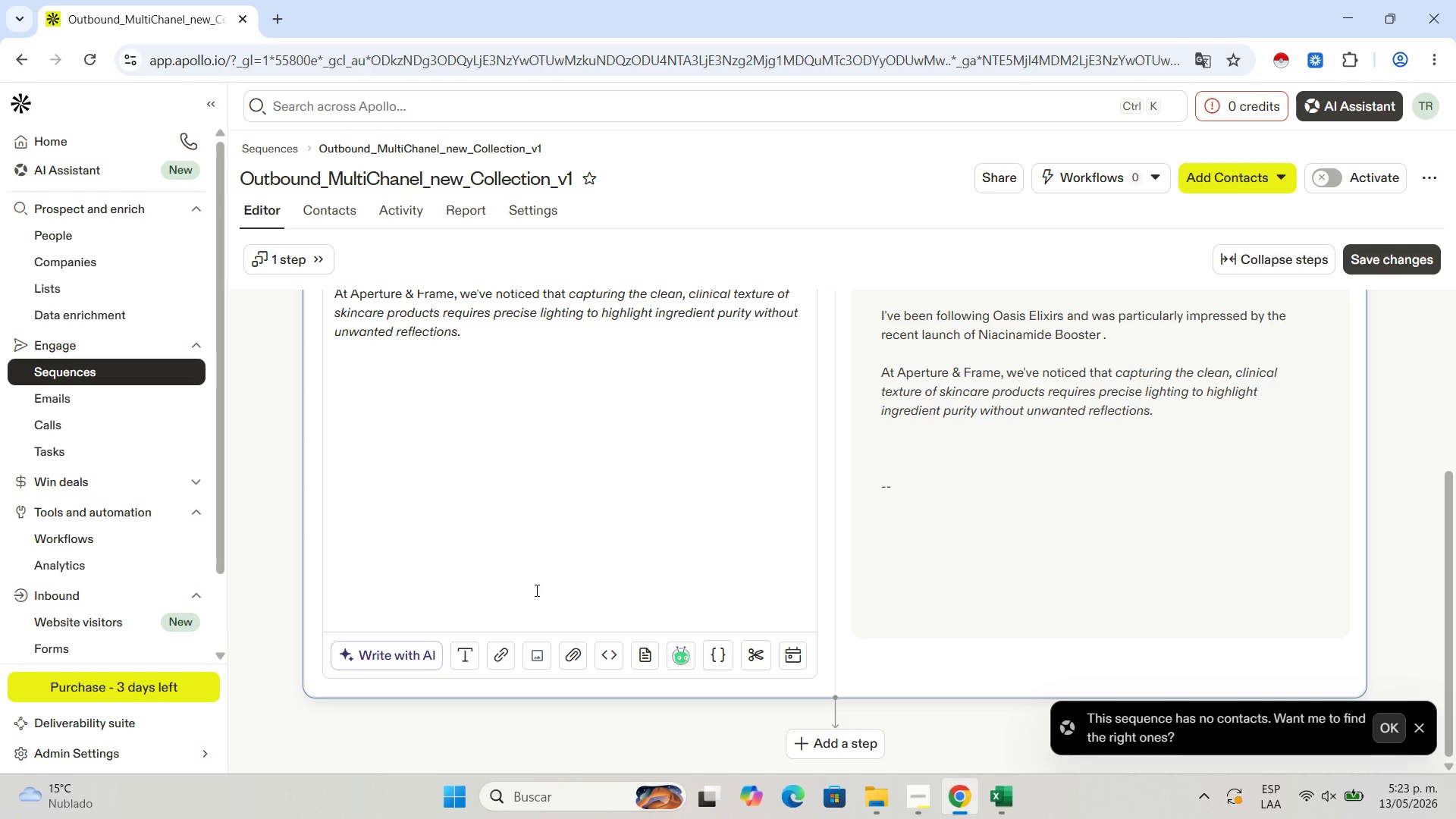 
scroll: coordinate [535, 590], scroll_direction: down, amount: 1.0
 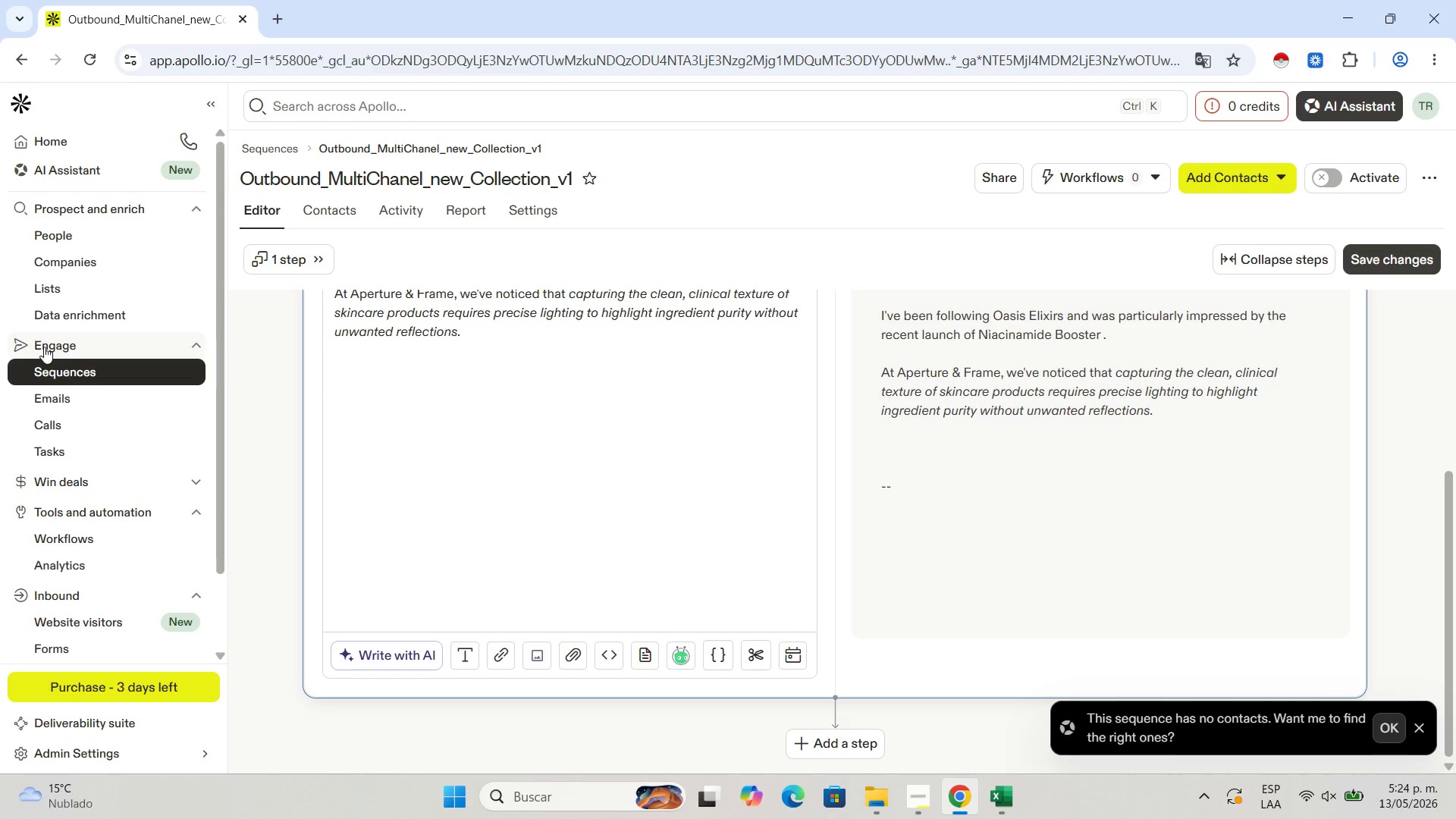 
wait(16.41)
 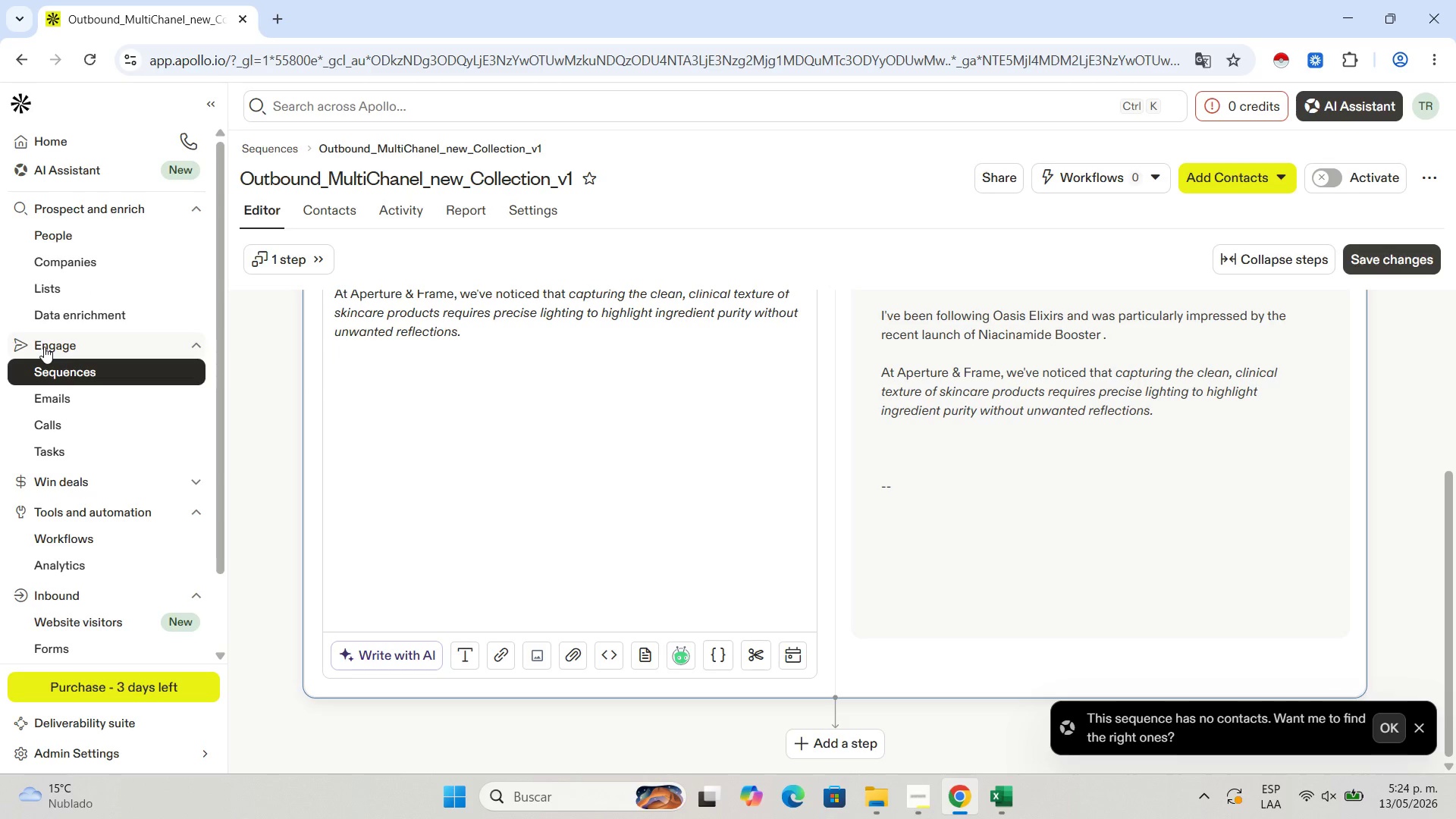 
key(Enter)
 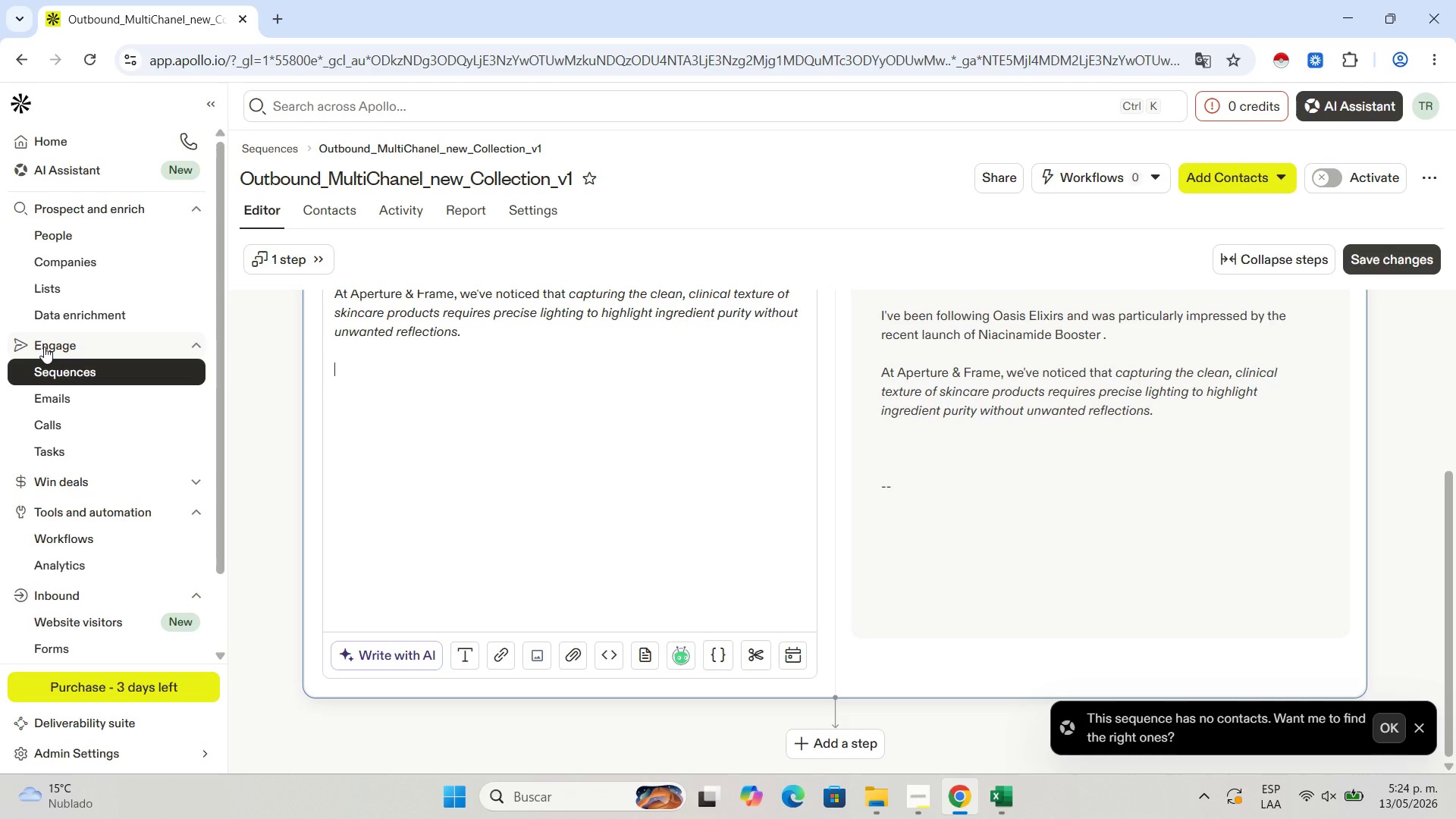 
type(Space )
 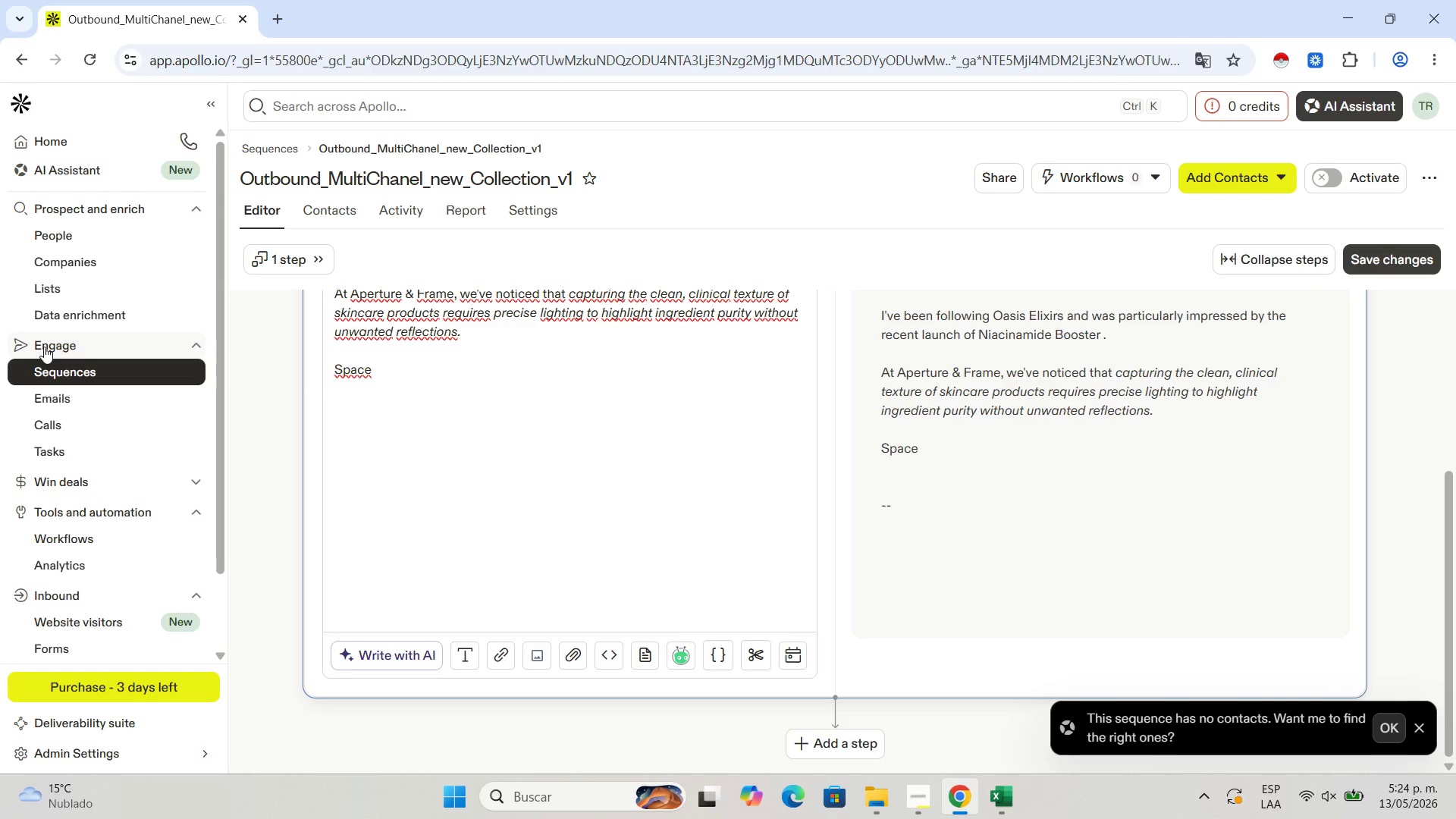 
key(Backspace)
key(Backspace)
key(Backspace)
key(Backspace)
key(Backspace)
key(Backspace)
key(Backspace)
key(Backspace)
type( Many )
 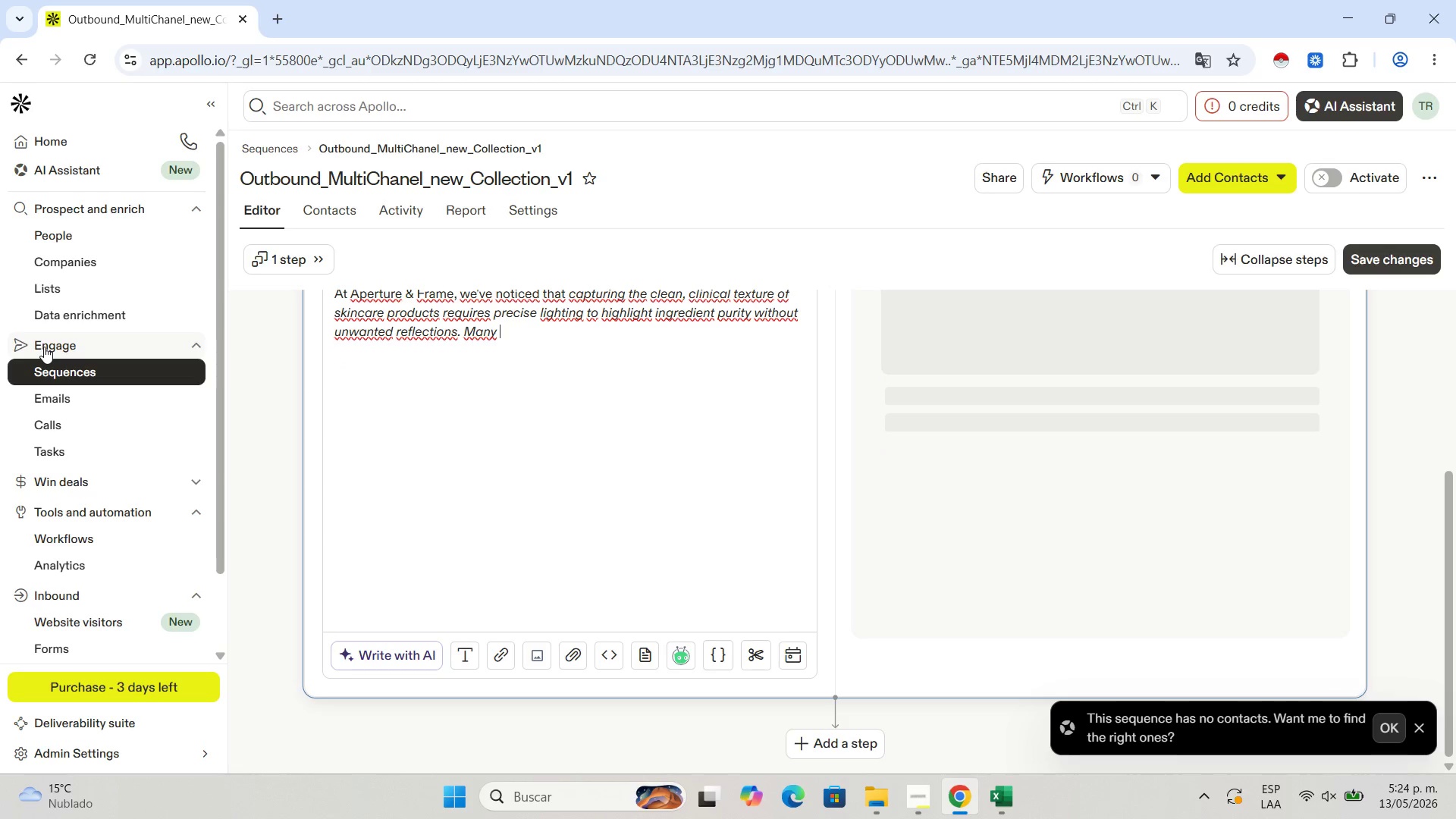 
type(brands in the )
 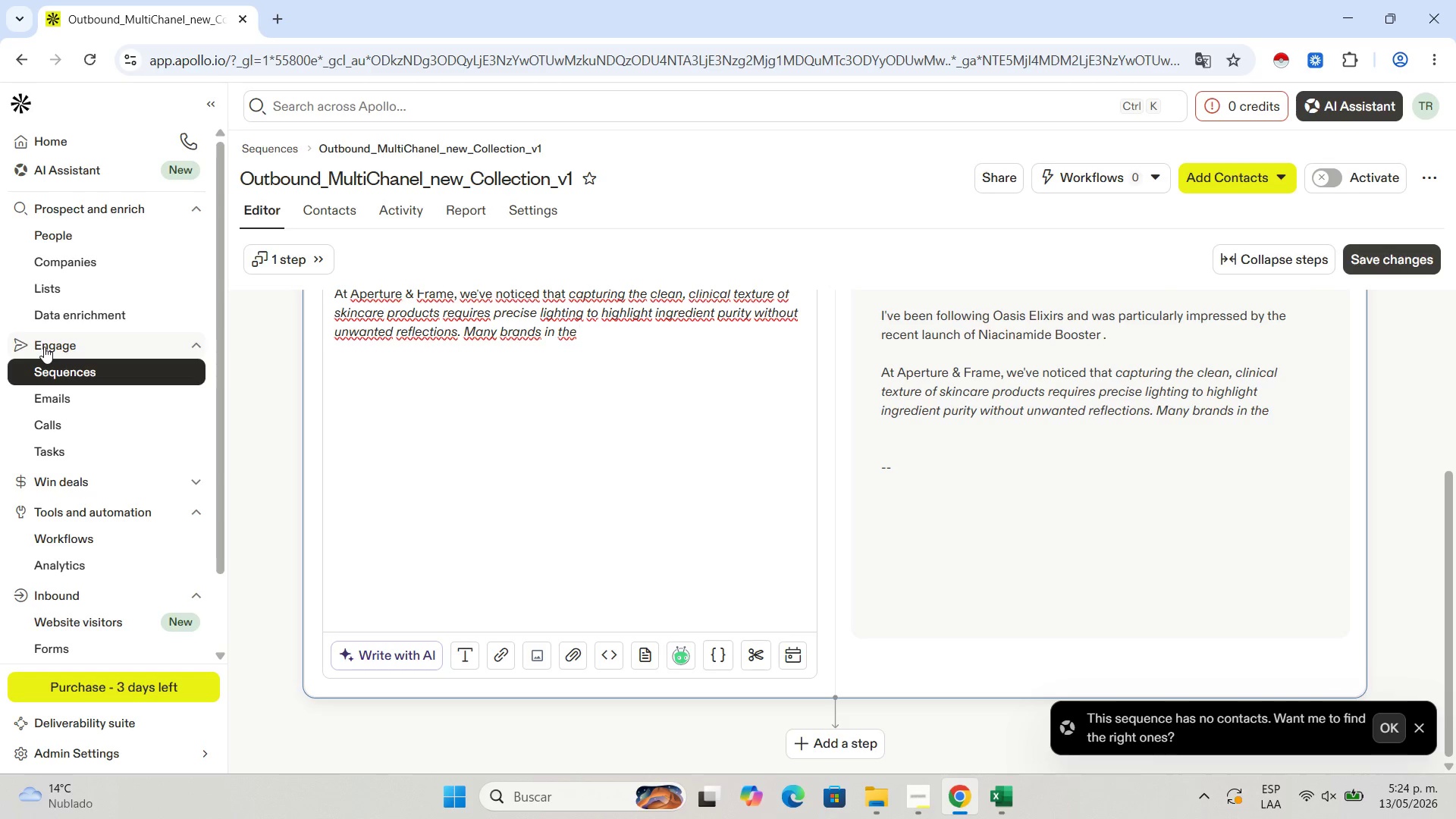 
wait(5.42)
 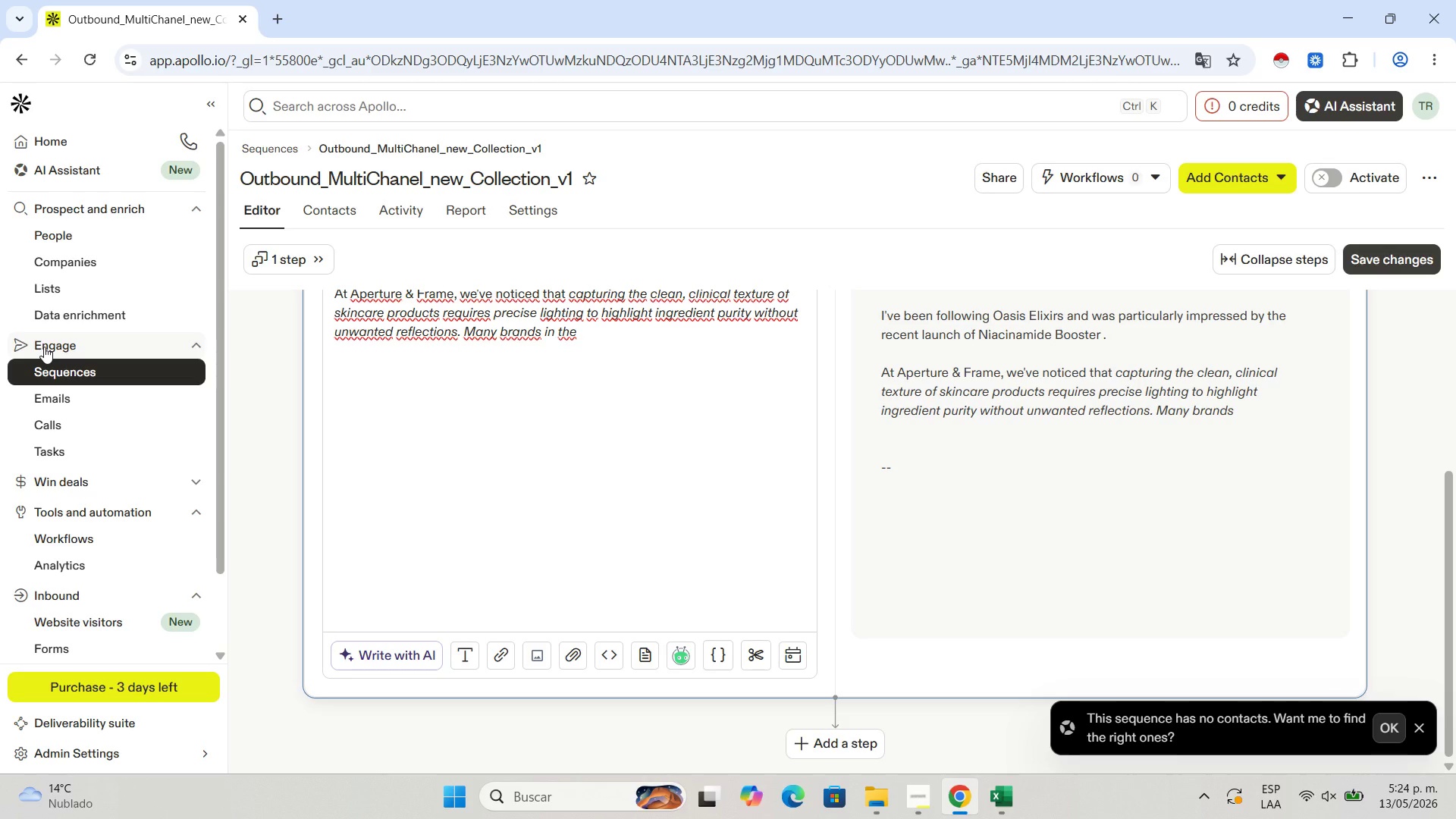 
key(Backspace)
key(Backspace)
key(Backspace)
key(Backspace)
type(the ''in)
 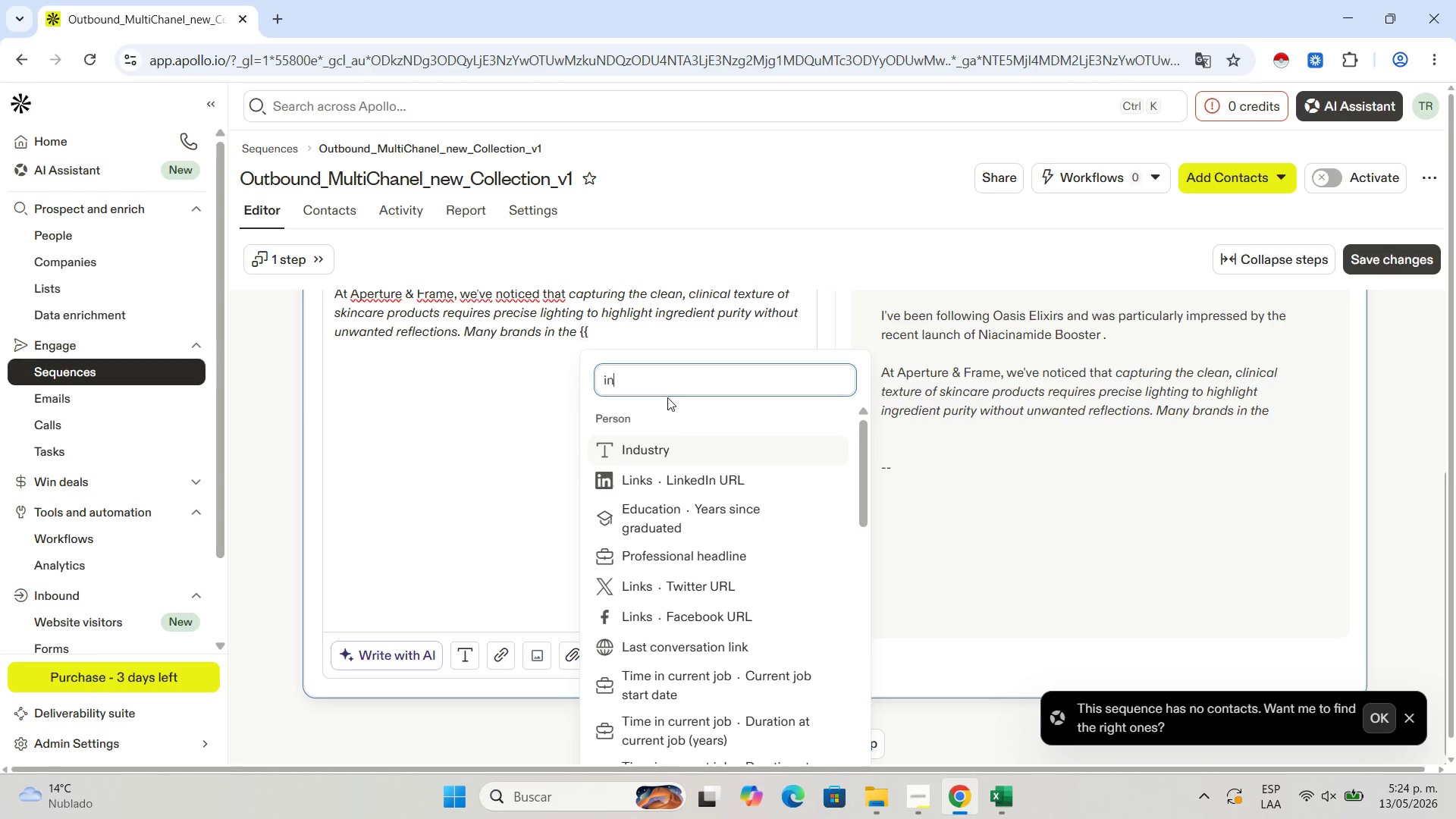 
left_click([668, 444])
 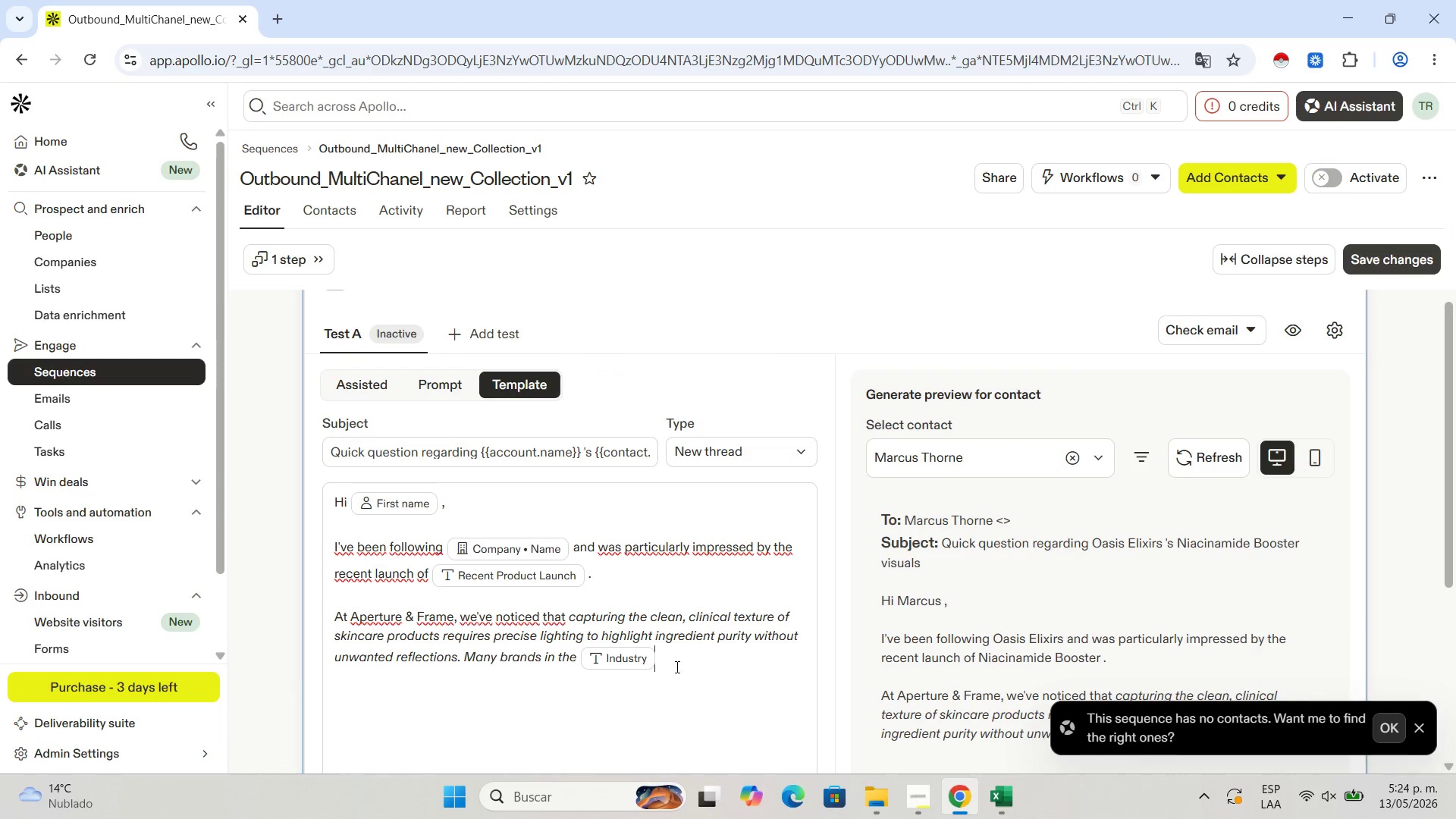 
left_click_drag(start_coordinate=[675, 654], to_coordinate=[463, 652])
 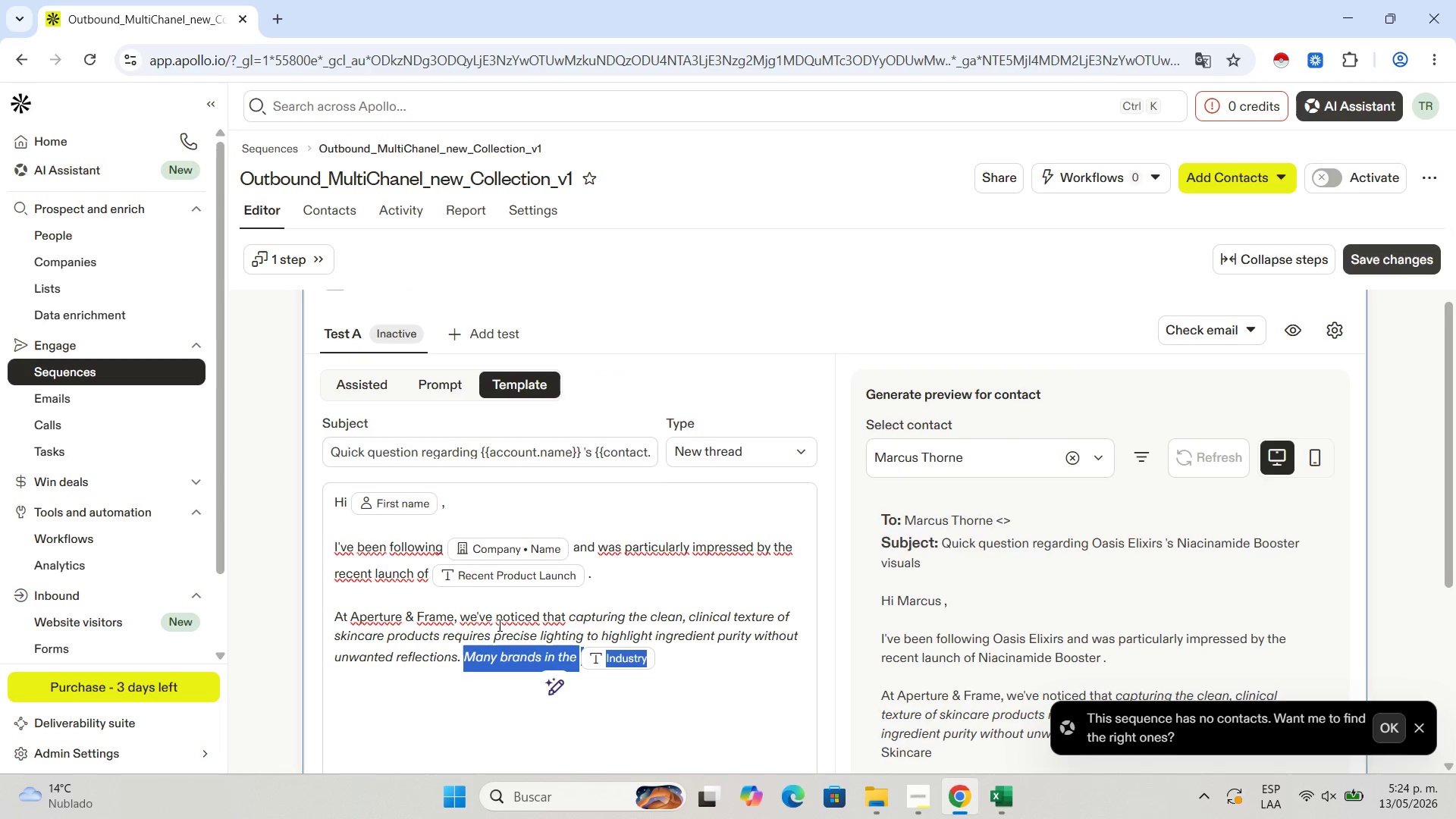 
scroll: coordinate [498, 625], scroll_direction: down, amount: 6.0
 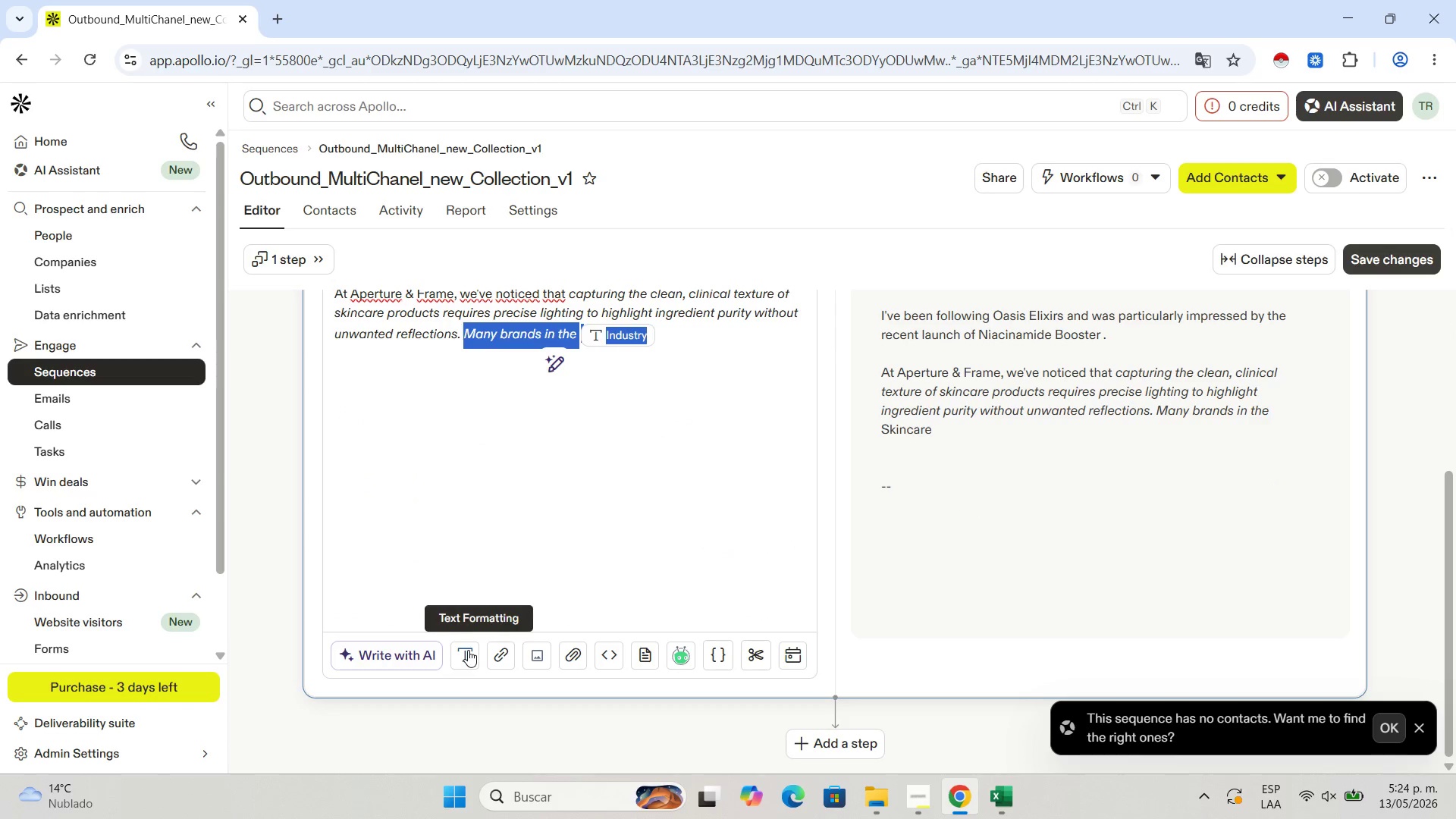 
left_click([468, 650])
 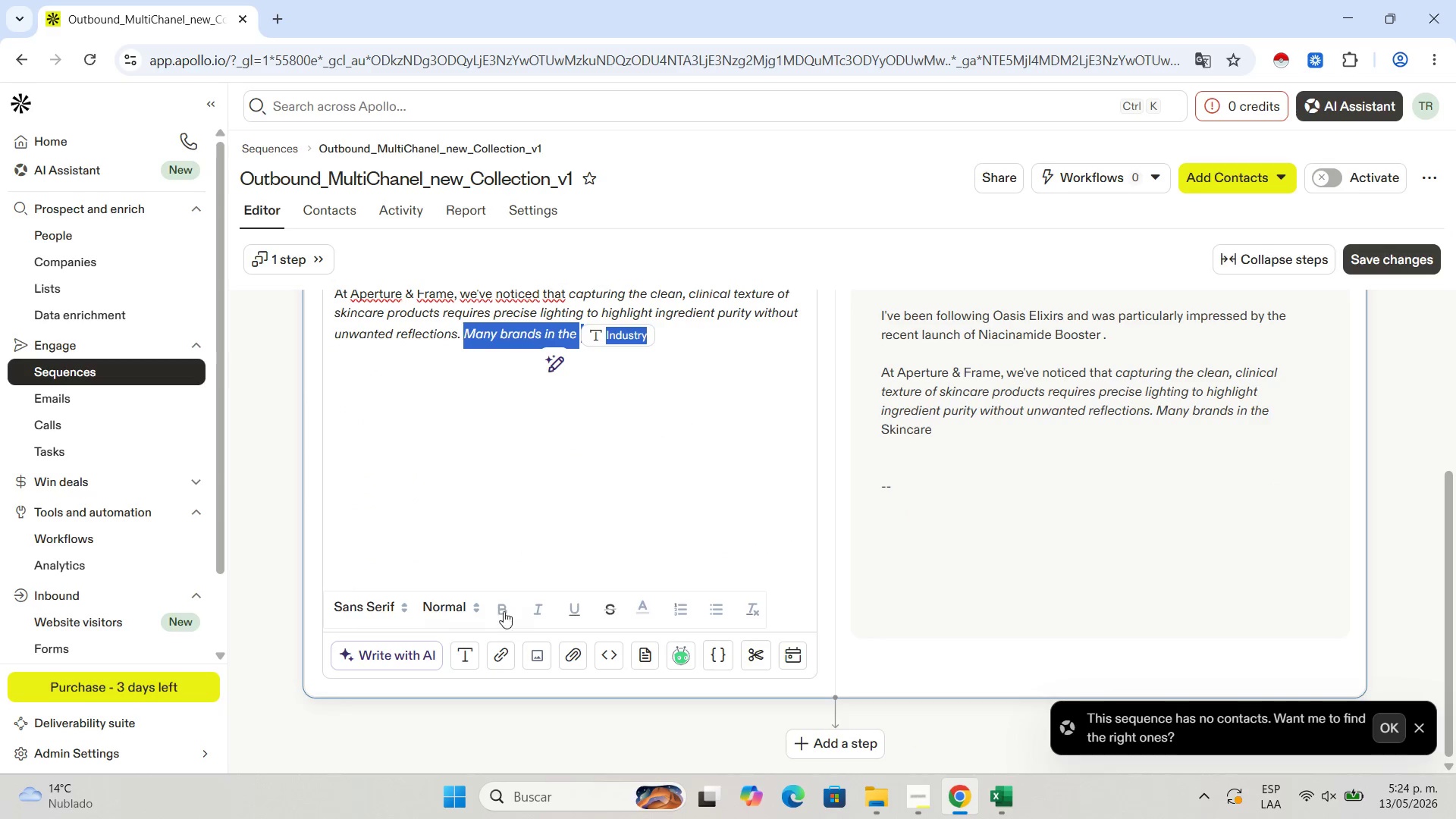 
left_click([532, 605])
 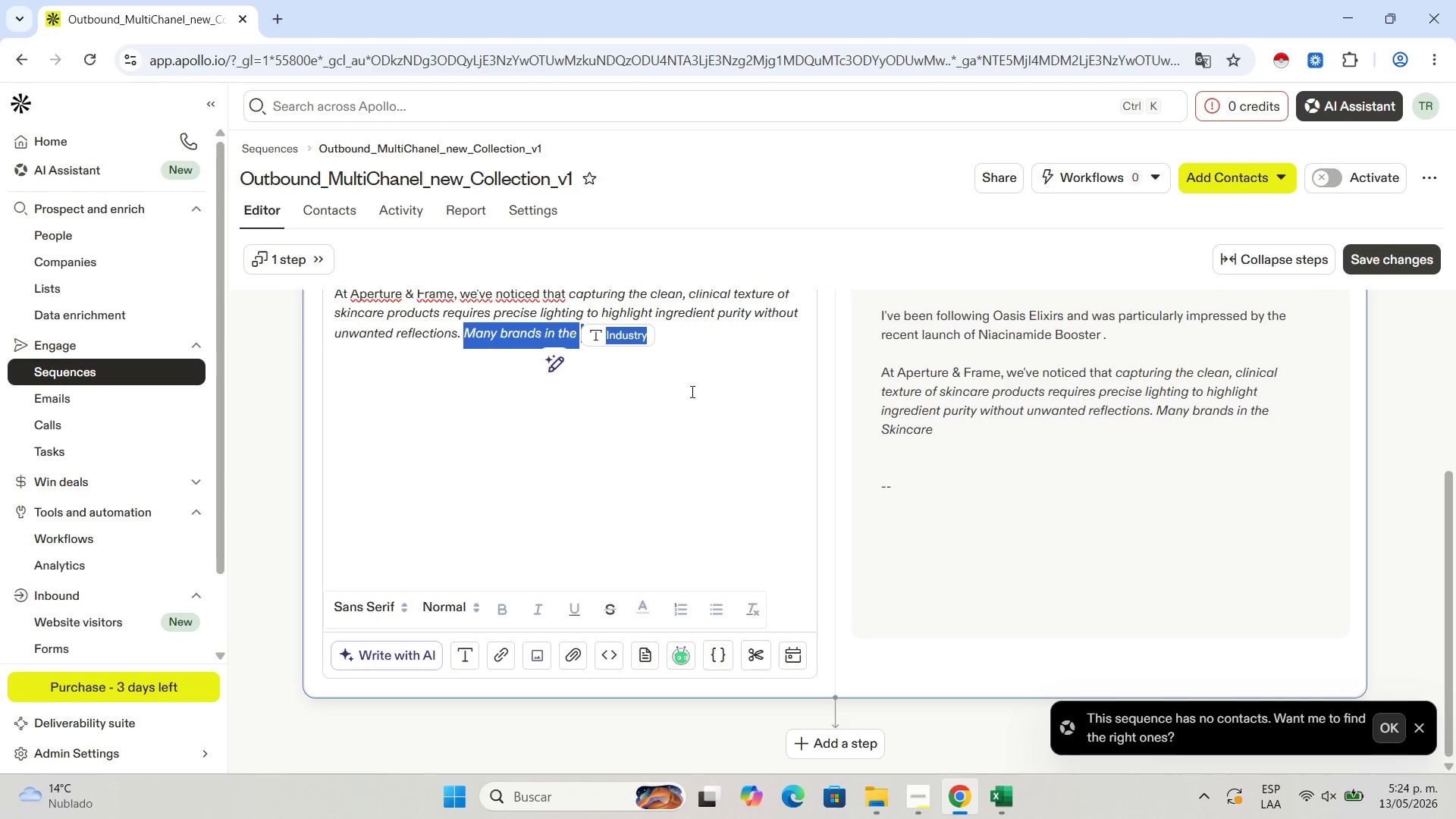 
left_click([700, 494])
 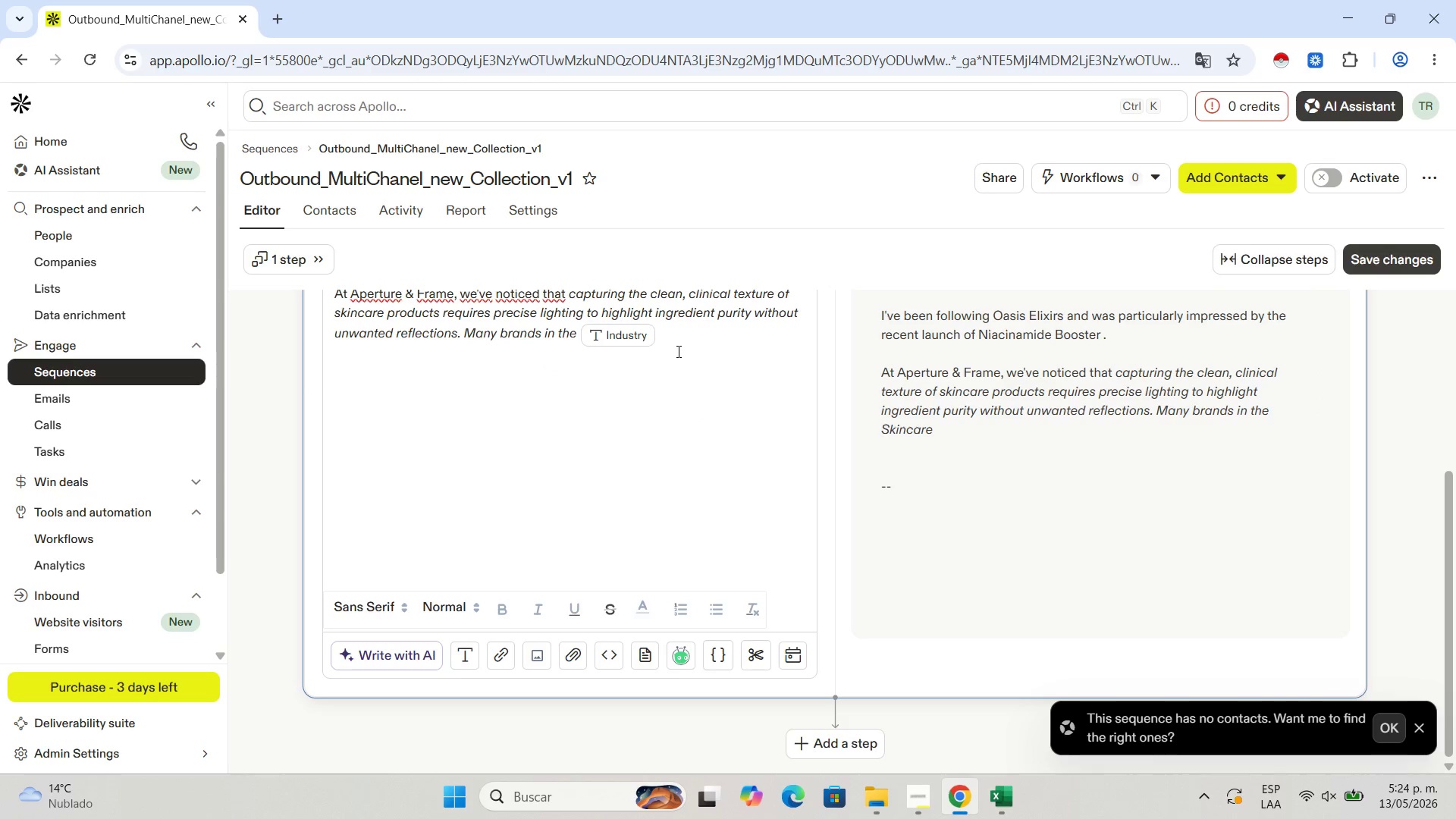 
left_click([677, 351])
 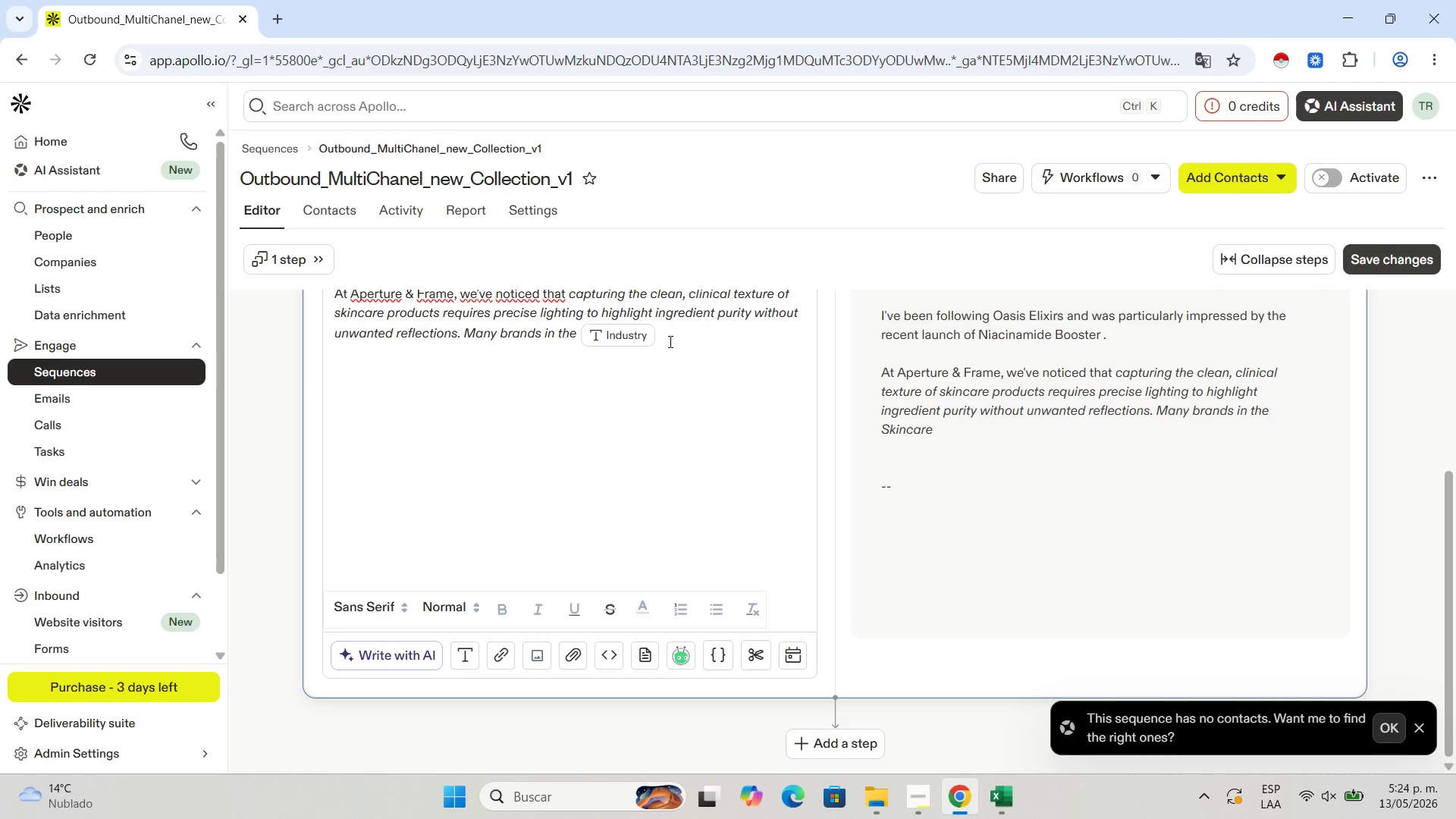 
left_click([669, 341])
 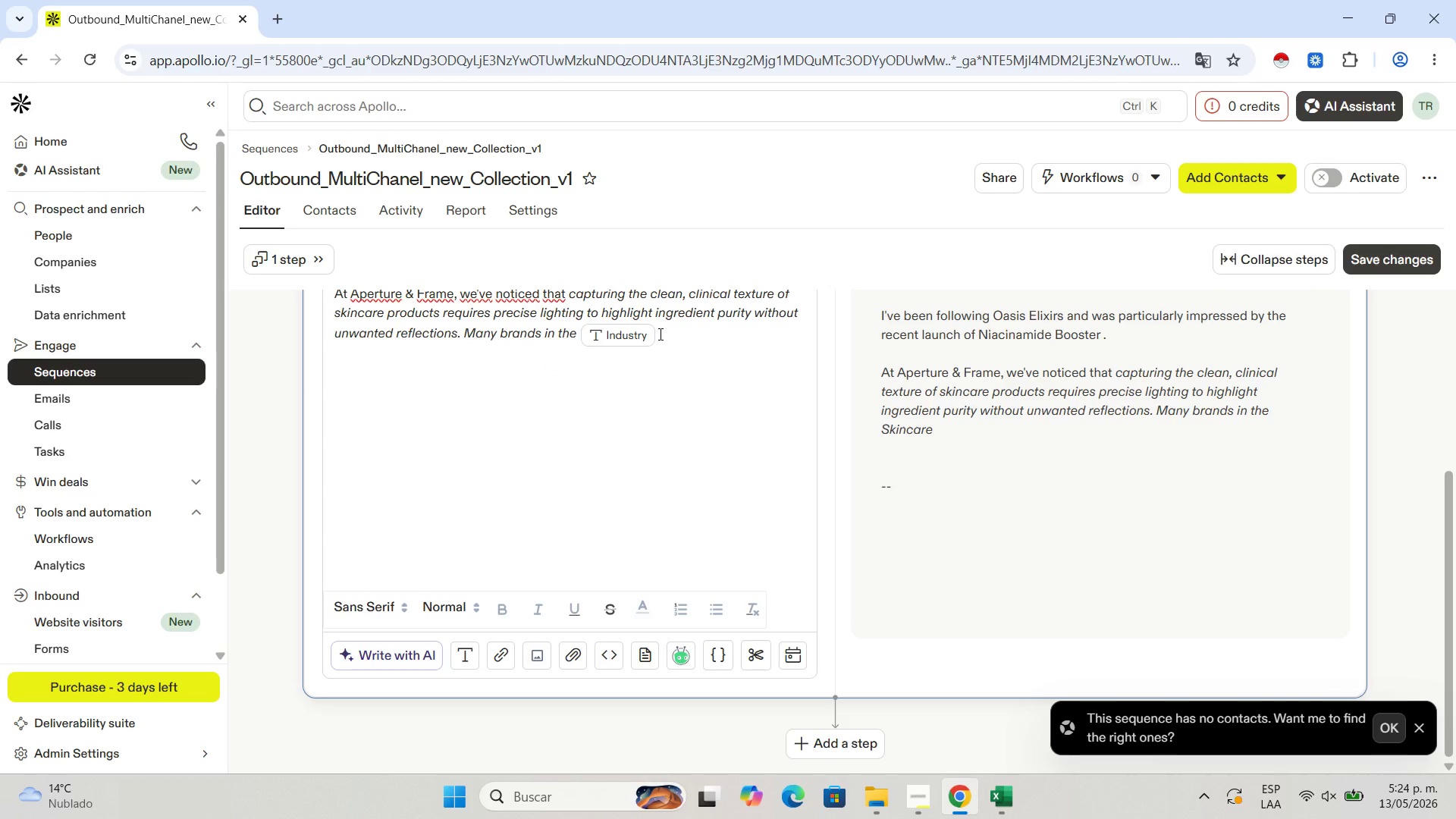 
double_click([659, 334])
 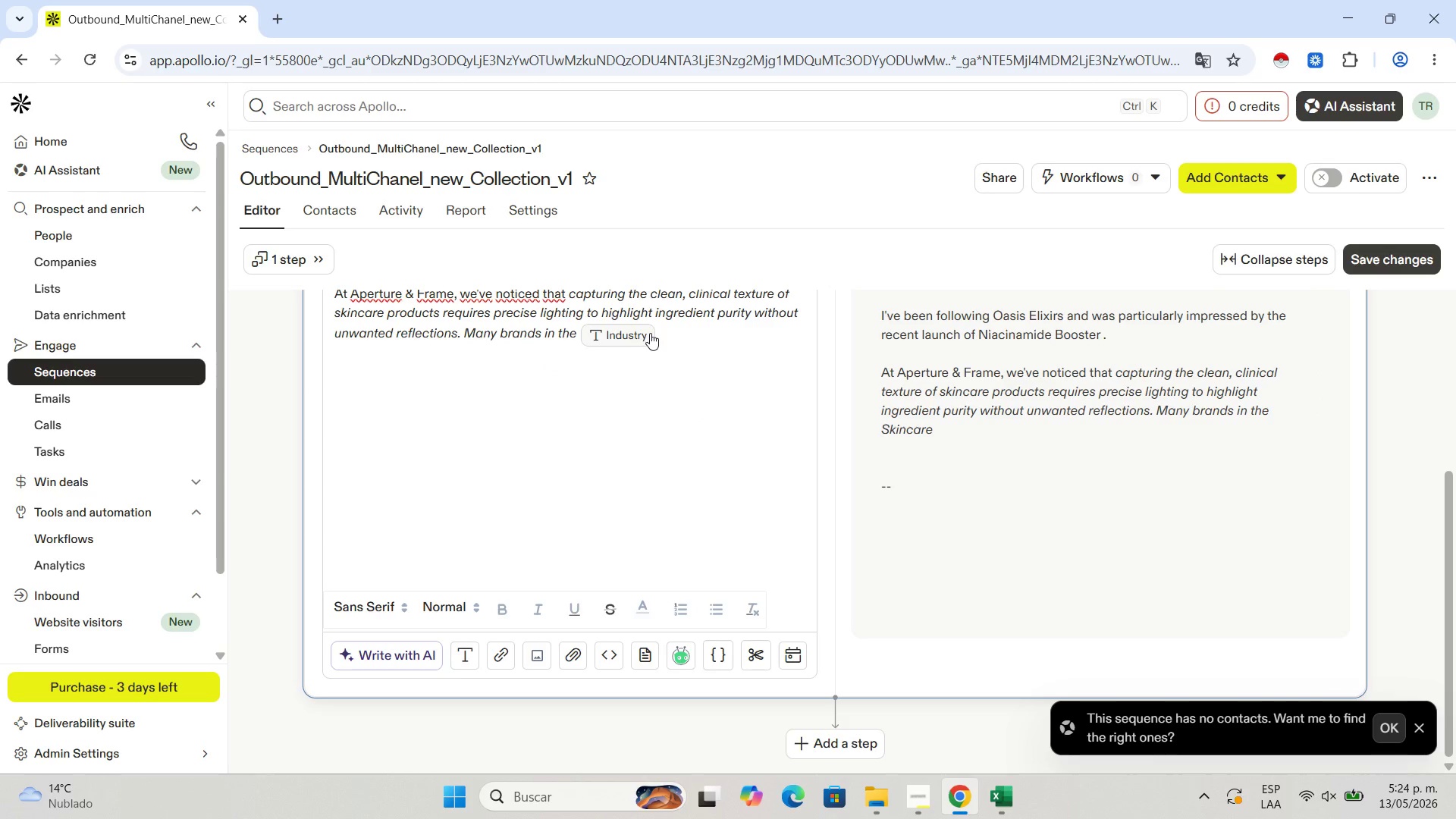 
left_click([650, 333])
 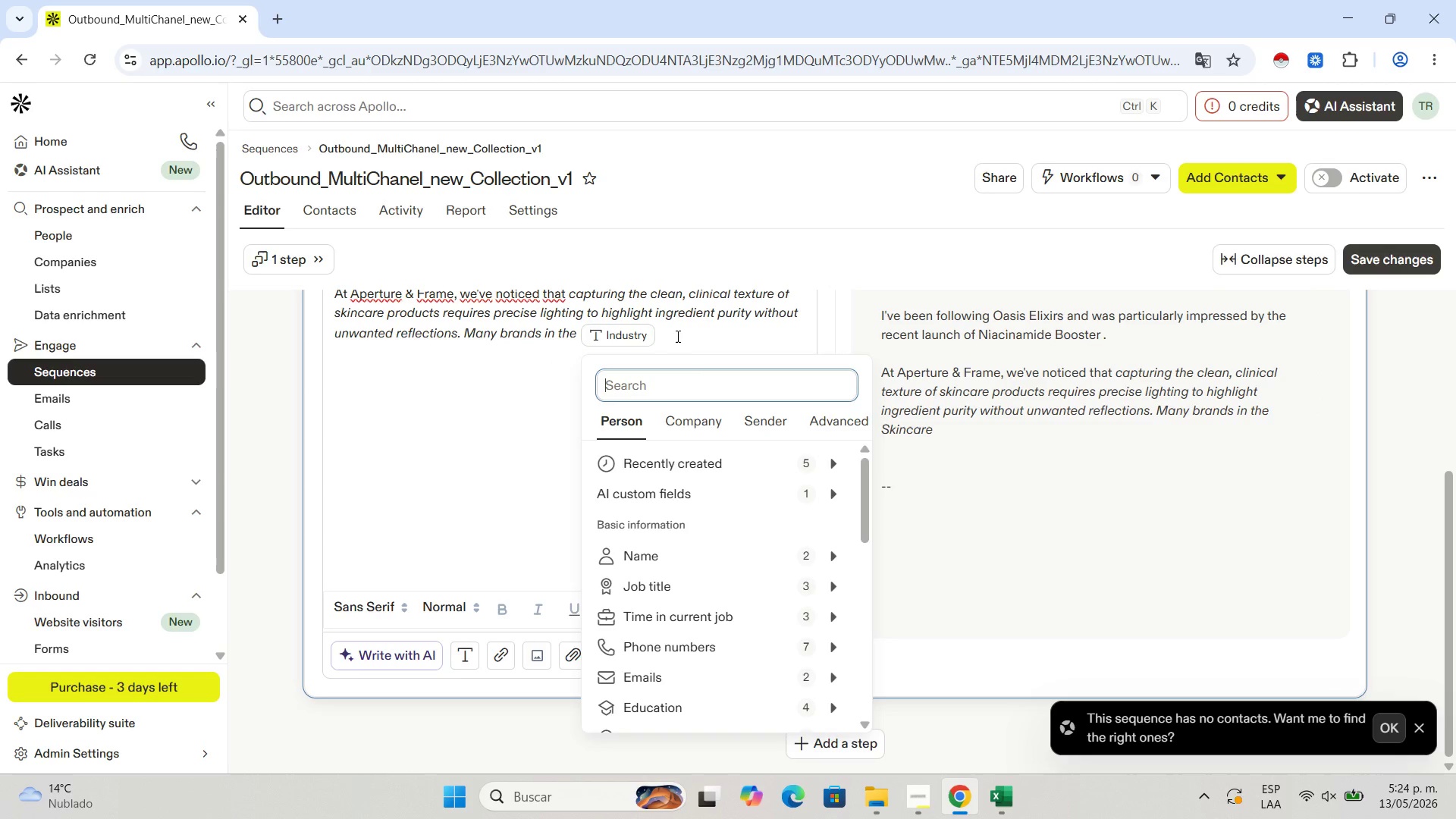 
left_click([676, 336])
 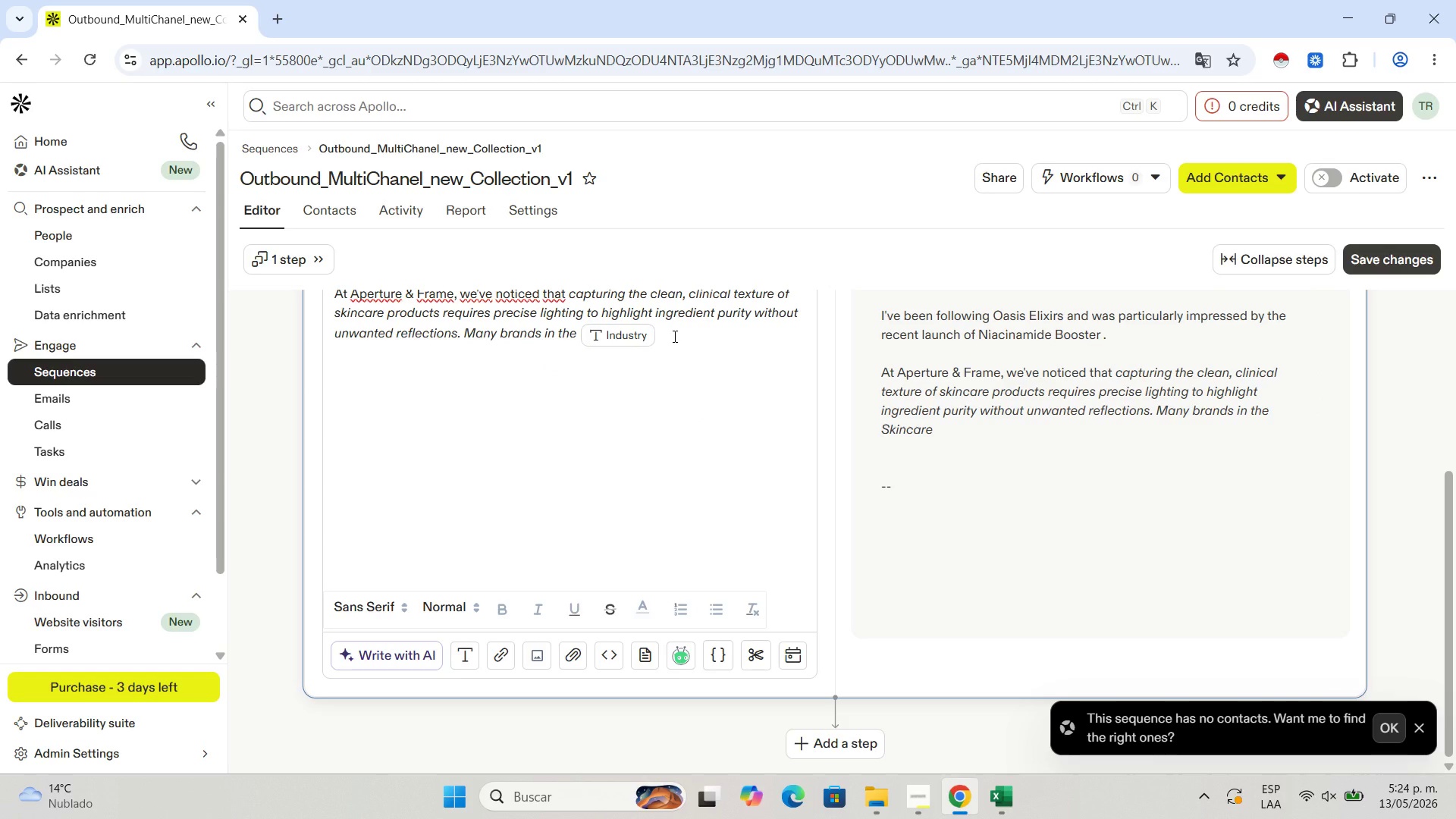 
left_click([673, 336])
 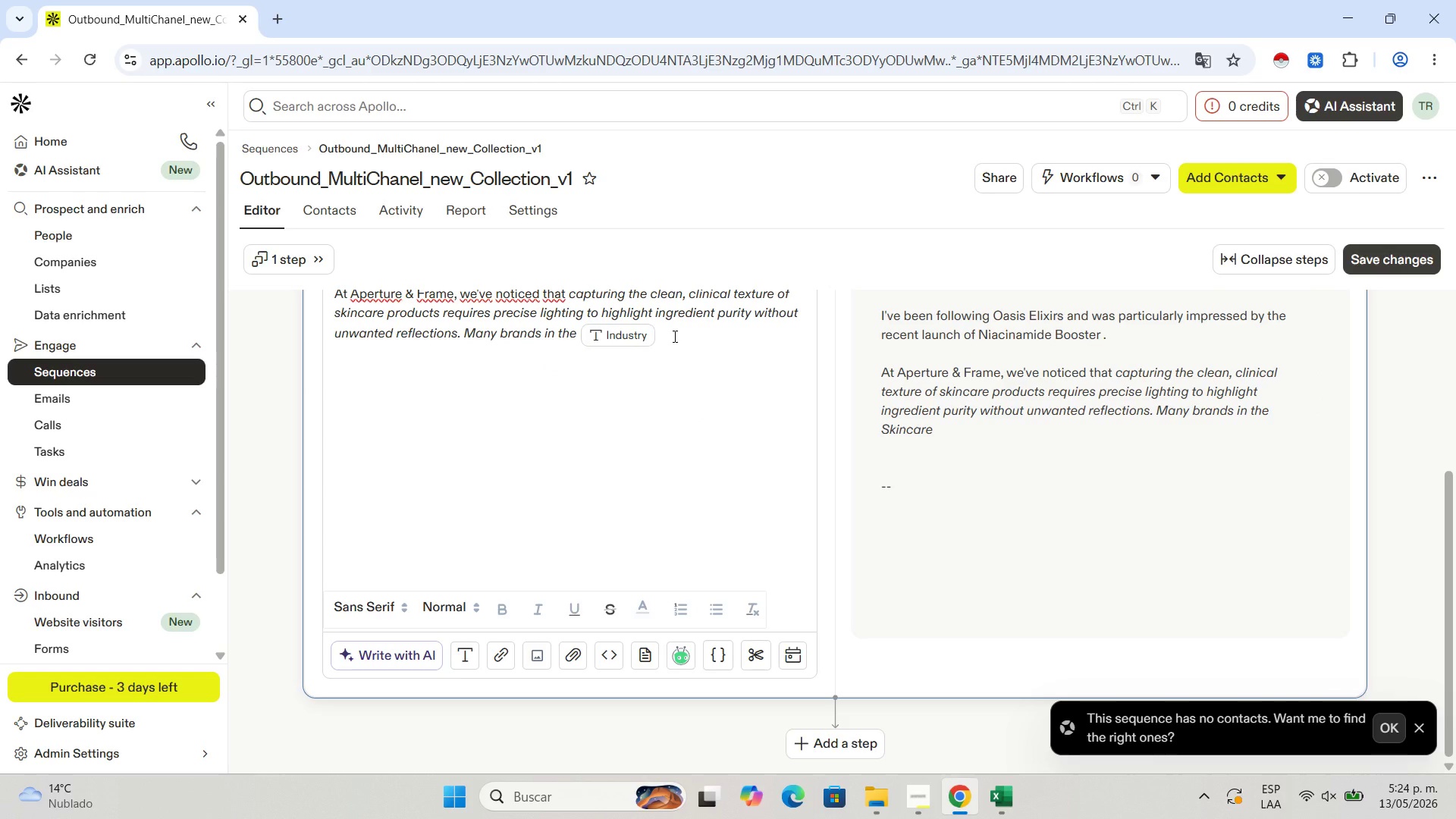 
type( space struggle )
 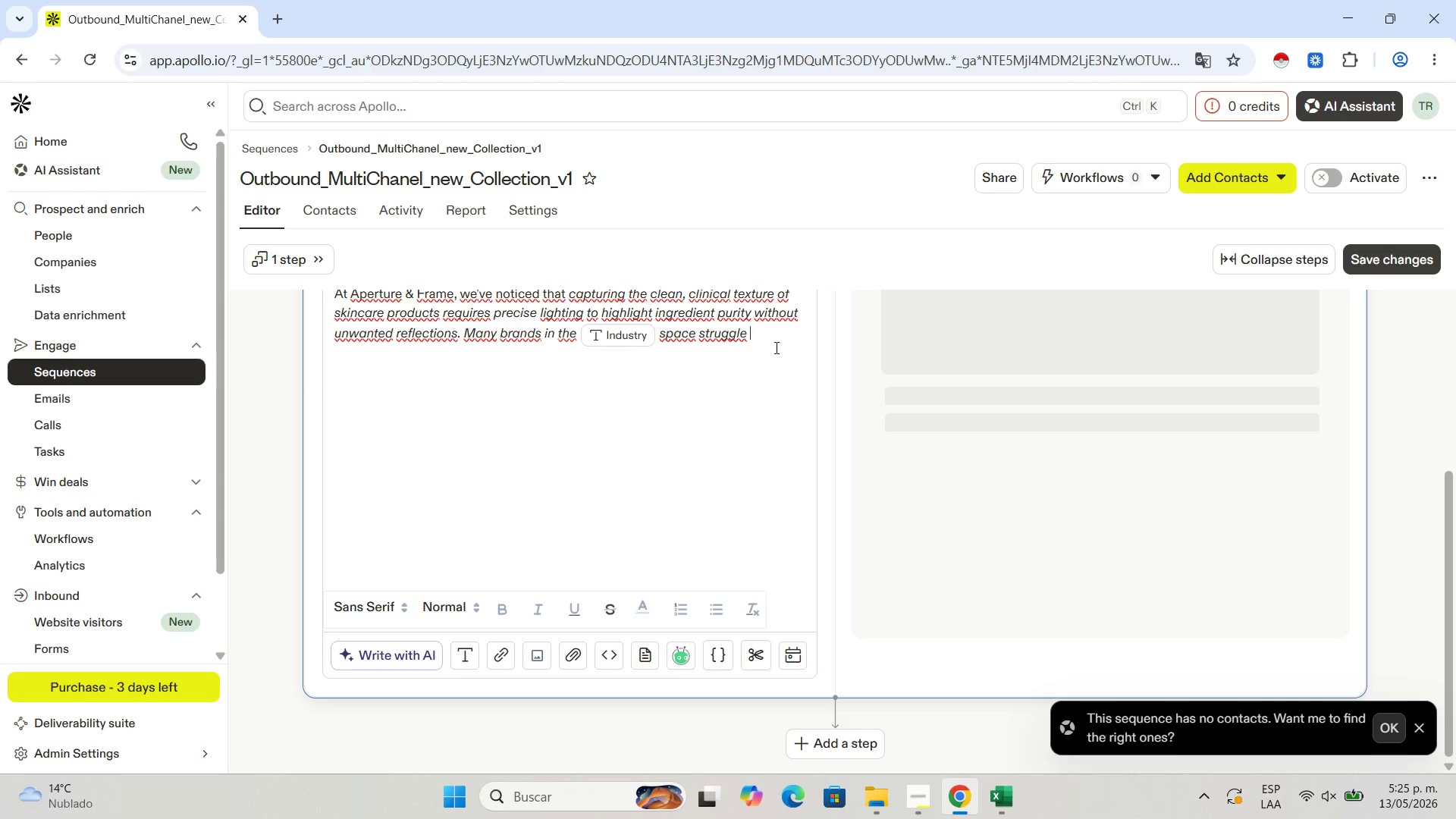 
left_click_drag(start_coordinate=[783, 340], to_coordinate=[465, 333])
 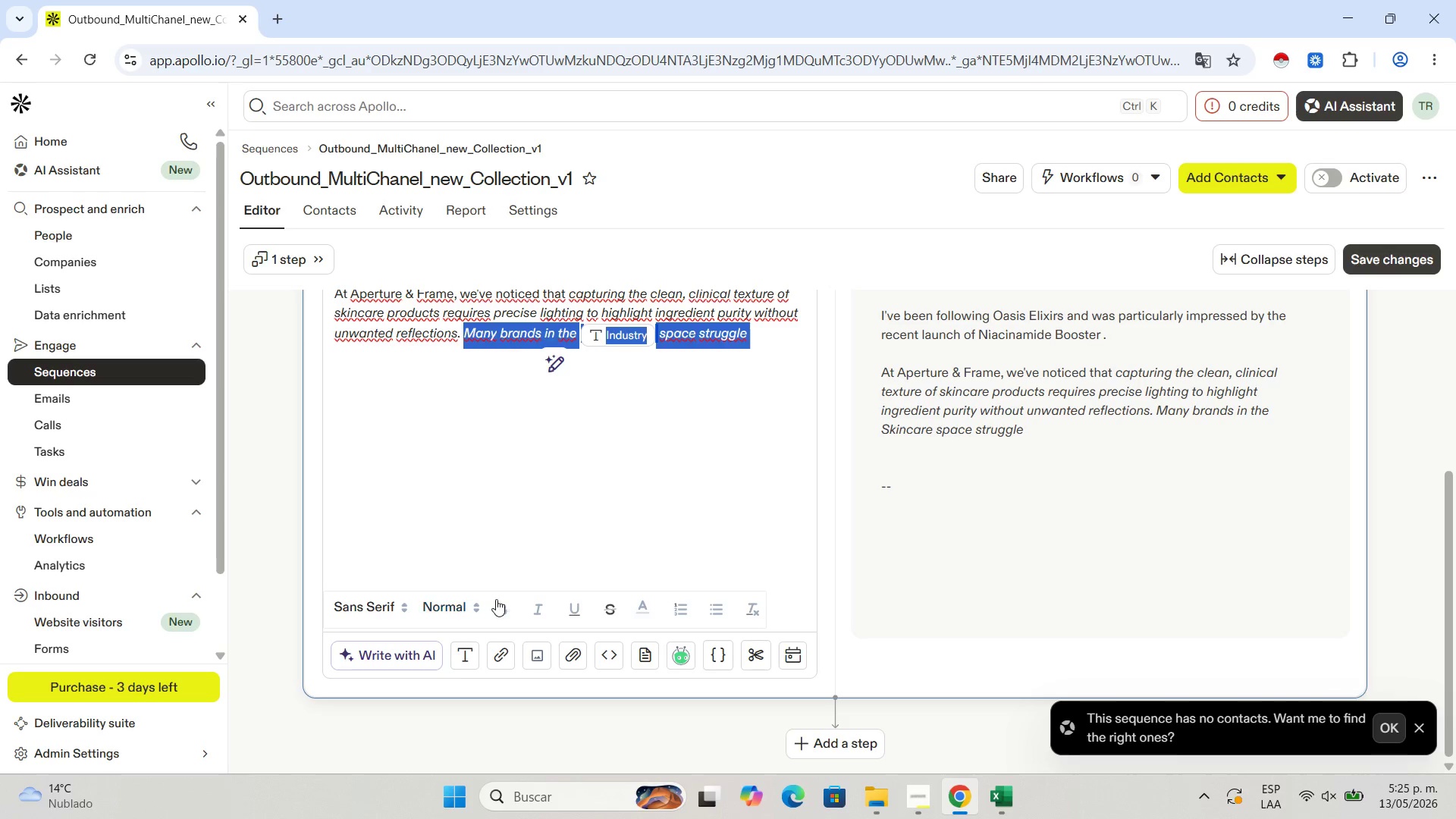 
left_click([533, 601])
 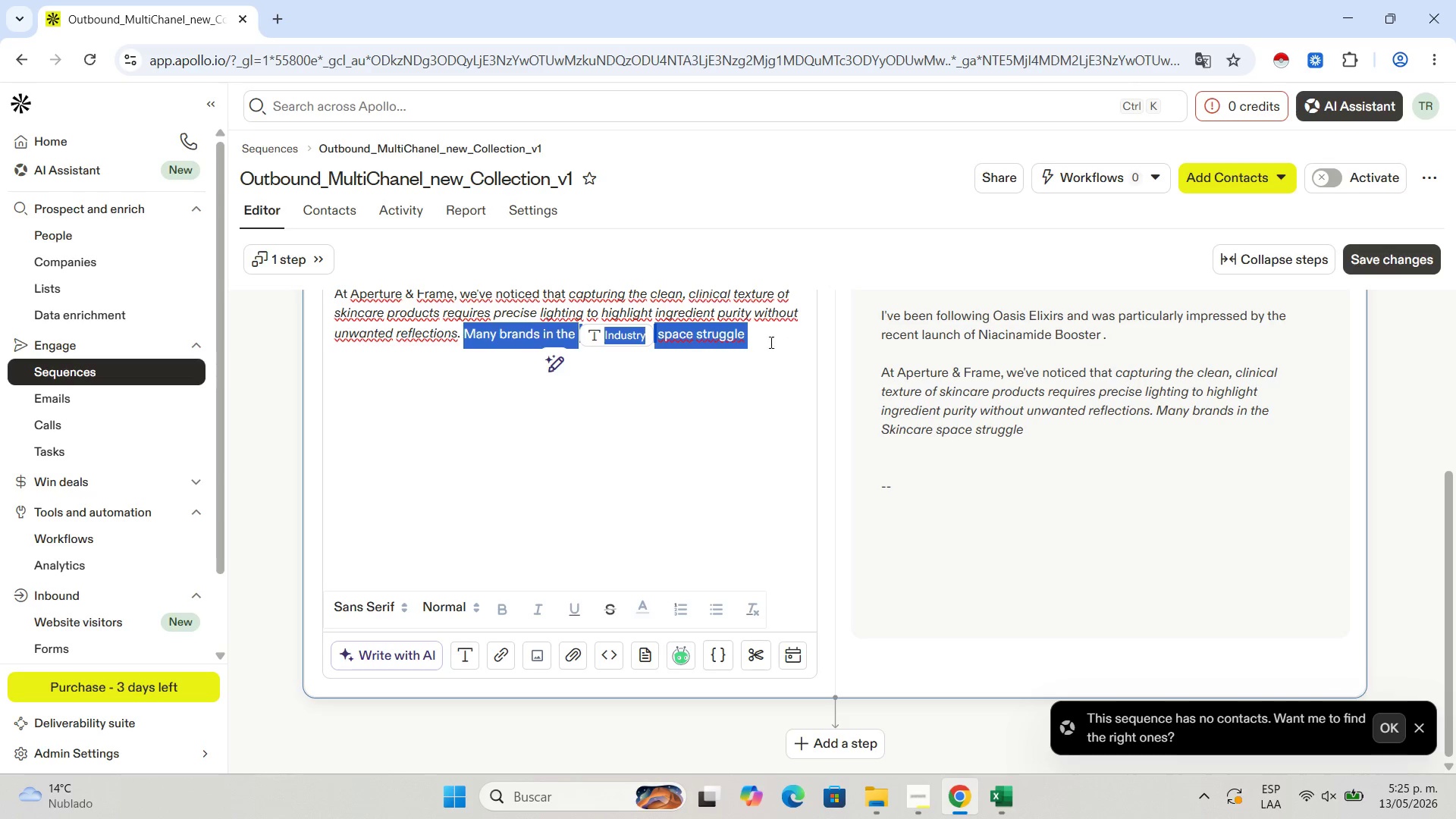 
left_click([755, 349])
 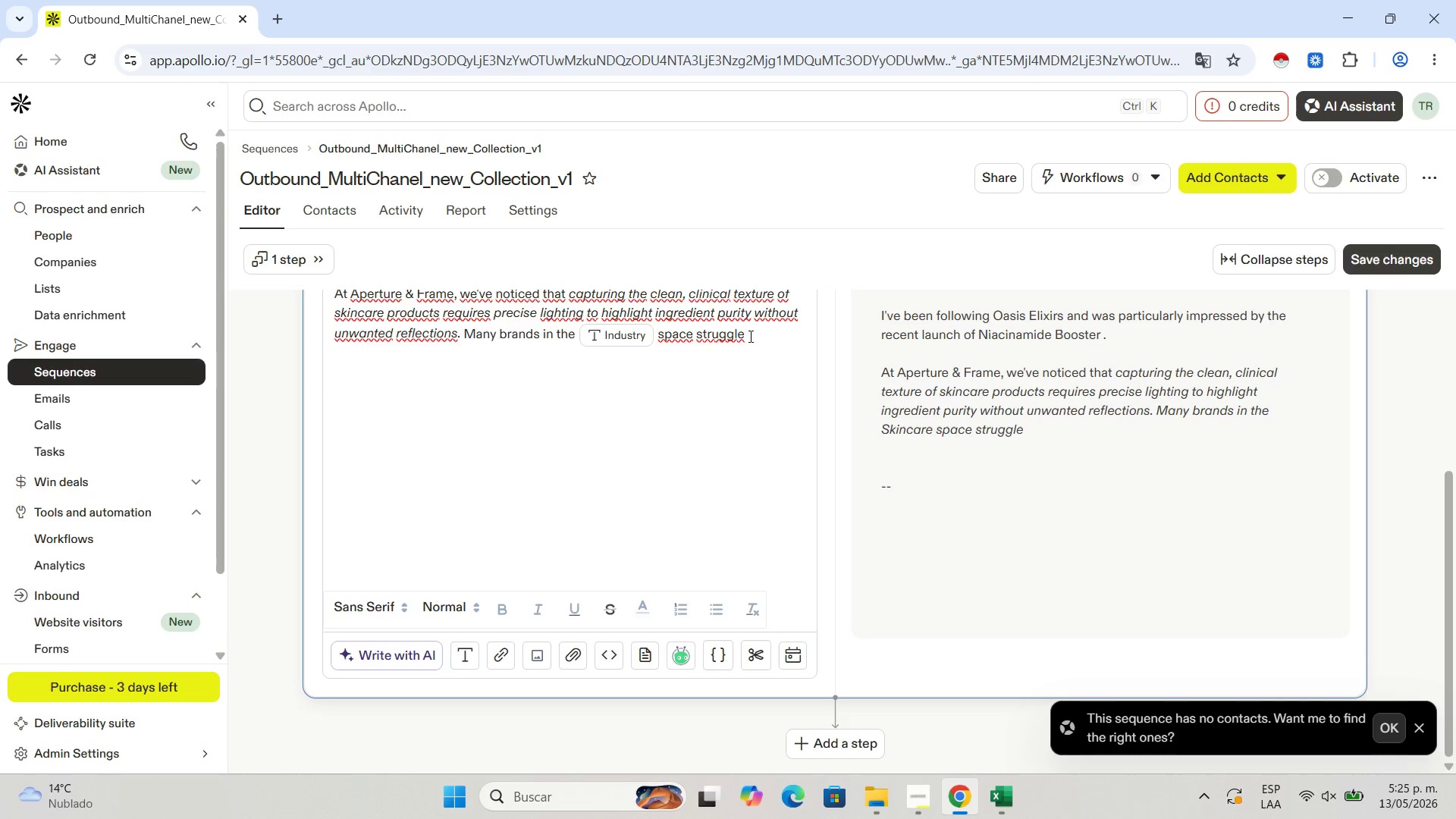 
left_click([748, 336])
 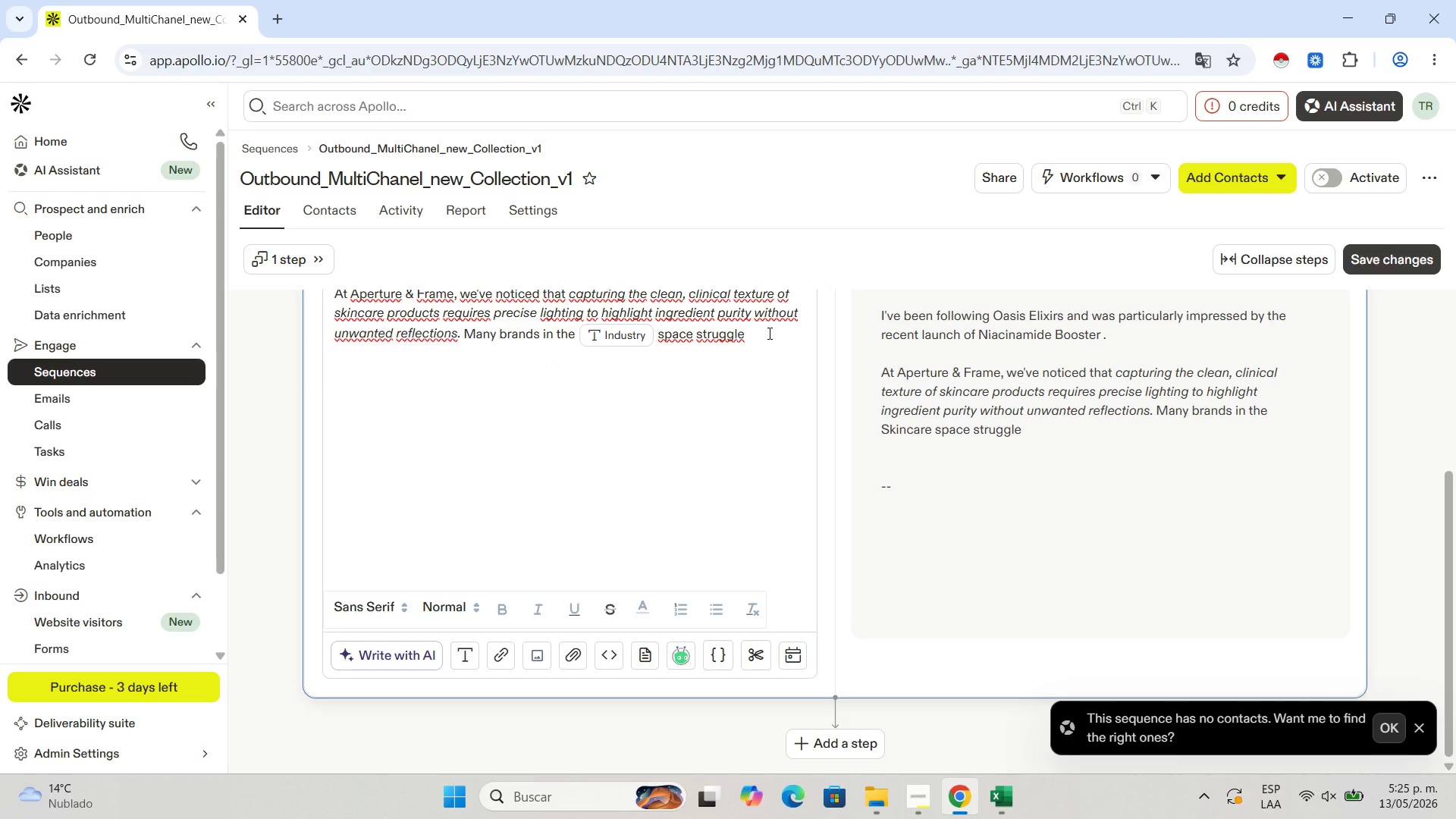 
type(to capture tr)
key(Backspace)
type(hat level of etail)
key(Backspace)
key(Backspace)
key(Backspace)
key(Backspace)
key(Backspace)
type(detail, which is exca)
key(Backspace)
key(Backspace)
type(actly why we depeloped our )
 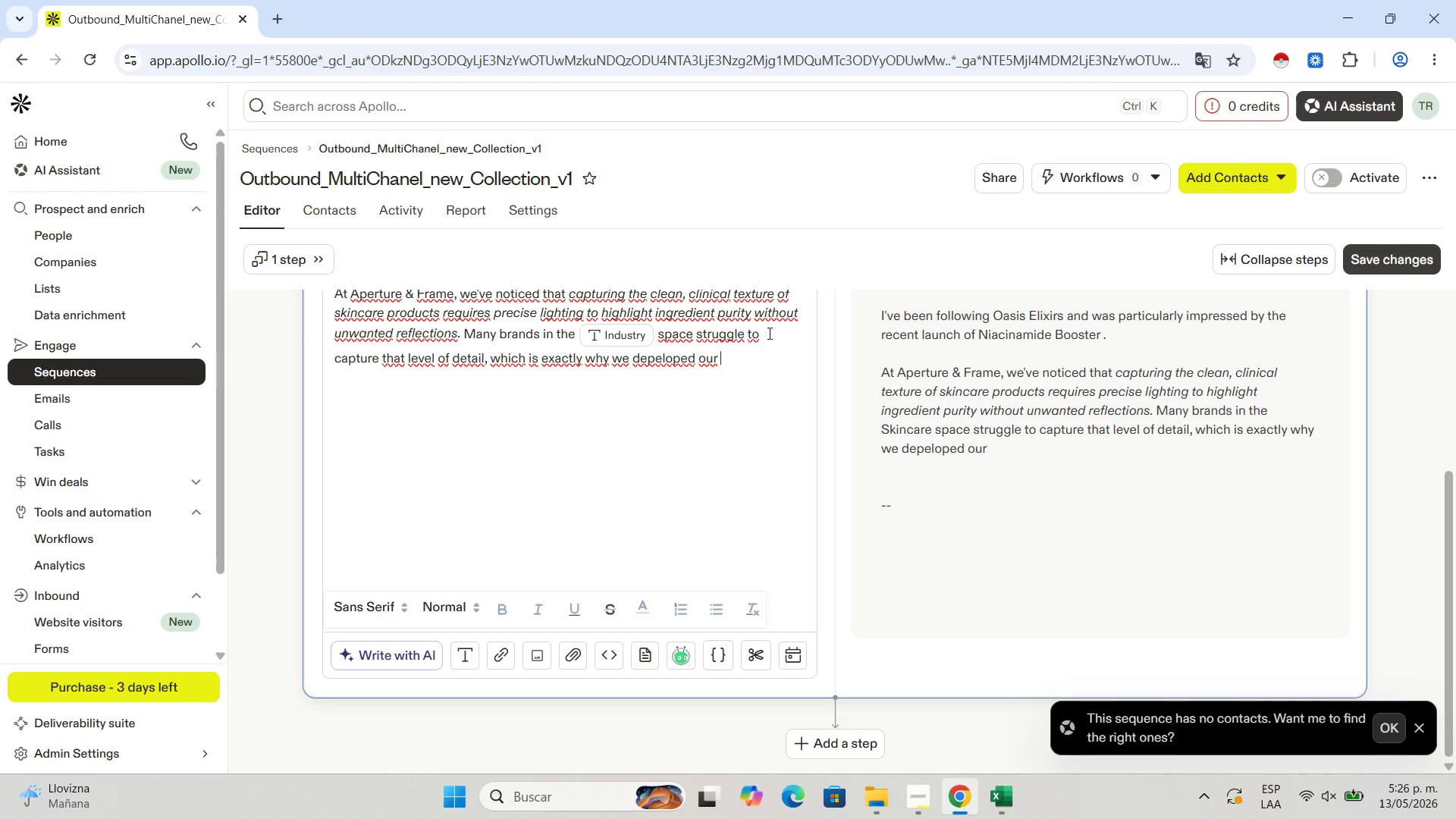 
wait(6.25)
 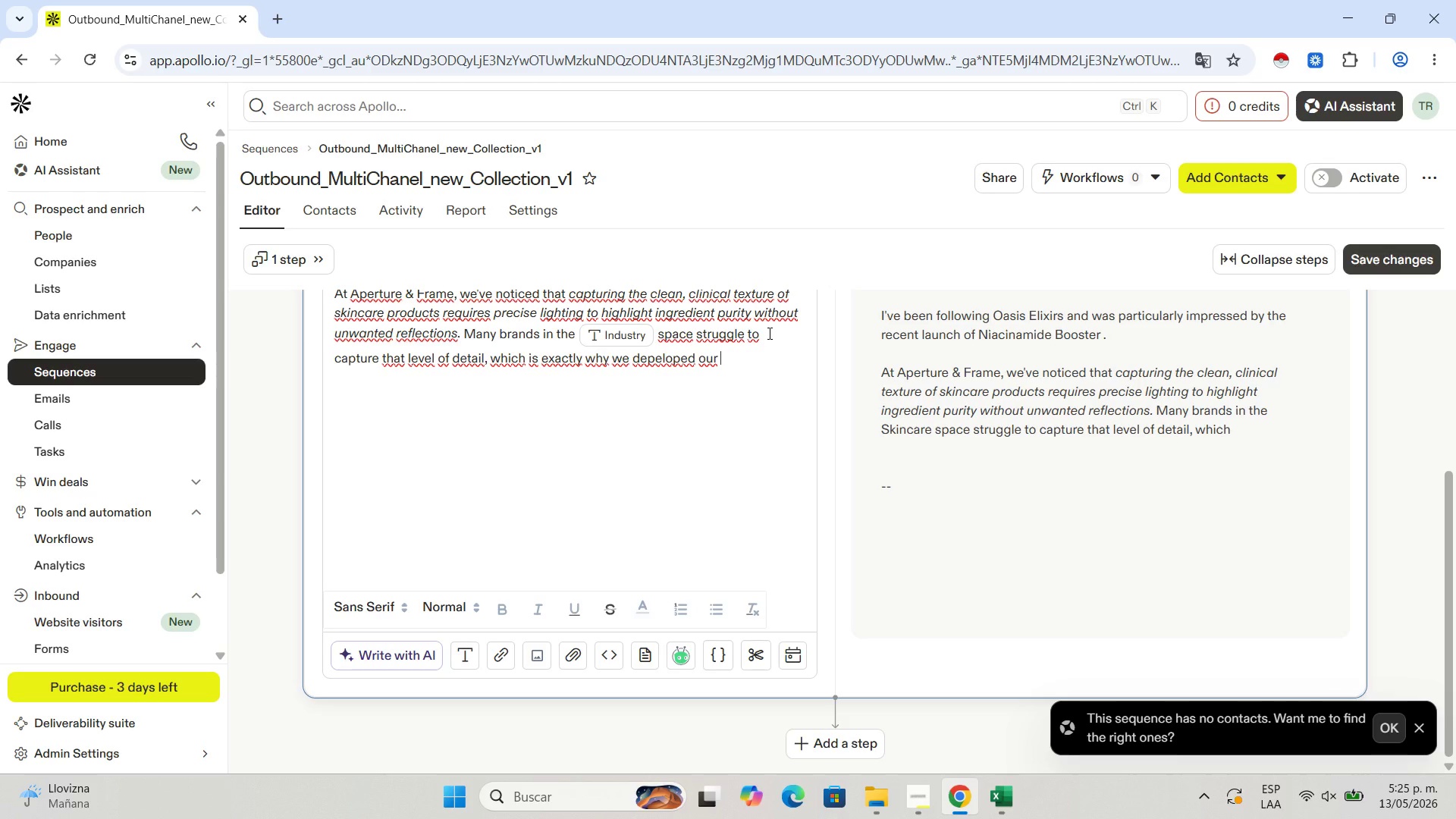 
type(@New Collection@ packg)
key(Backspace)
type(ahe)
key(Backspace)
key(Backspace)
type(ge.)
 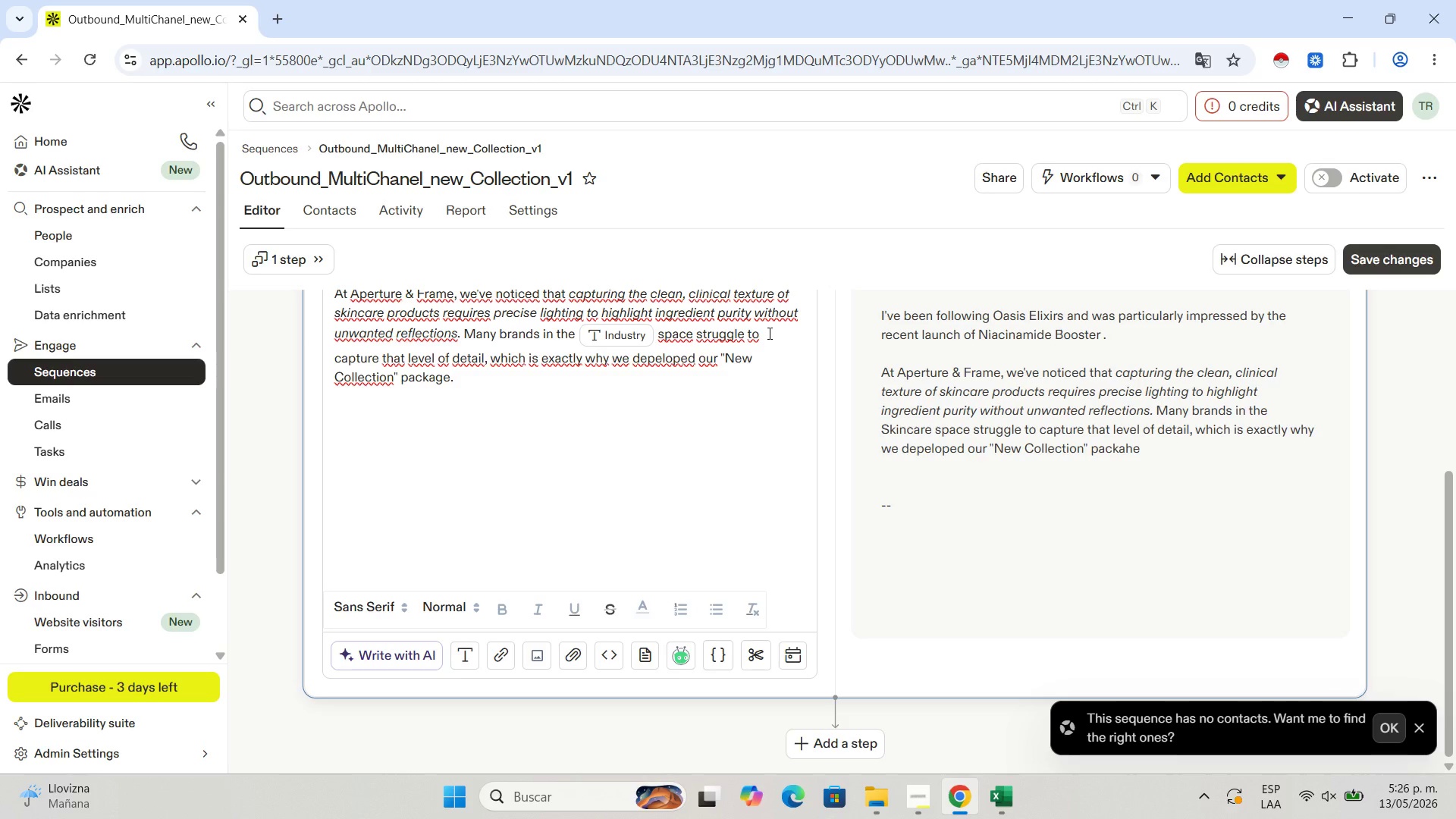 
key(Enter)
 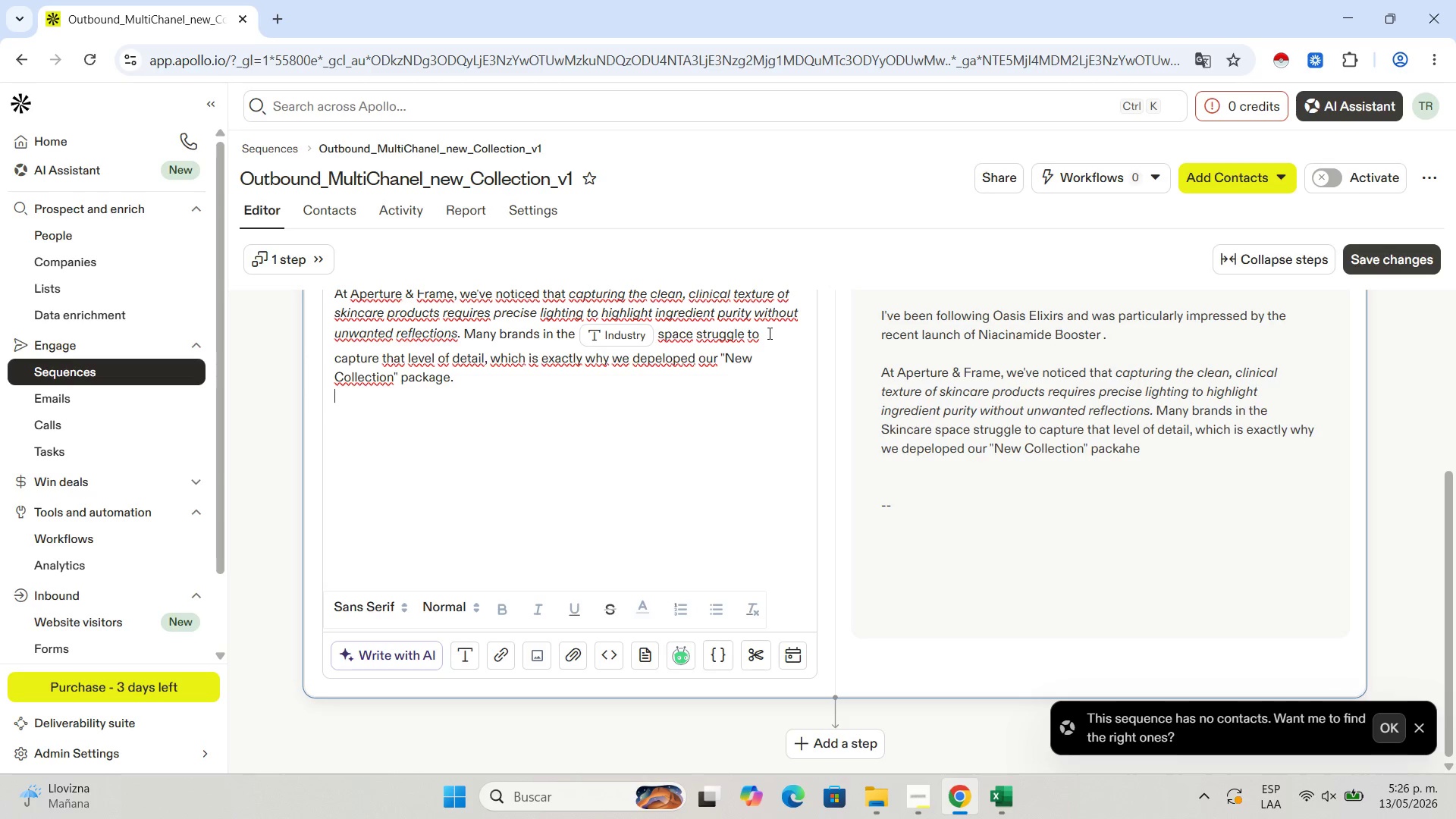 
key(Enter)
 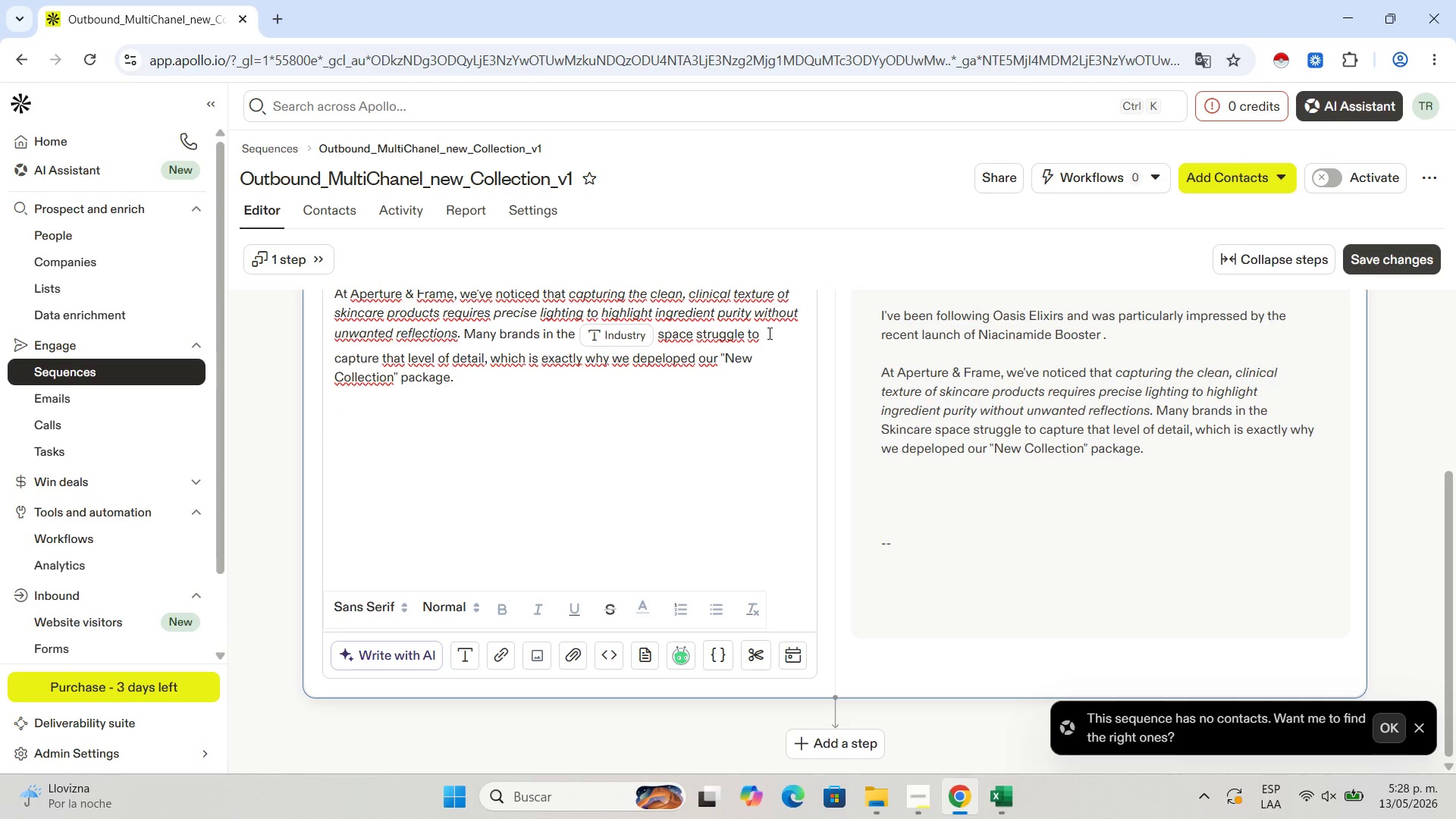 
wait(130.8)
 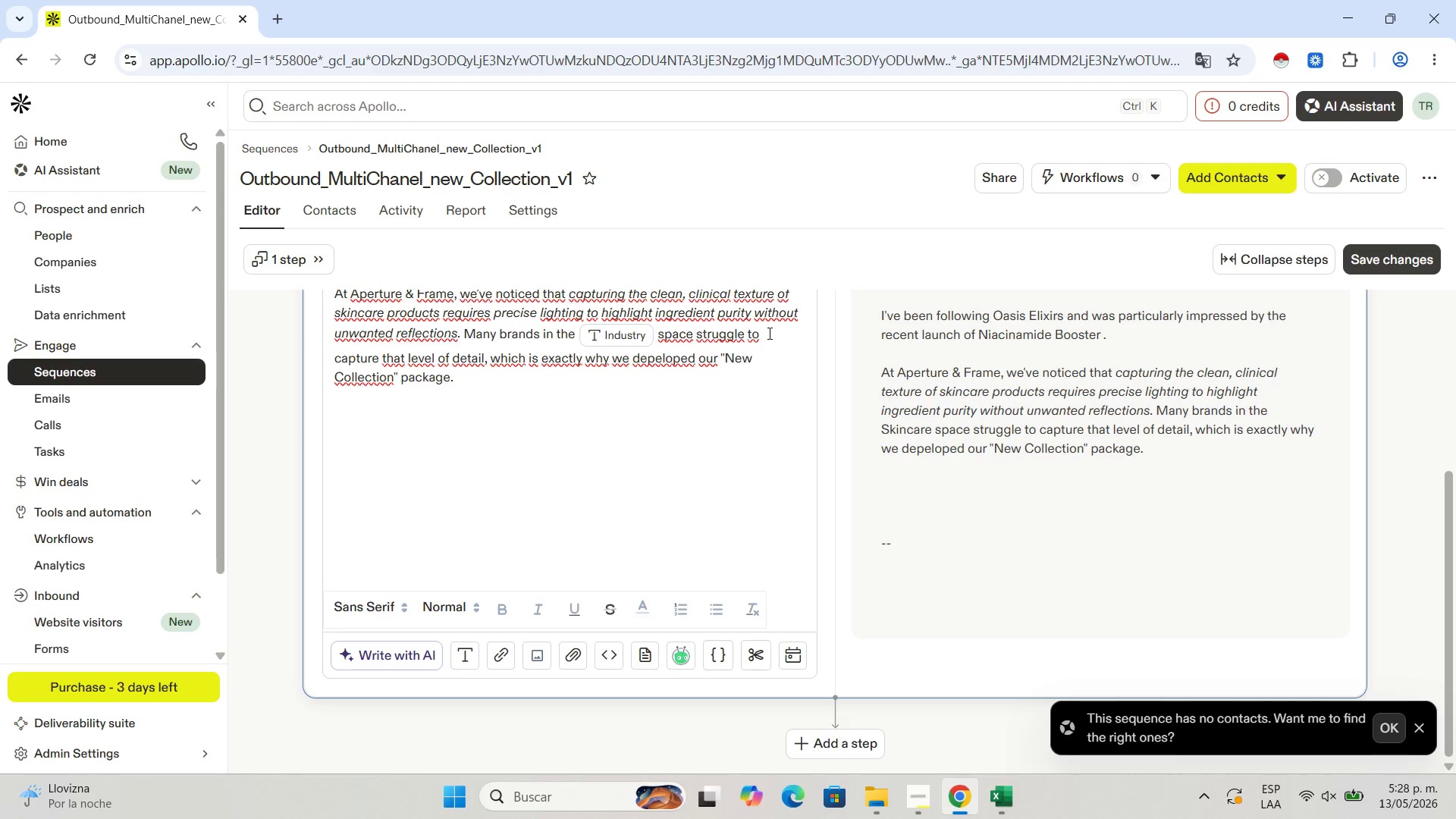 
left_click([763, 651])
 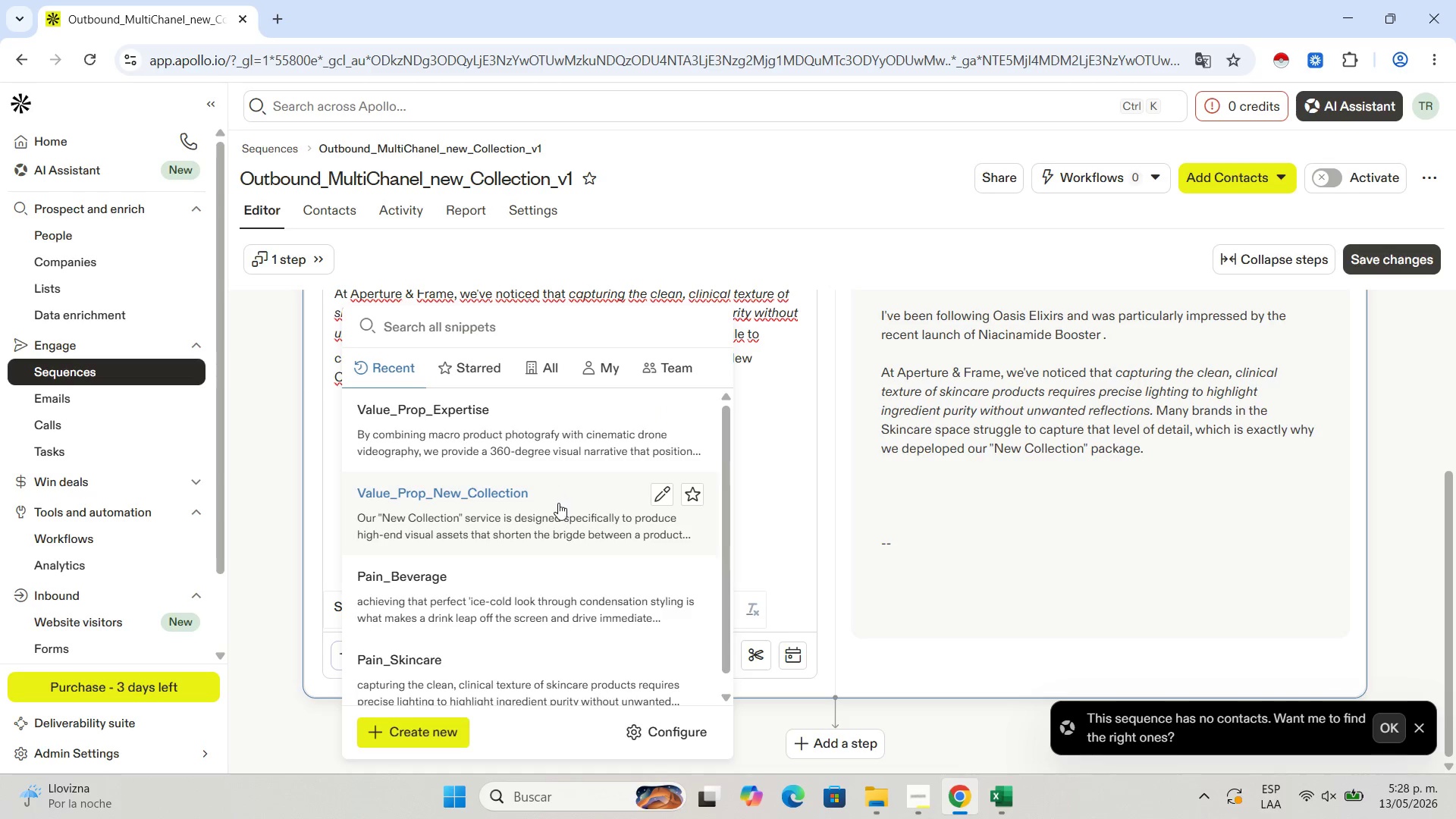 
wait(5.25)
 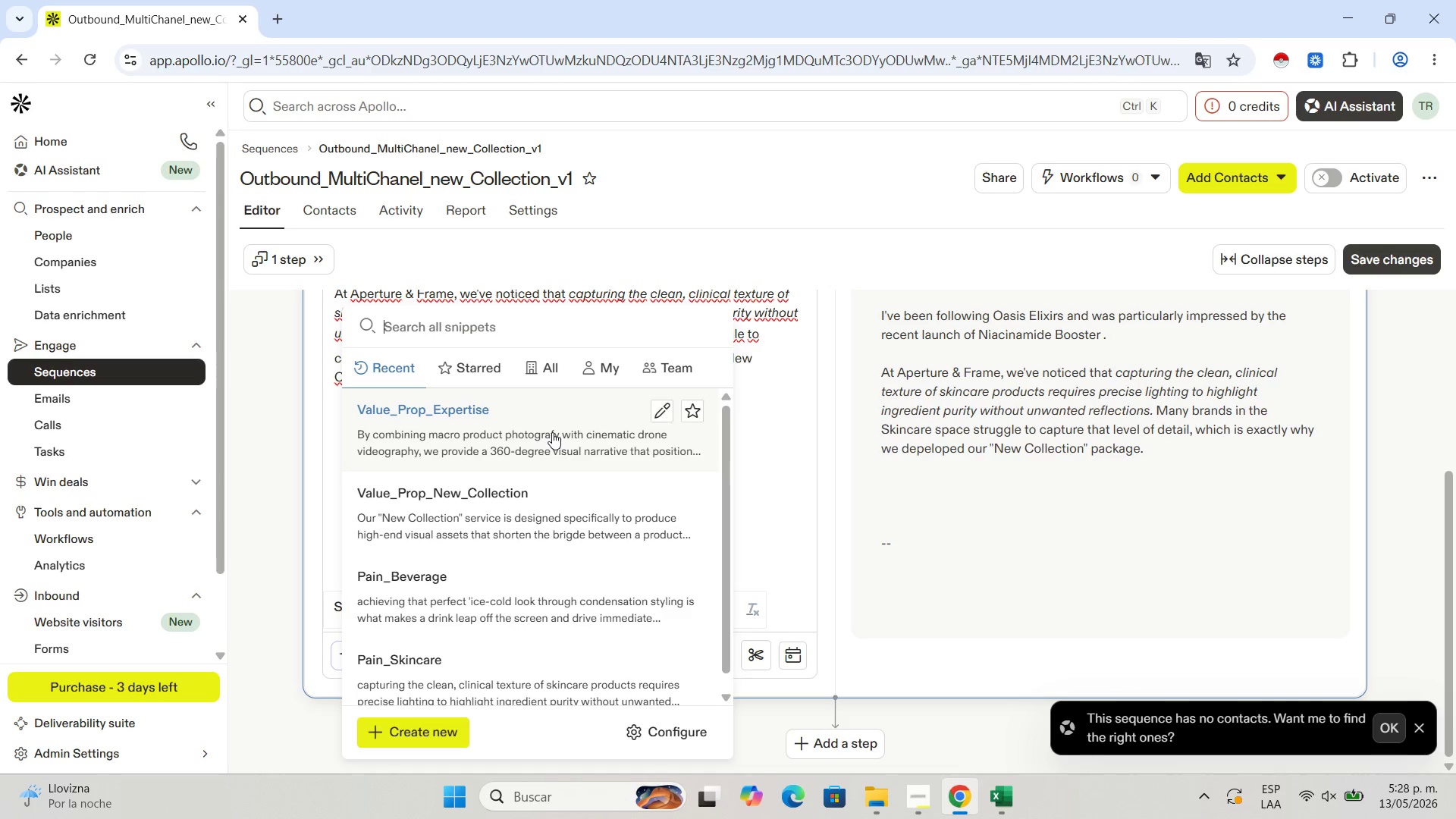 
scroll: coordinate [579, 551], scroll_direction: down, amount: 3.0
 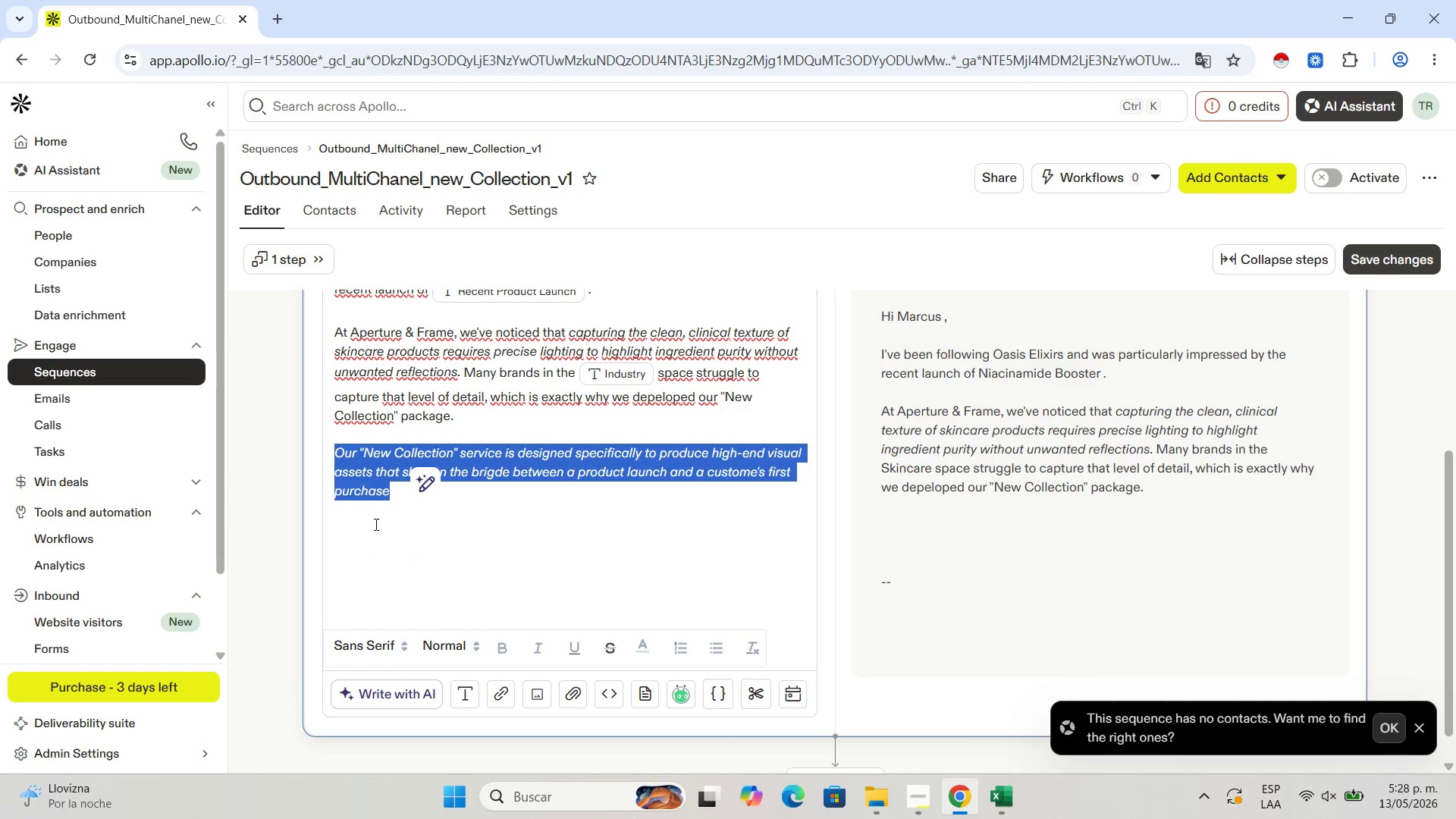 
left_click([453, 532])
 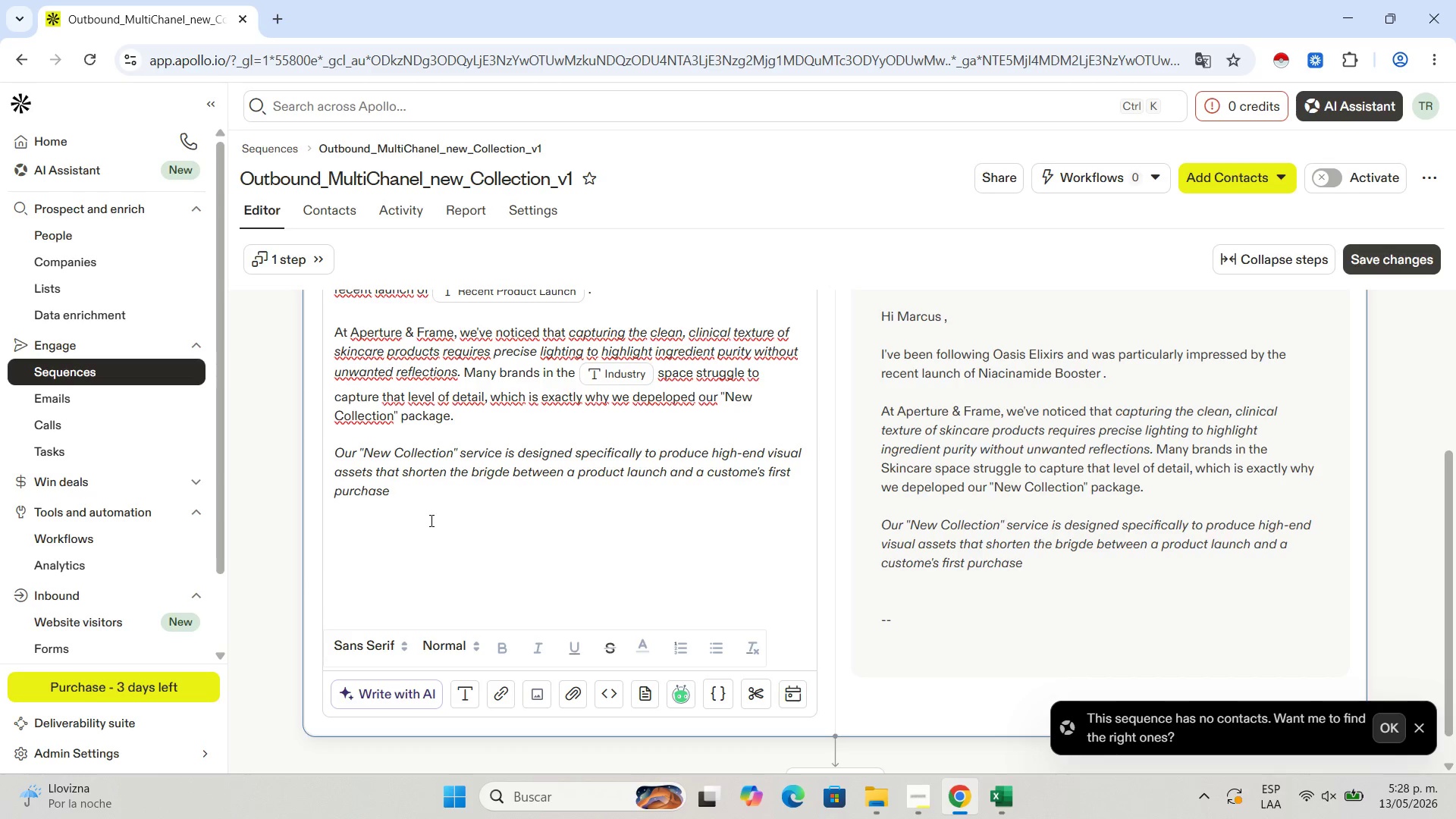 
wait(20.25)
 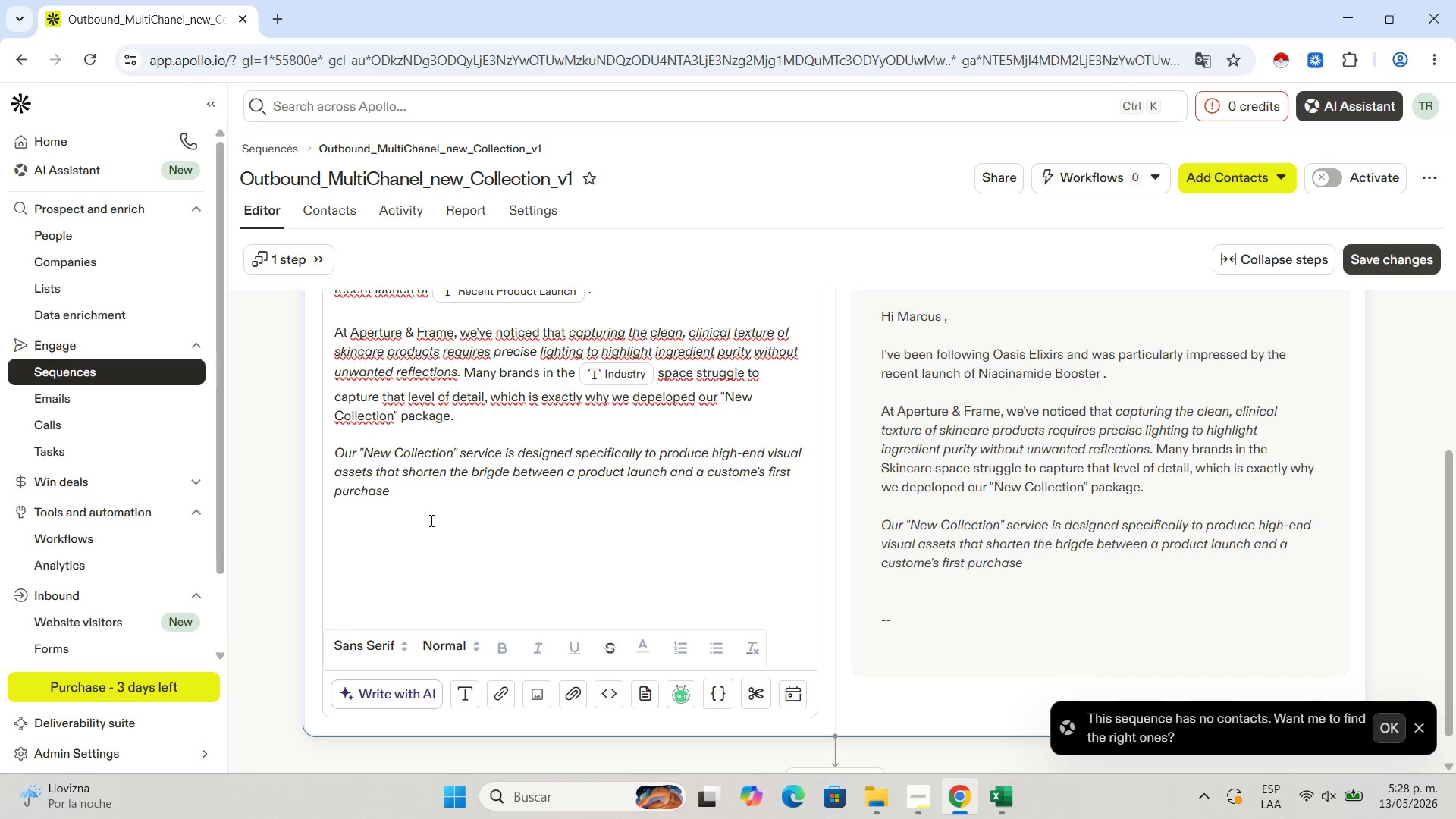 
left_click([1350, 801])
 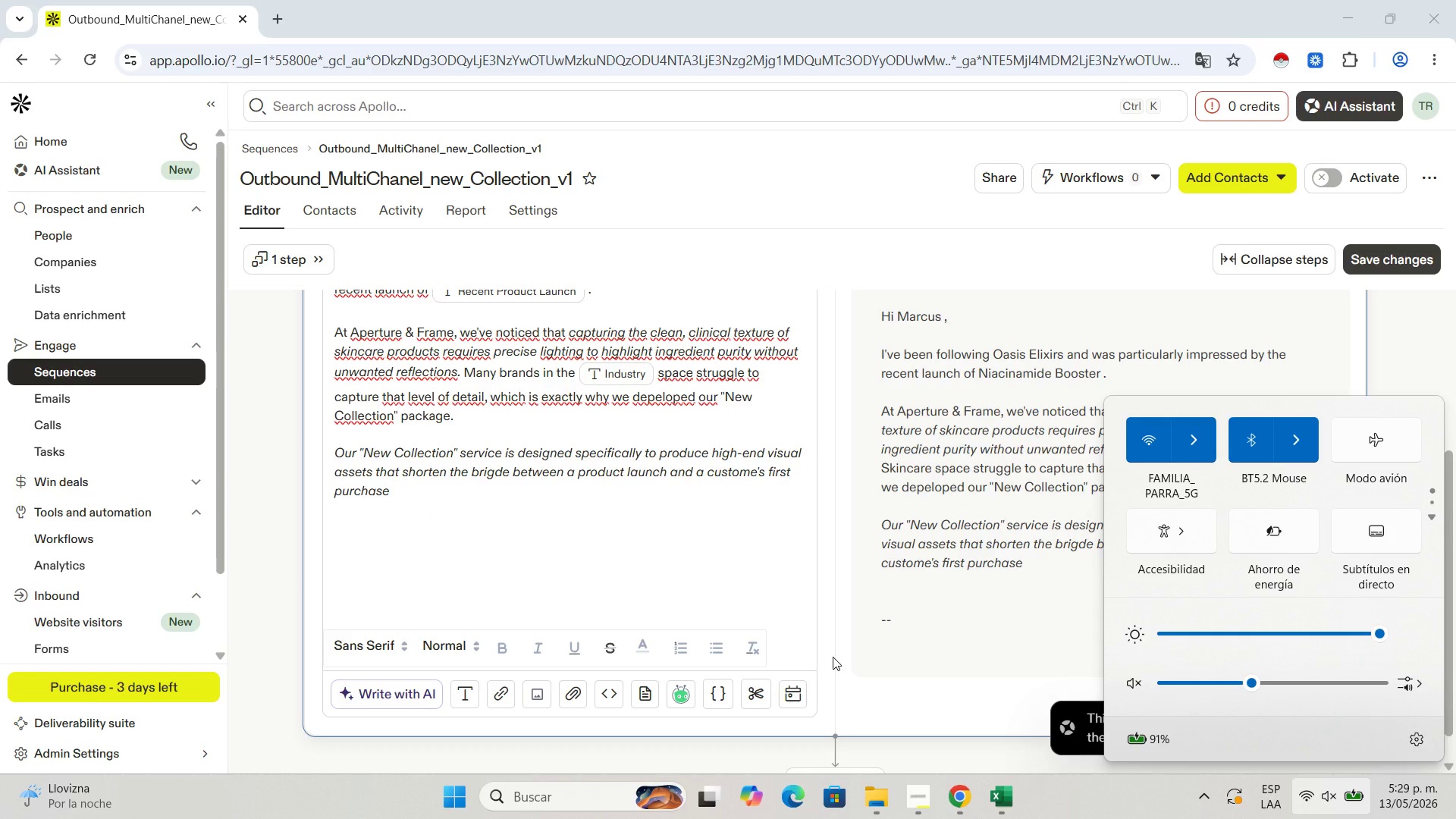 
wait(10.16)
 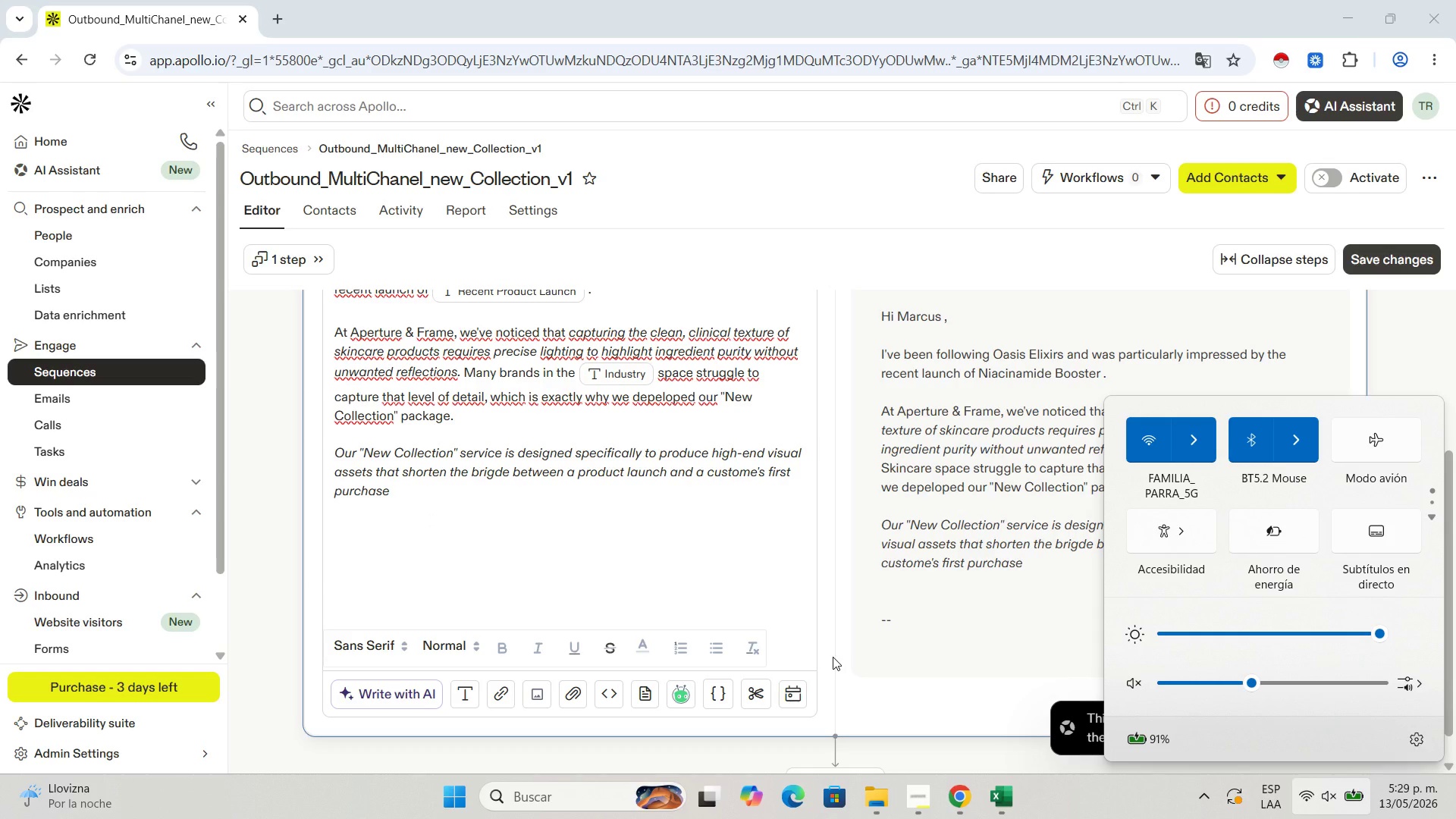 
left_click([1403, 353])
 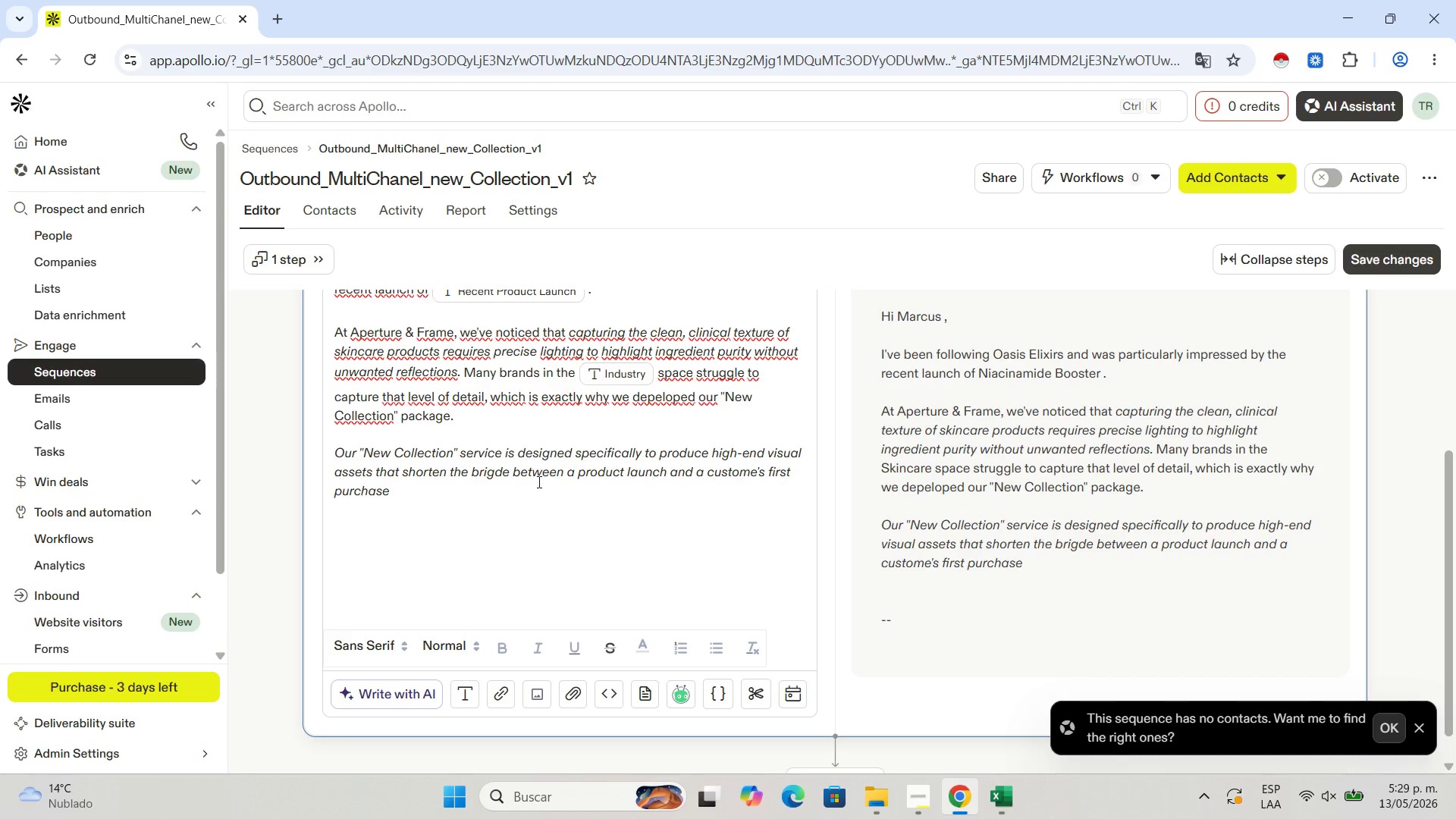 
wait(27.05)
 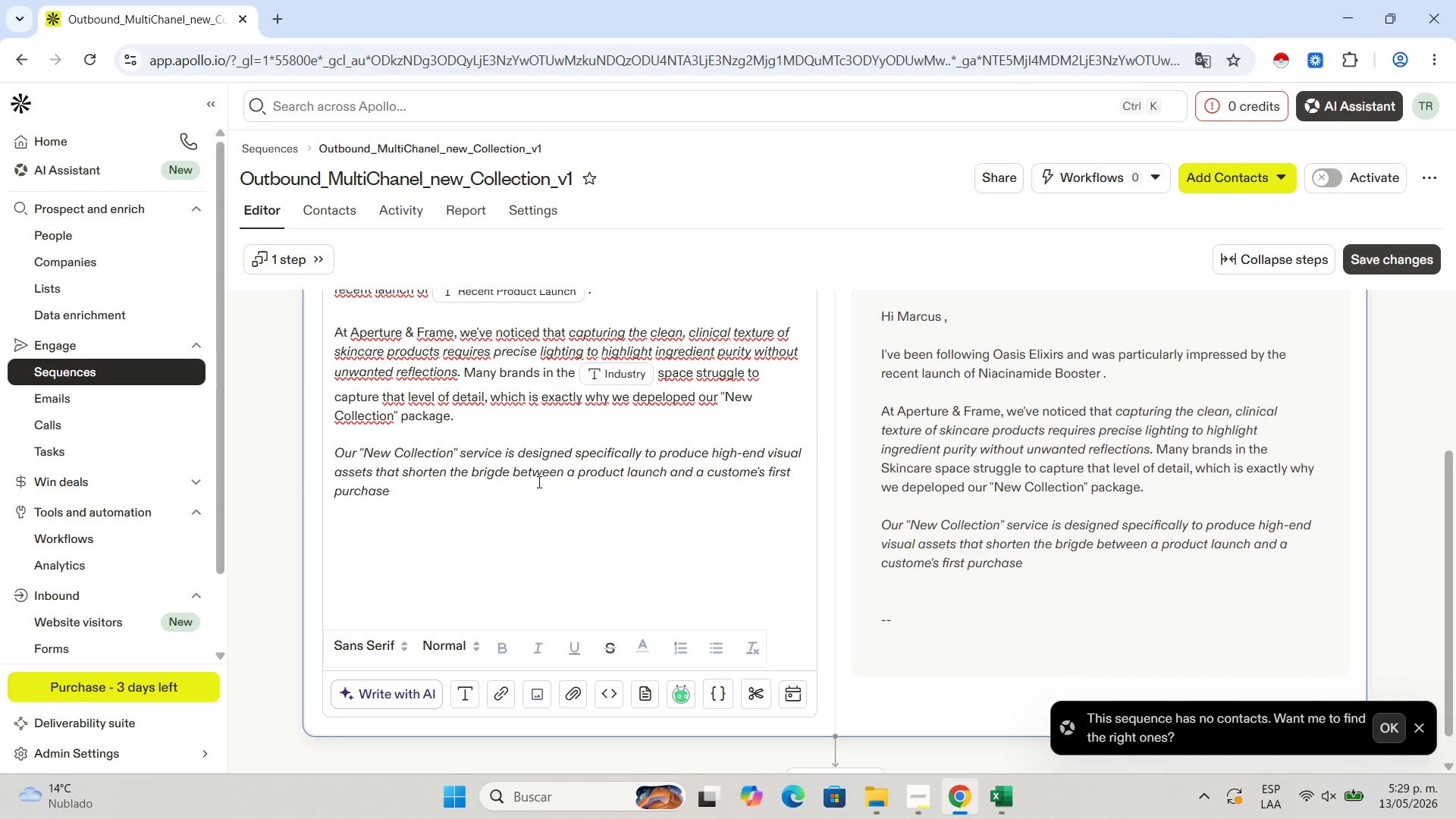 
mouse_move([1455, -1])
 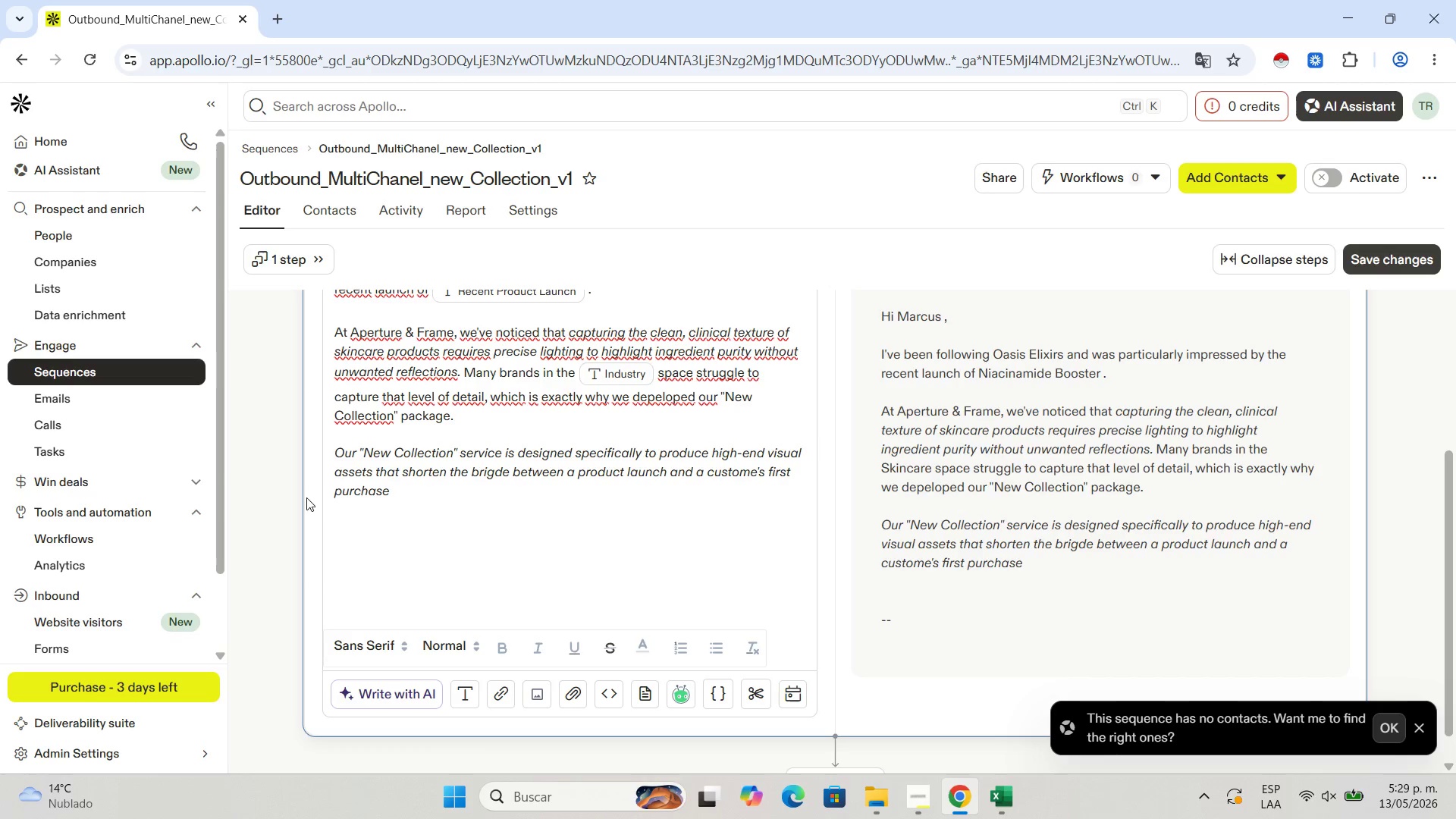 
left_click([424, 495])
 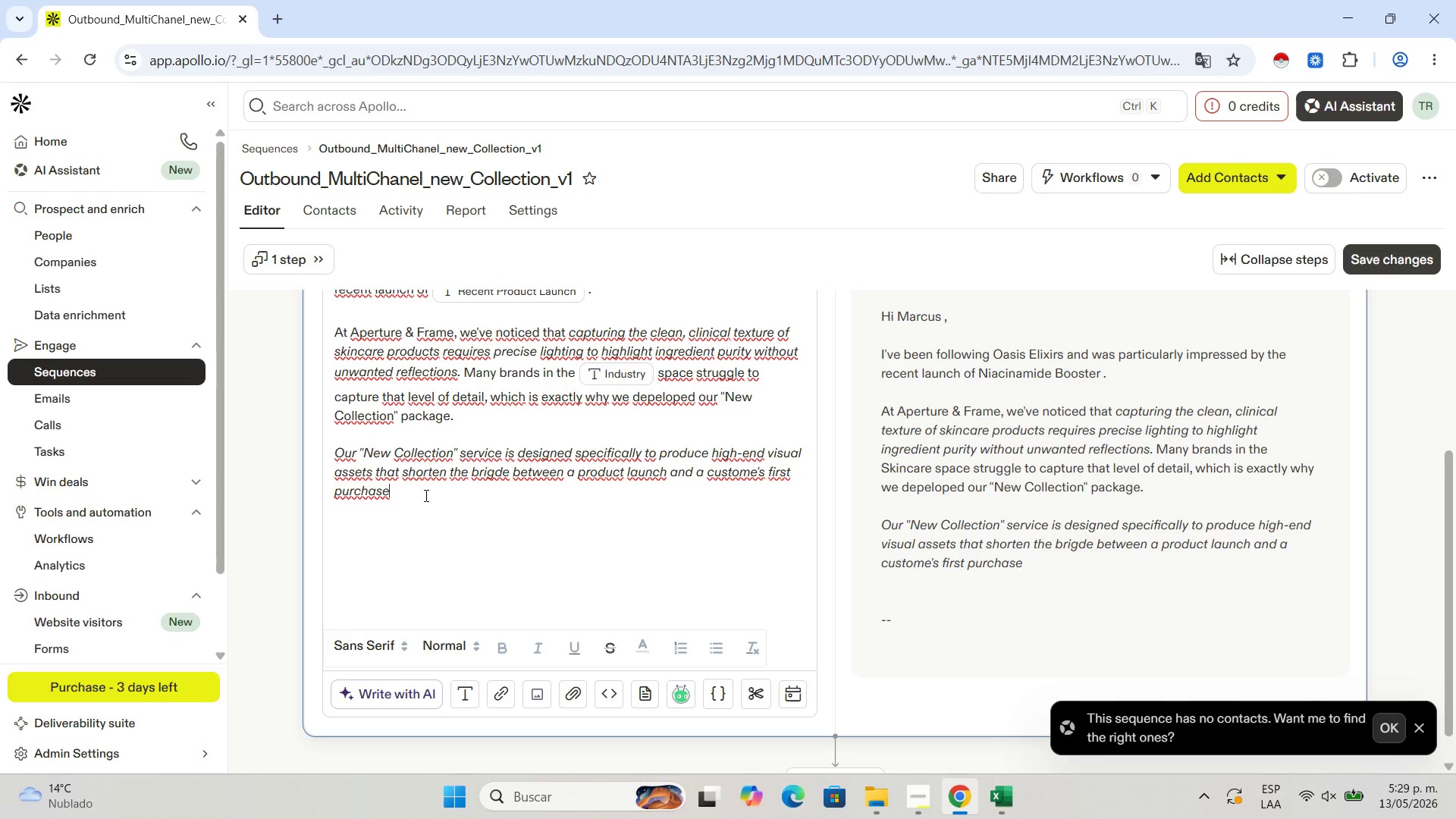 
key(Period)
 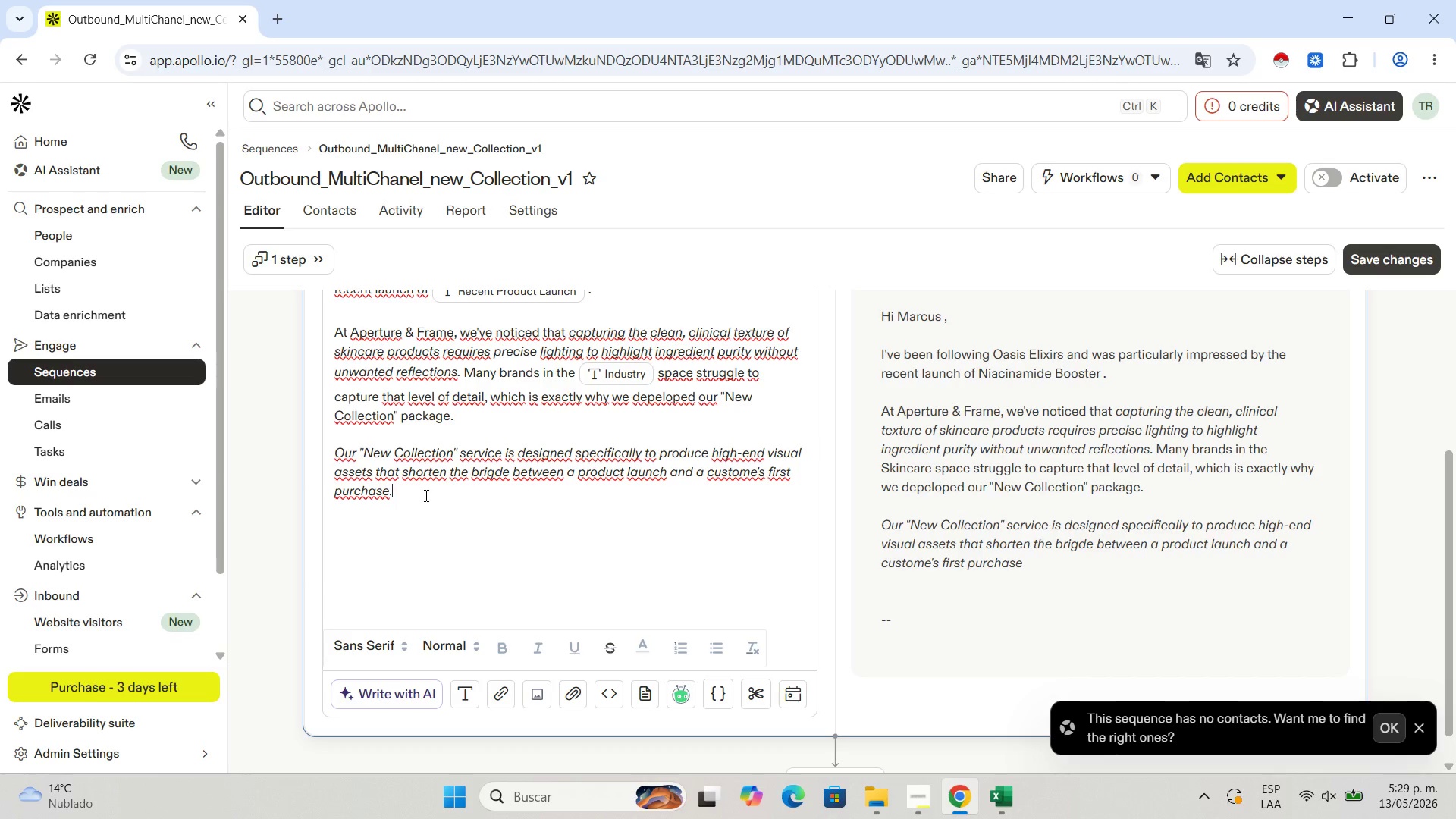 
key(Enter)
 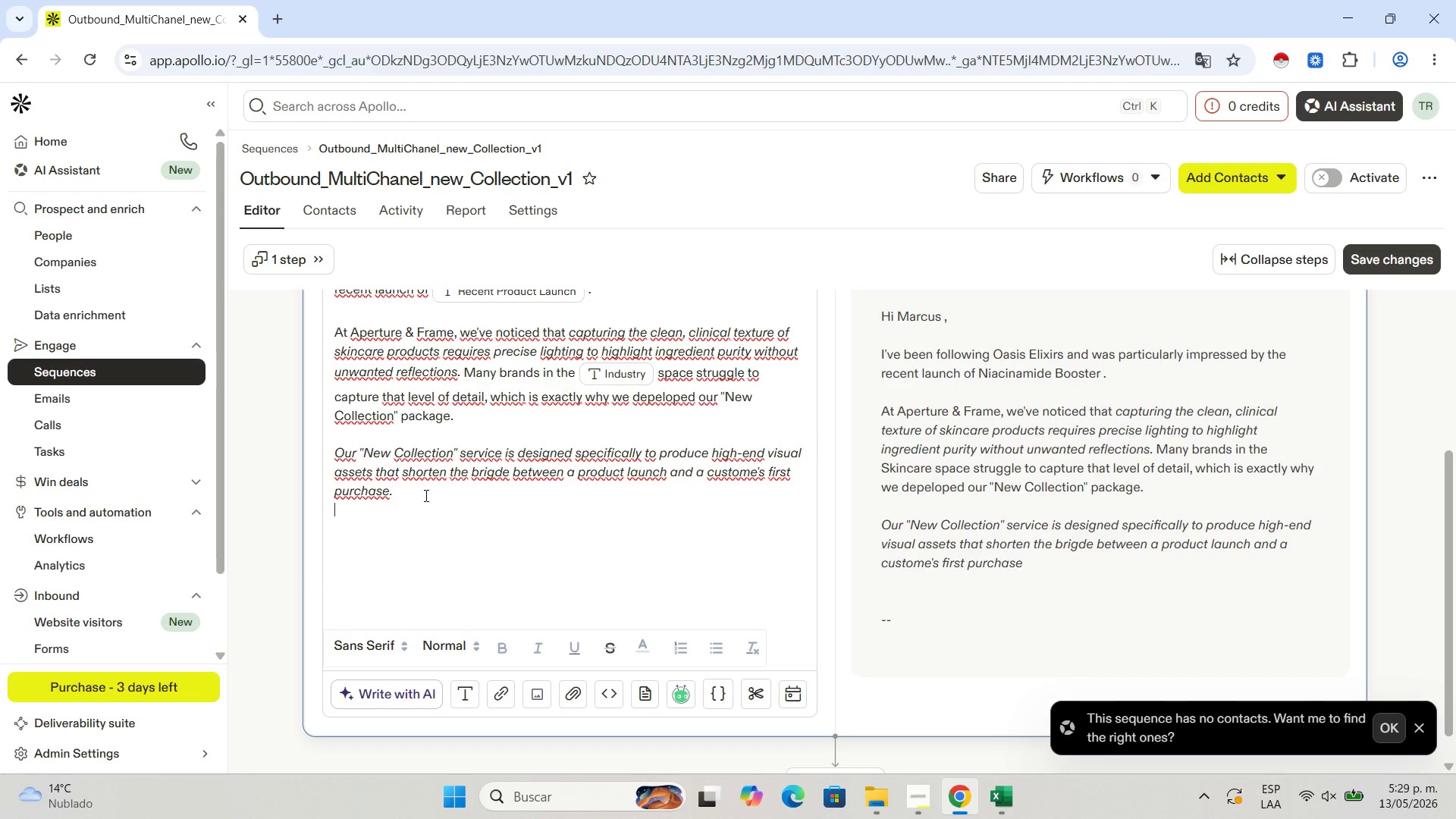 
key(Enter)
 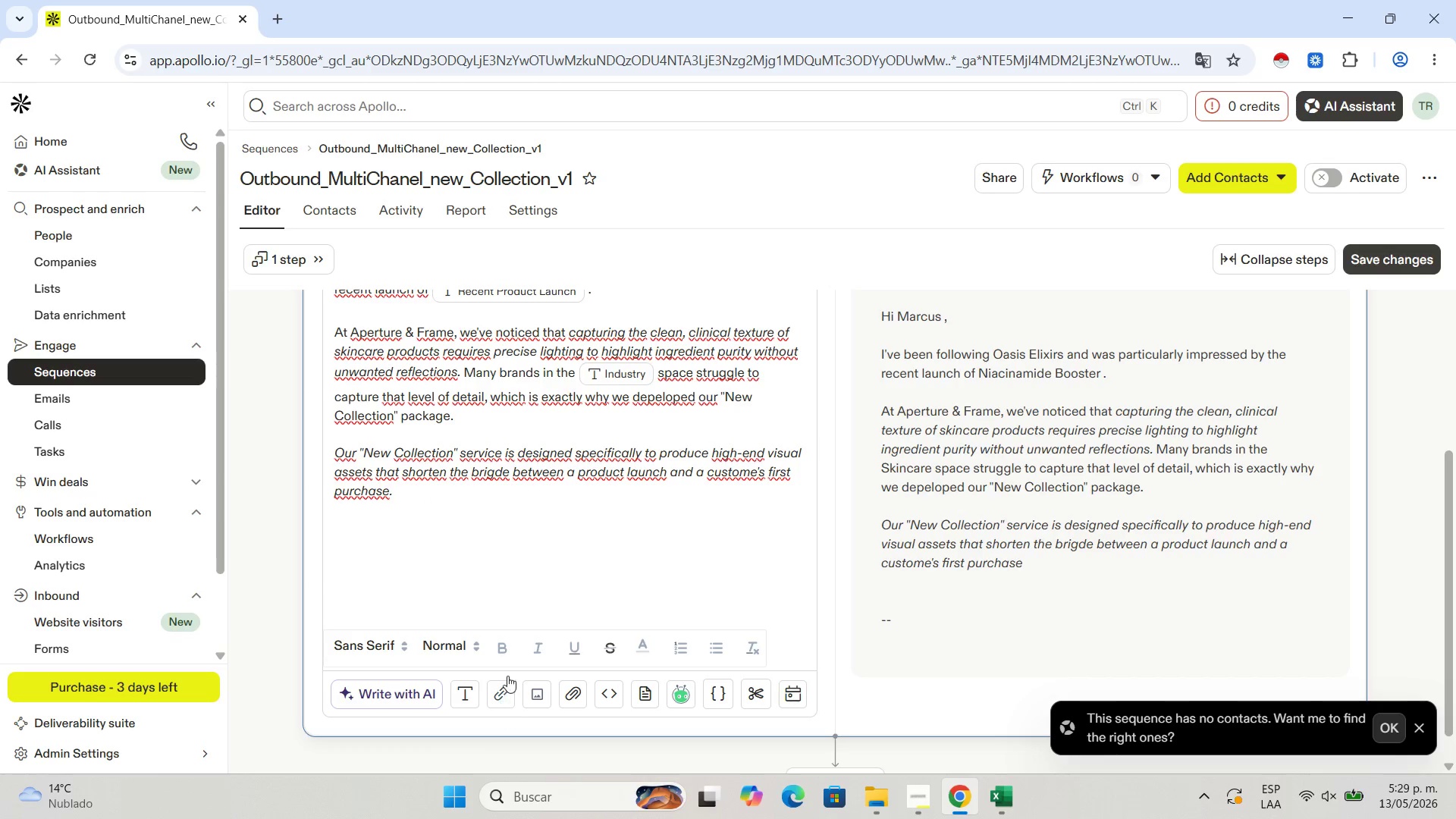 
left_click([548, 640])
 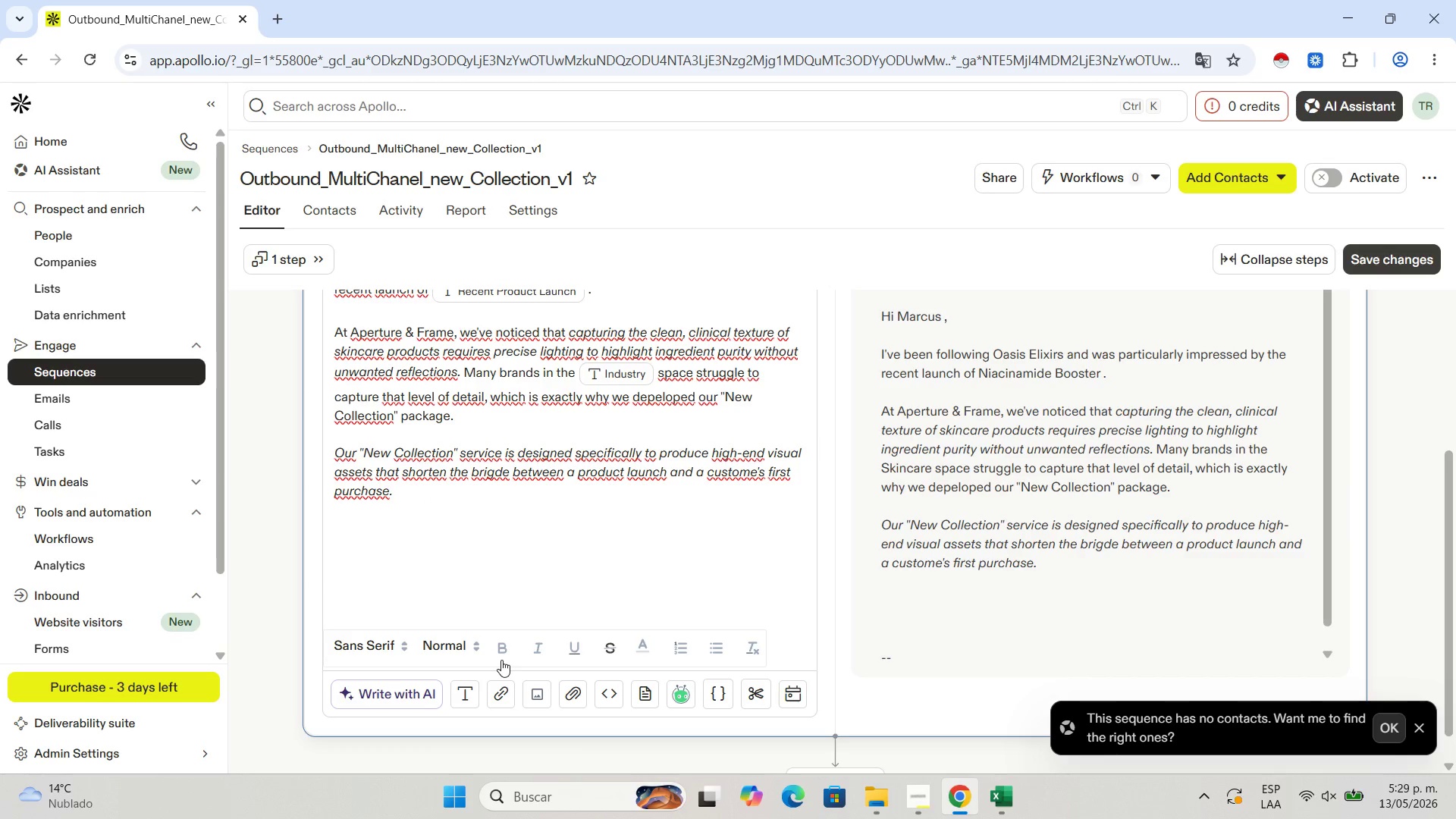 
type(Are you open a )
key(Backspace)
key(Backspace)
type(to a brief 10-minute chat )
 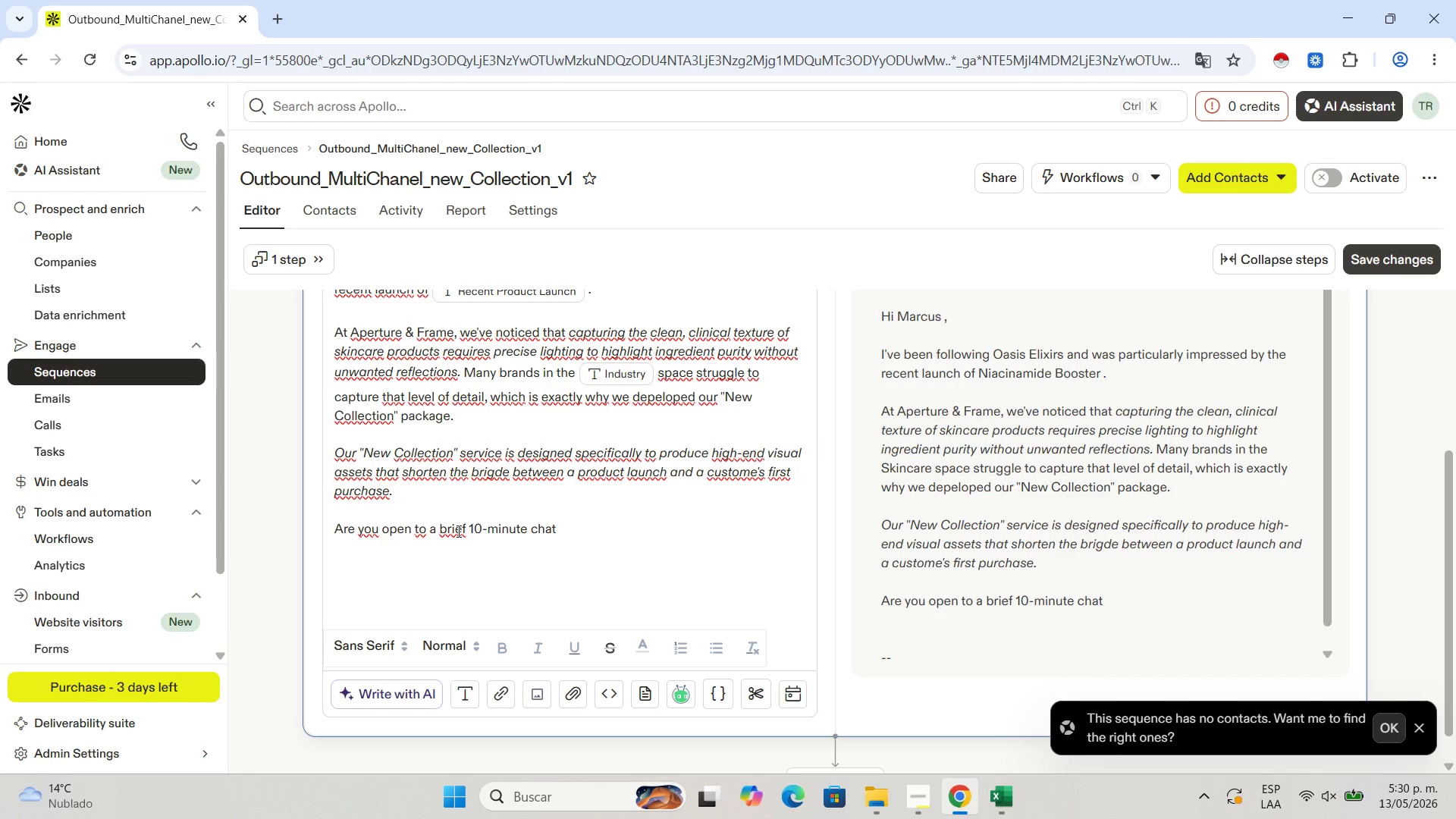 
wait(57.7)
 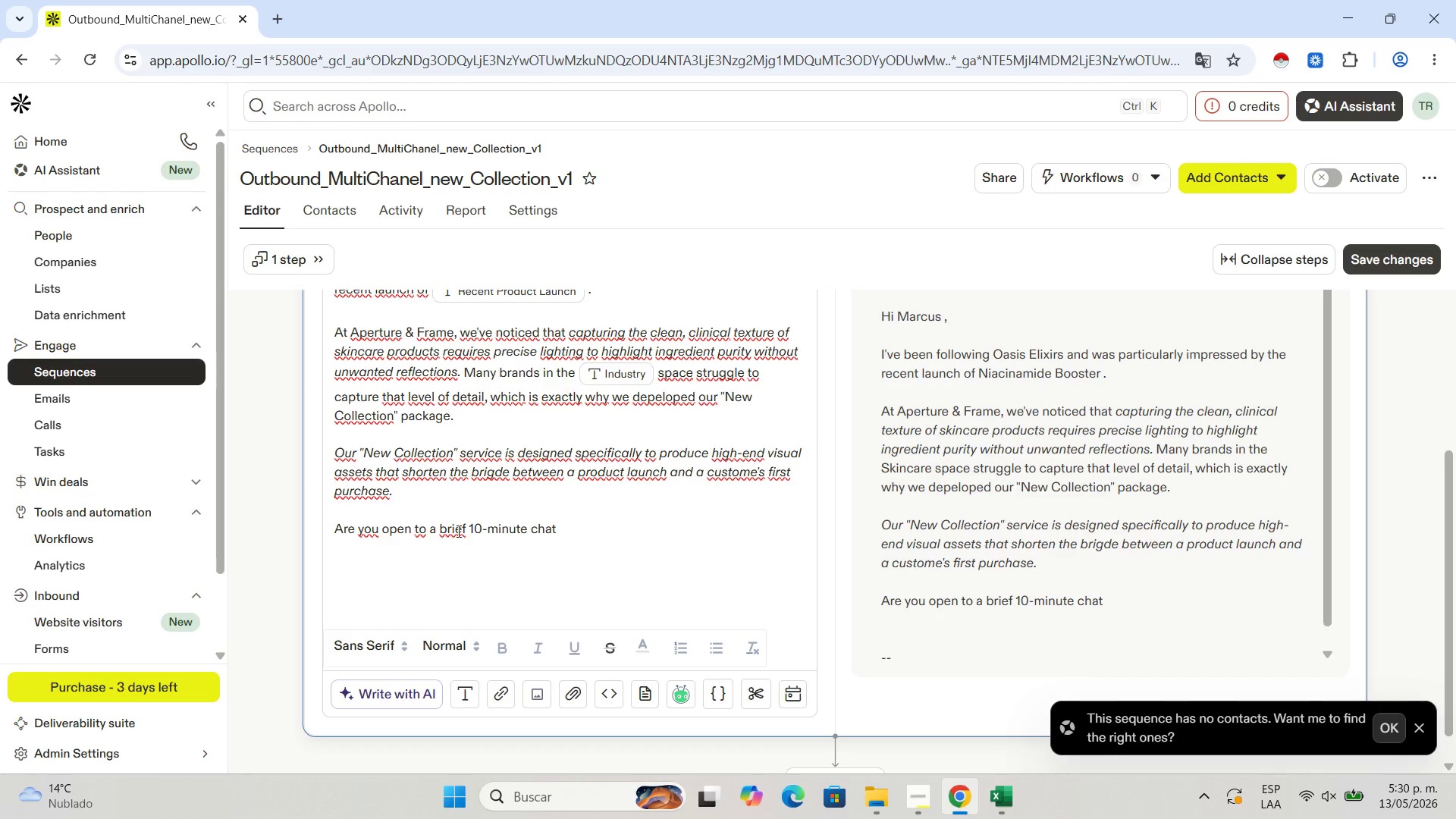 
type(next )
 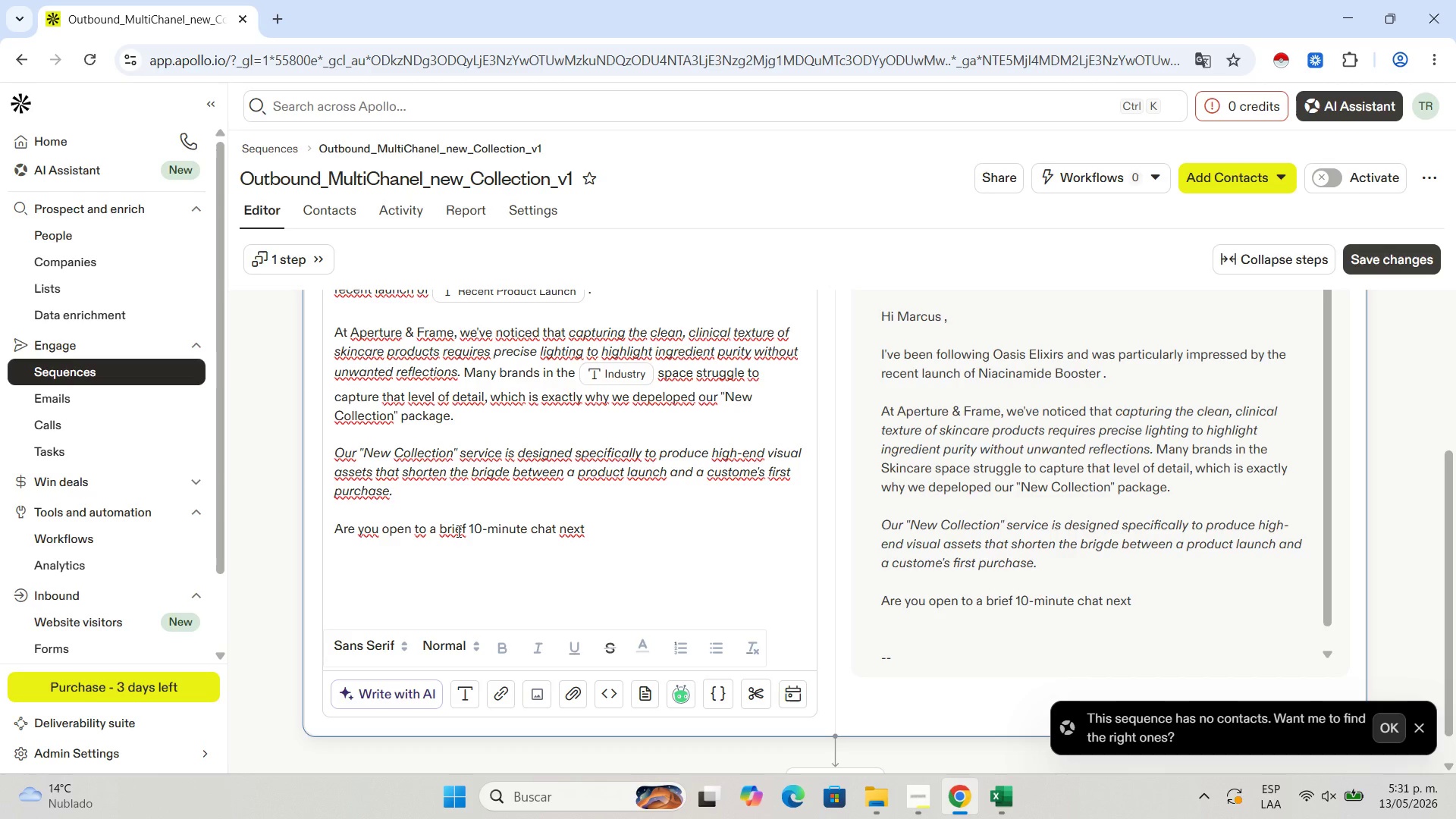 
wait(17.84)
 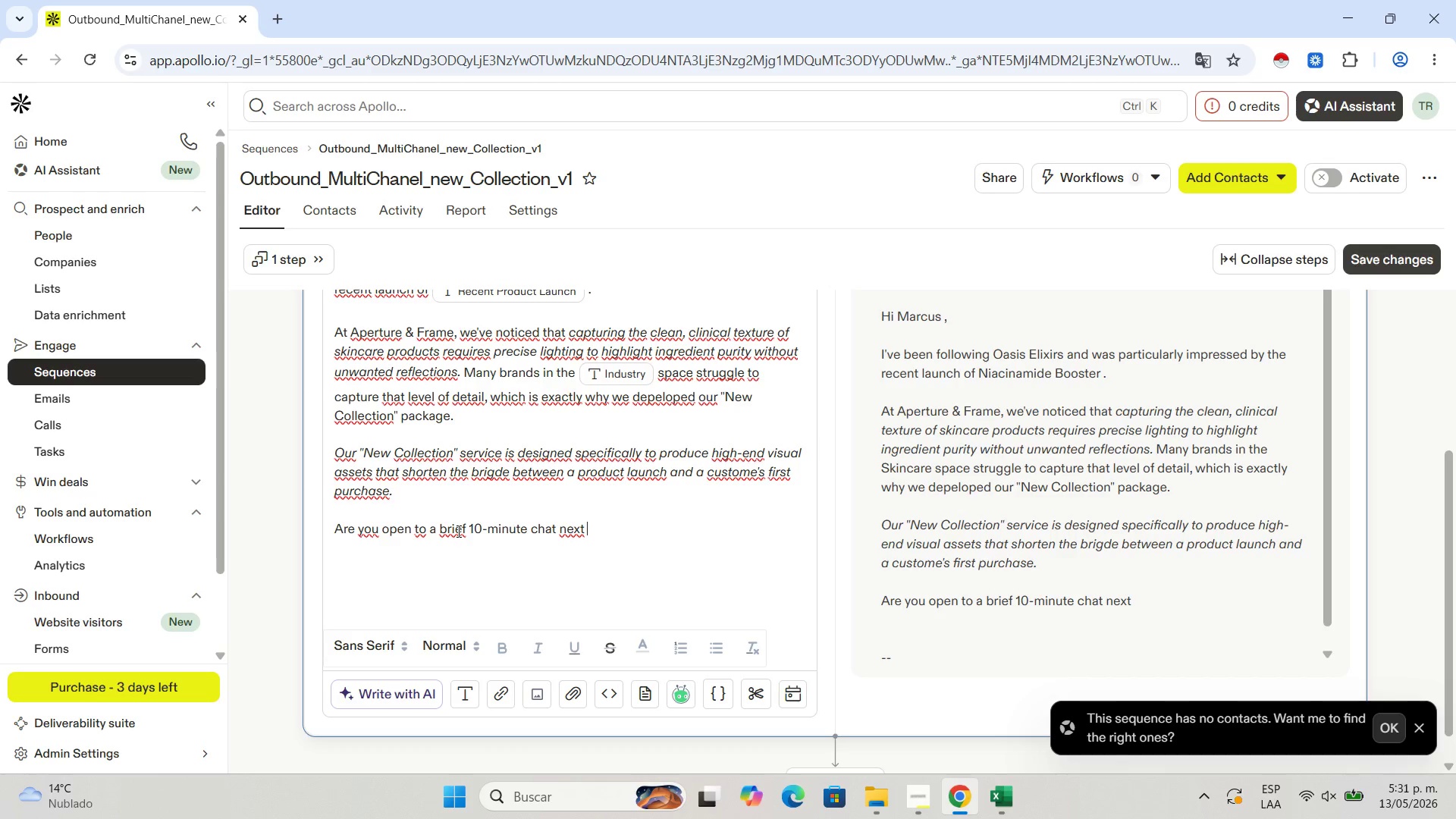 
type(Tuesday to discuss how we can elevate the visual identity)
 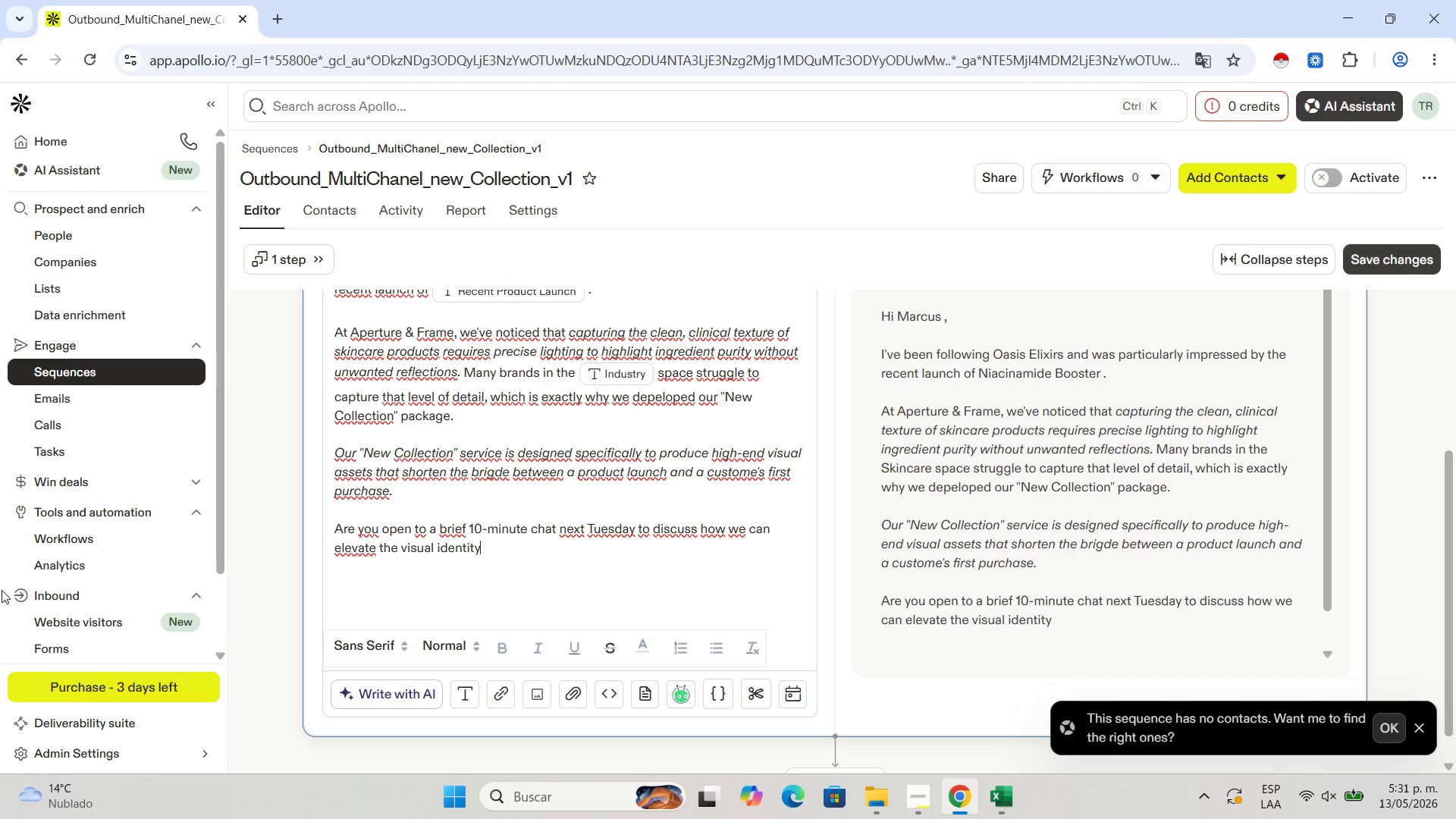 
wait(15.8)
 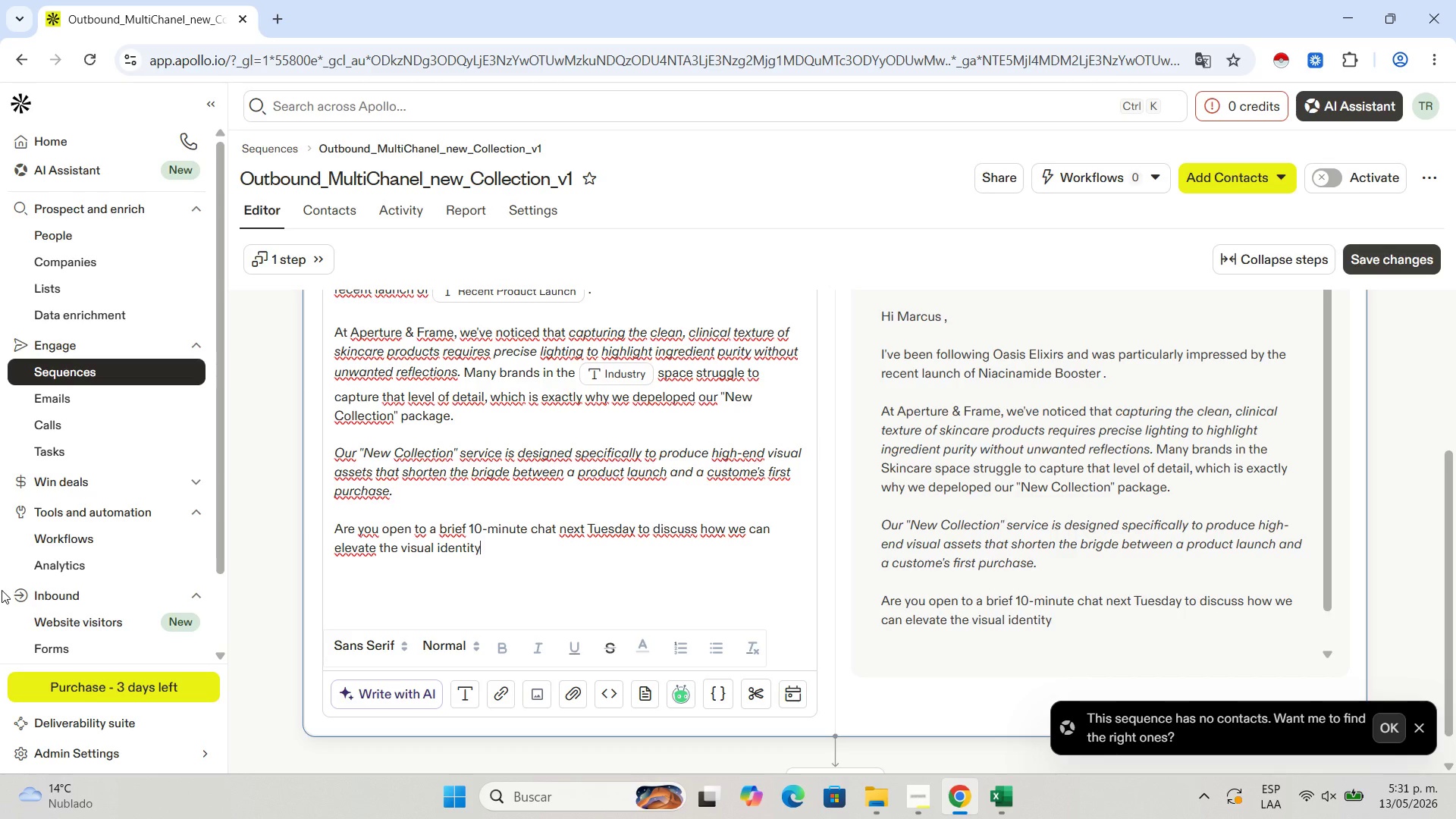 
type(for your next )
 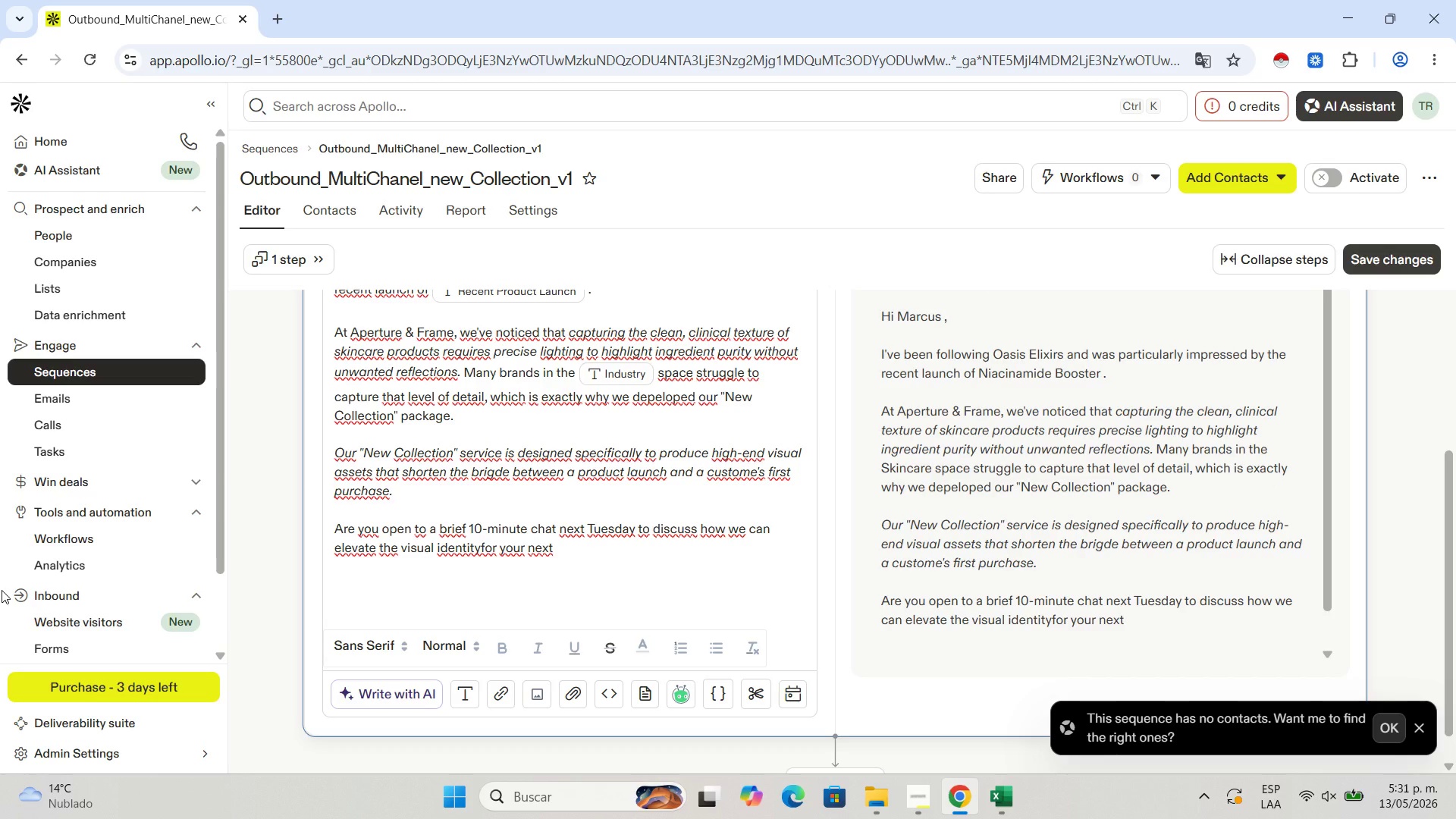 
wait(6.75)
 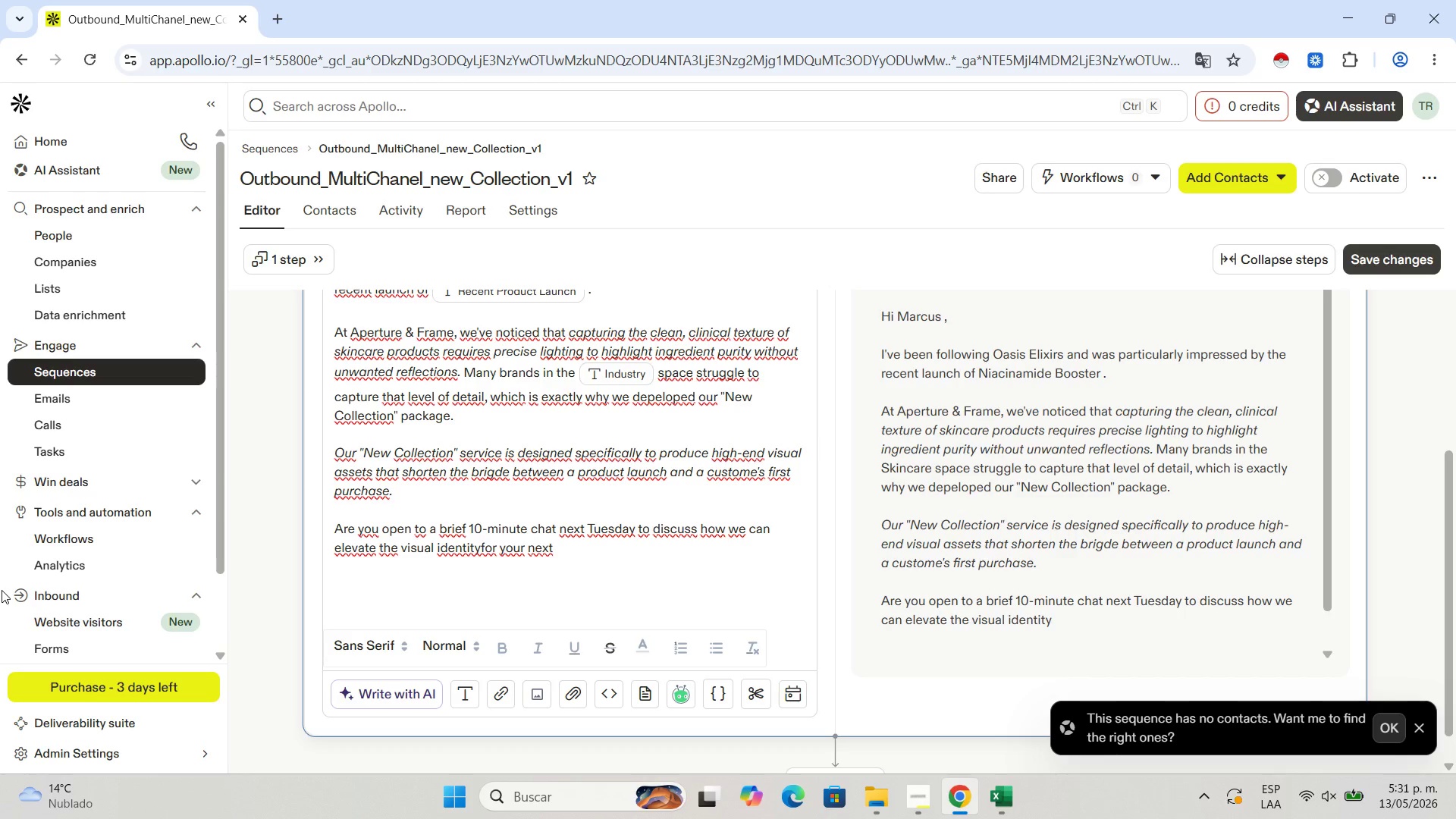 
type(campaign.)
 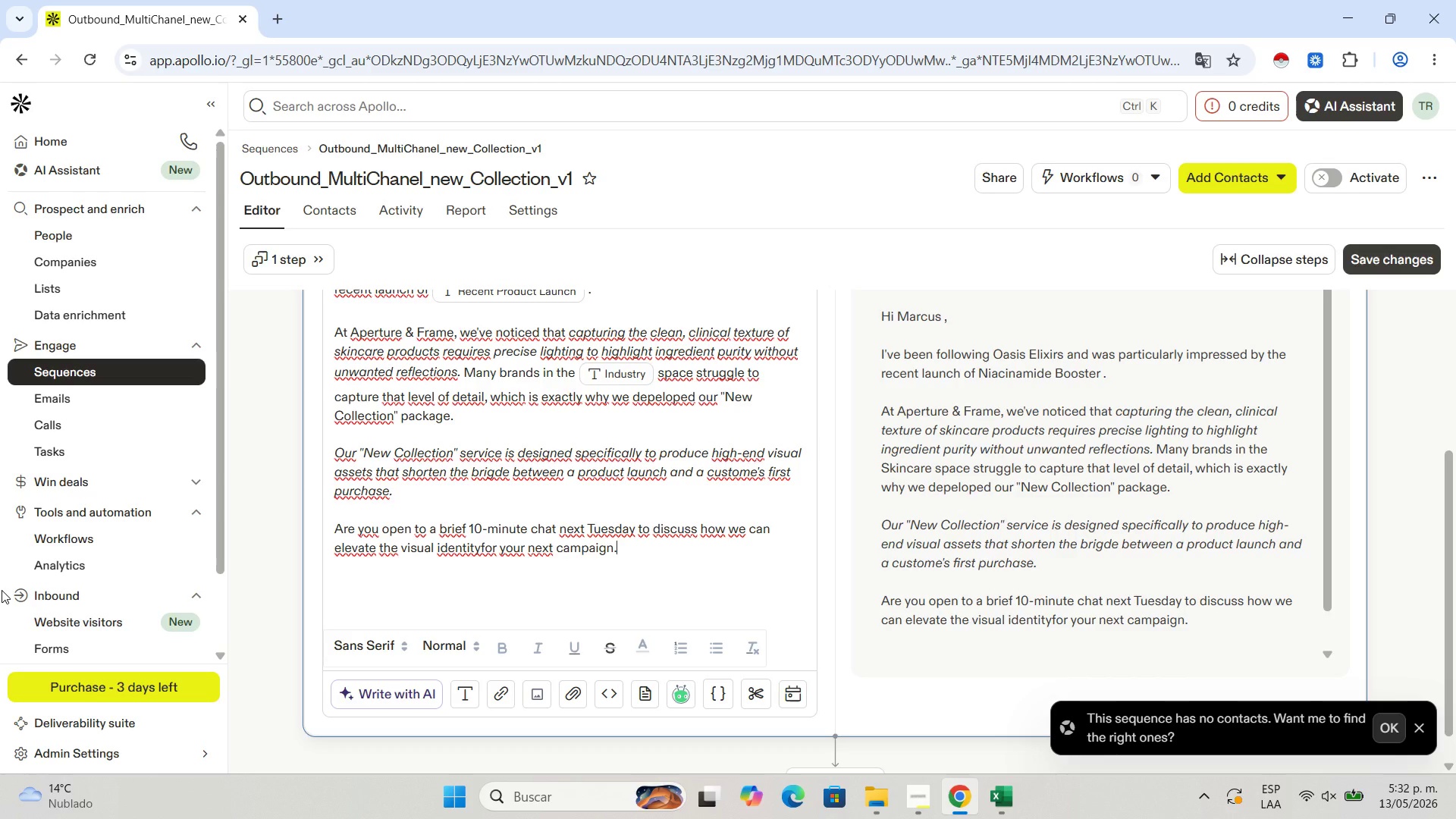 
wait(8.53)
 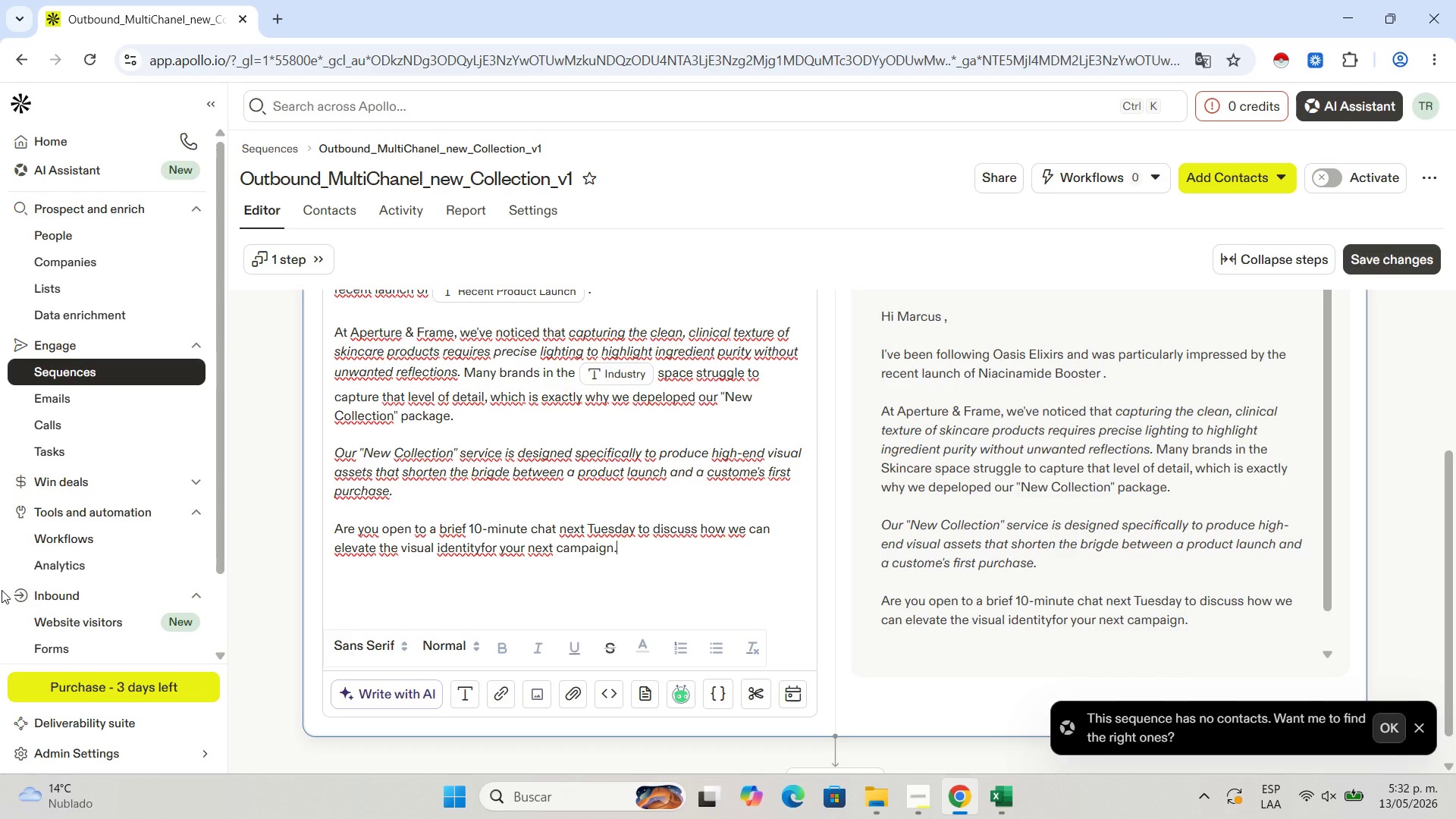 
left_click([649, 560])
 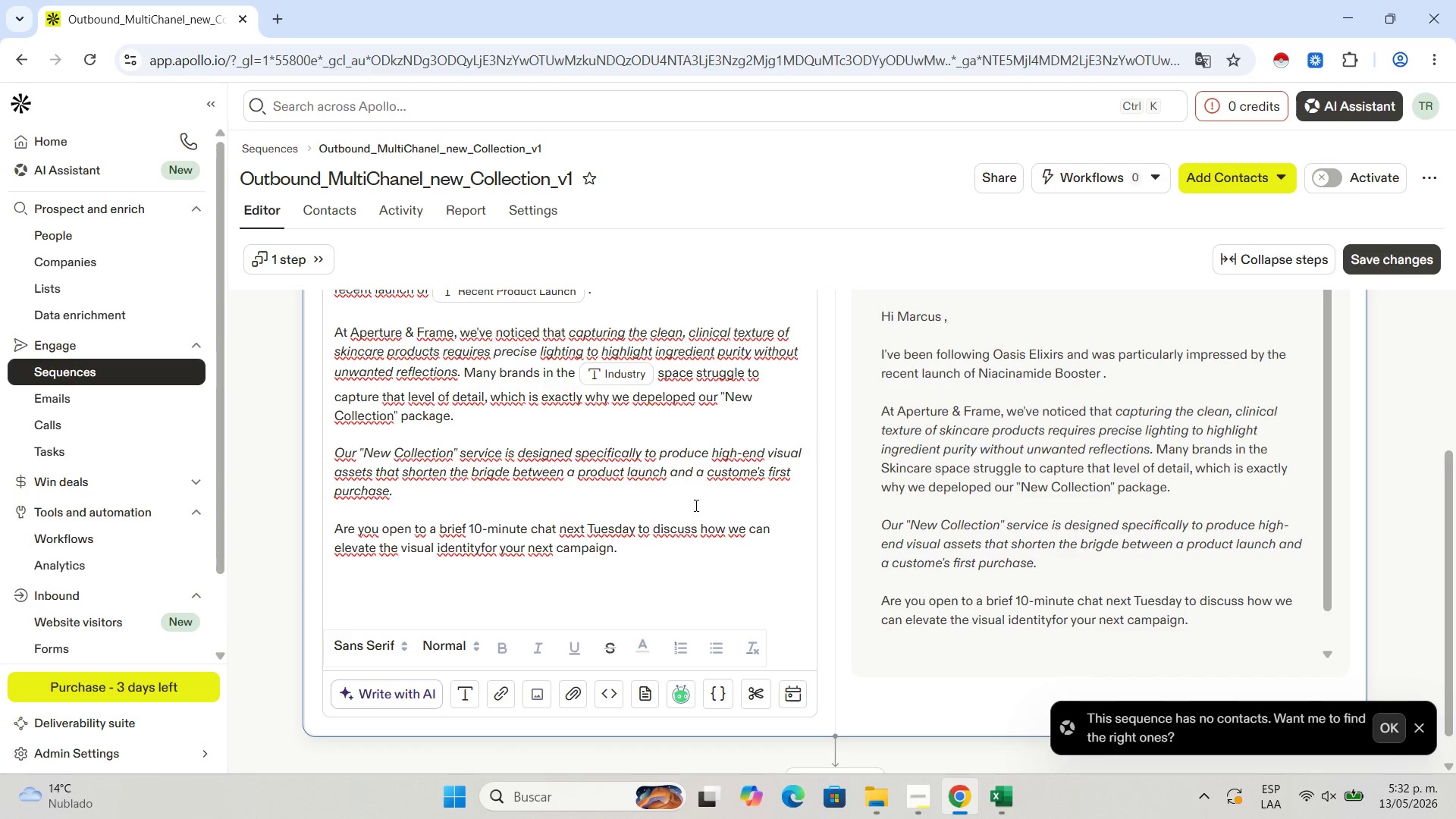 
scroll: coordinate [703, 514], scroll_direction: up, amount: 3.0
 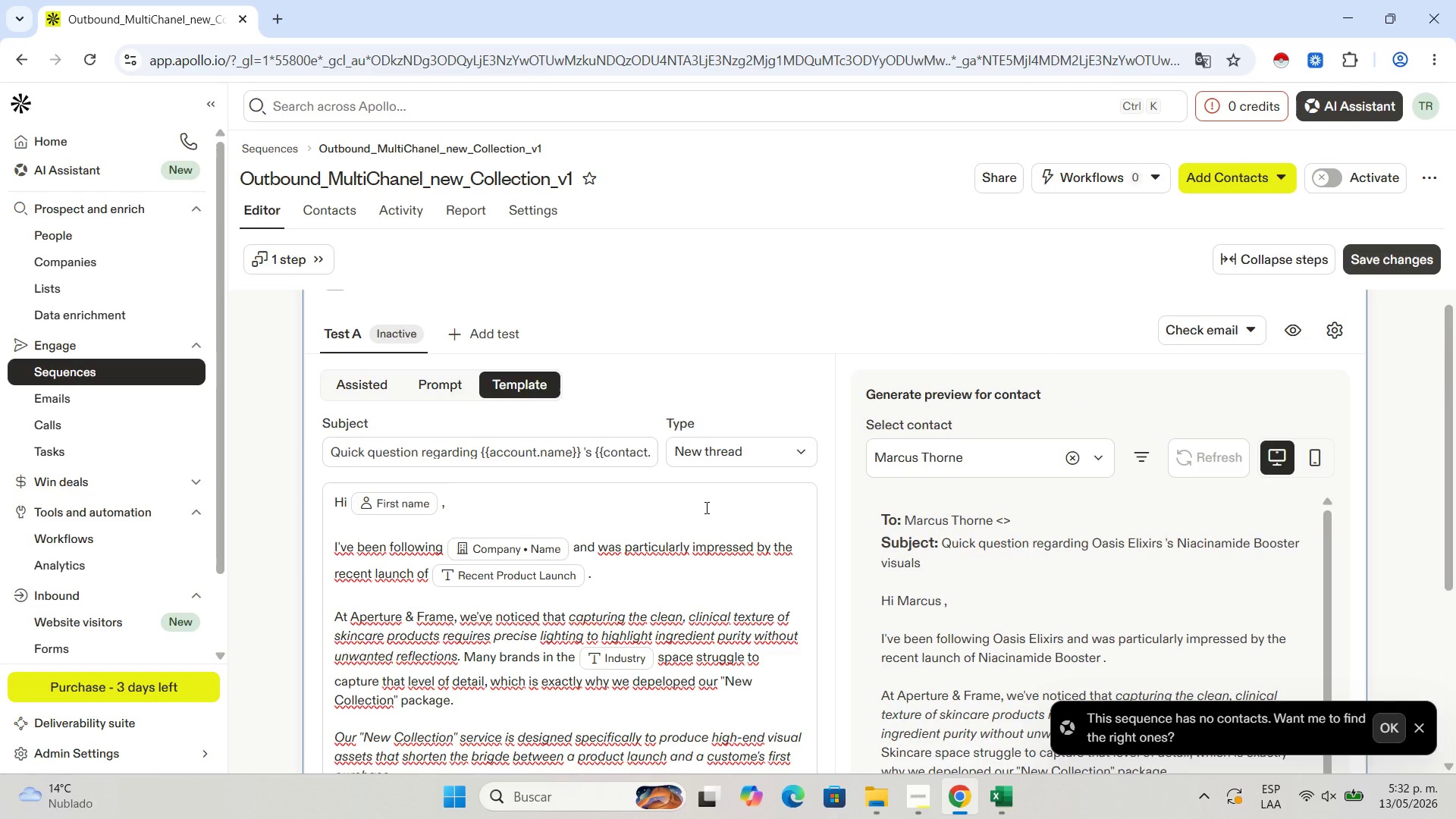 
scroll: coordinate [705, 507], scroll_direction: down, amount: 2.0
 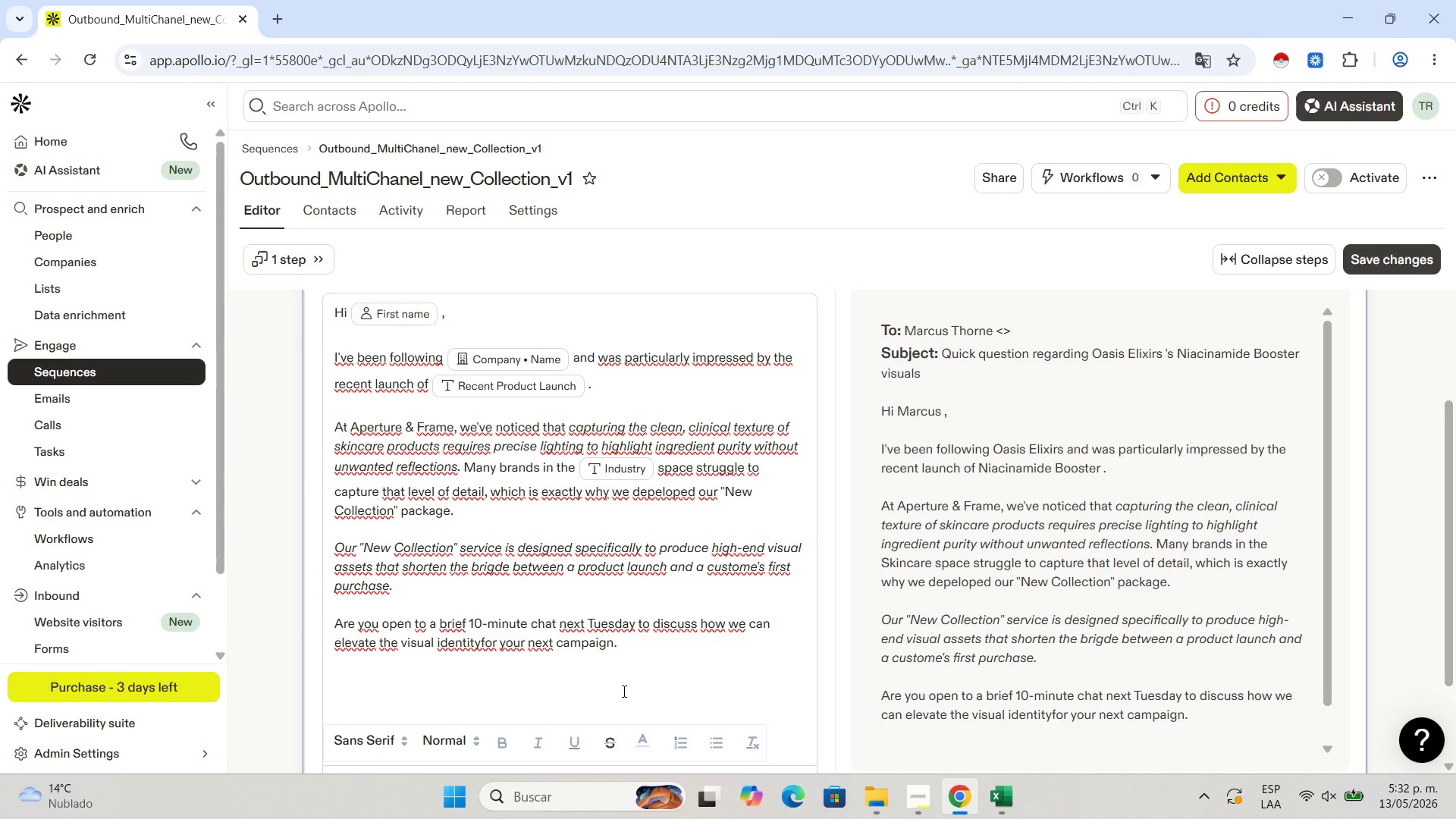 
wait(38.67)
 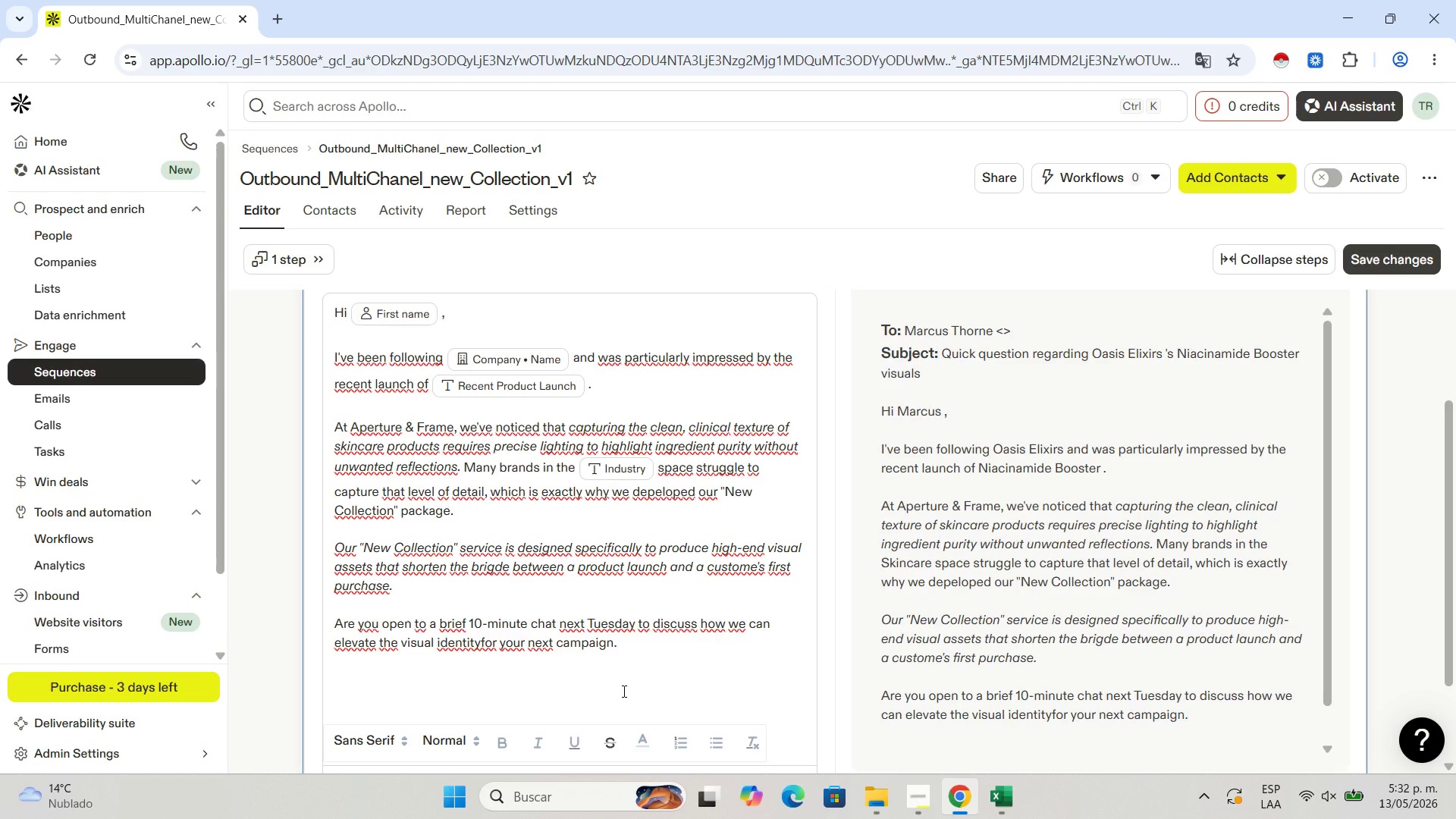 
scroll: coordinate [574, 518], scroll_direction: up, amount: 3.0
 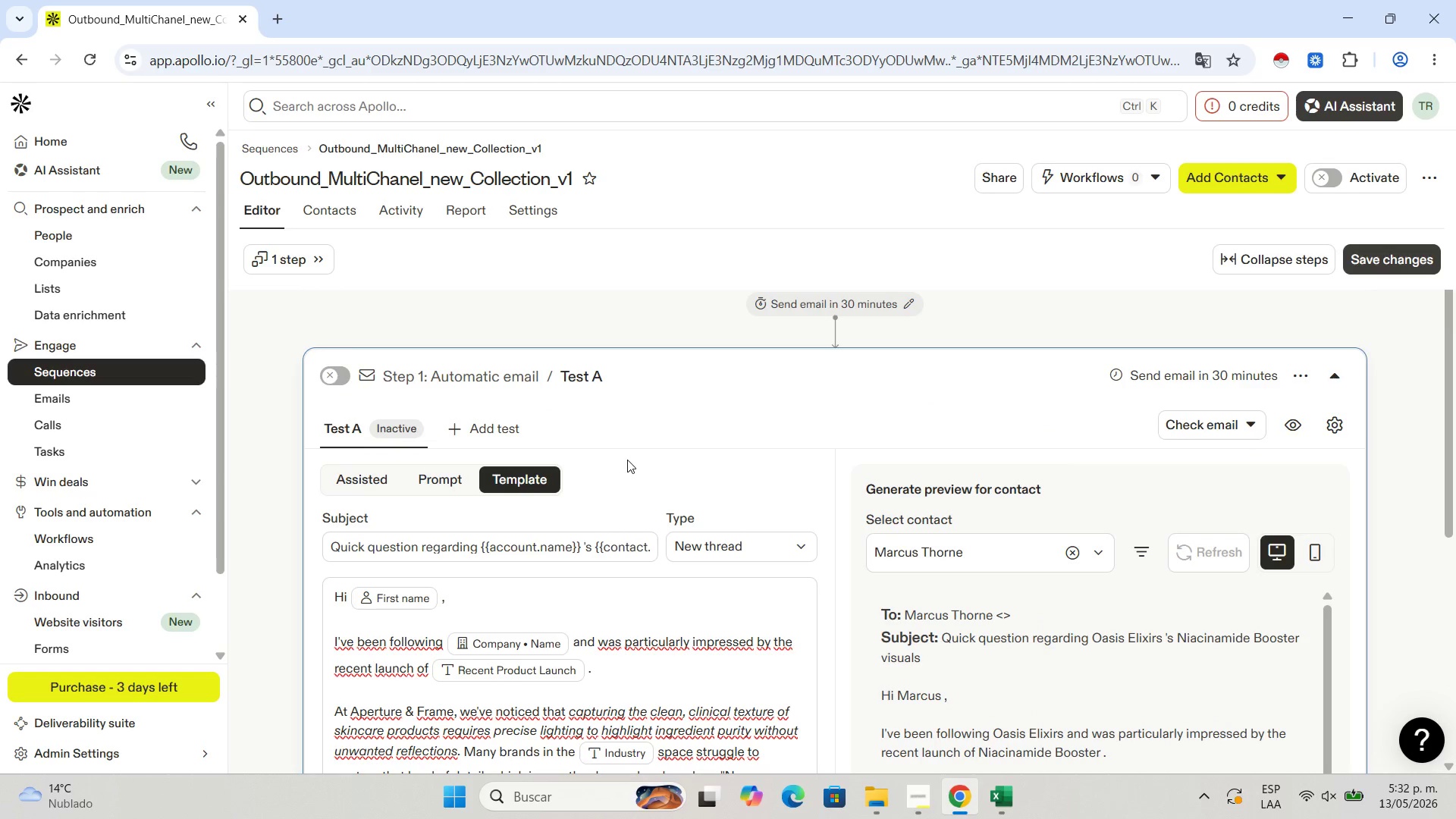 
scroll: coordinate [603, 502], scroll_direction: down, amount: 2.0
 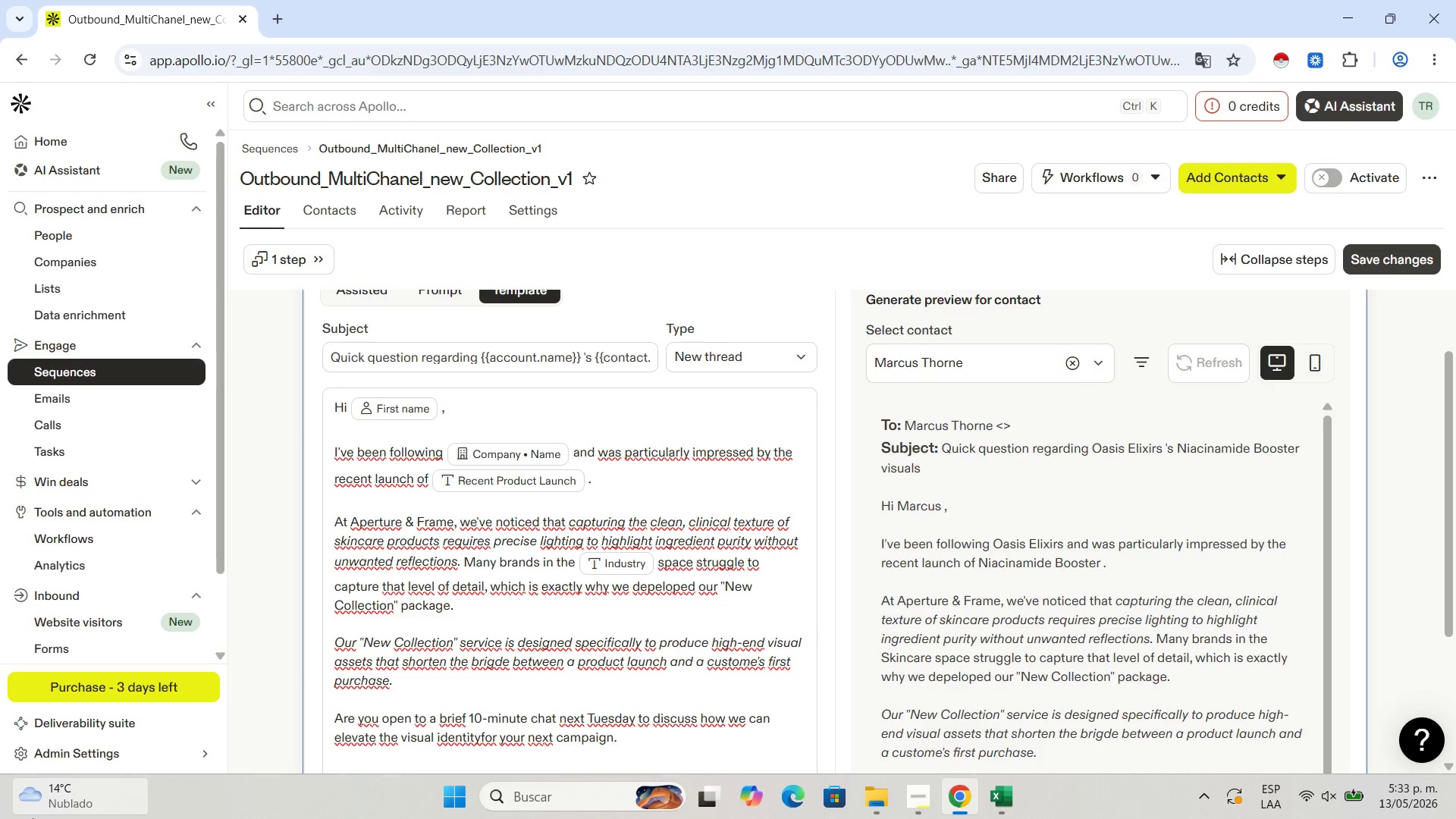 
wait(20.75)
 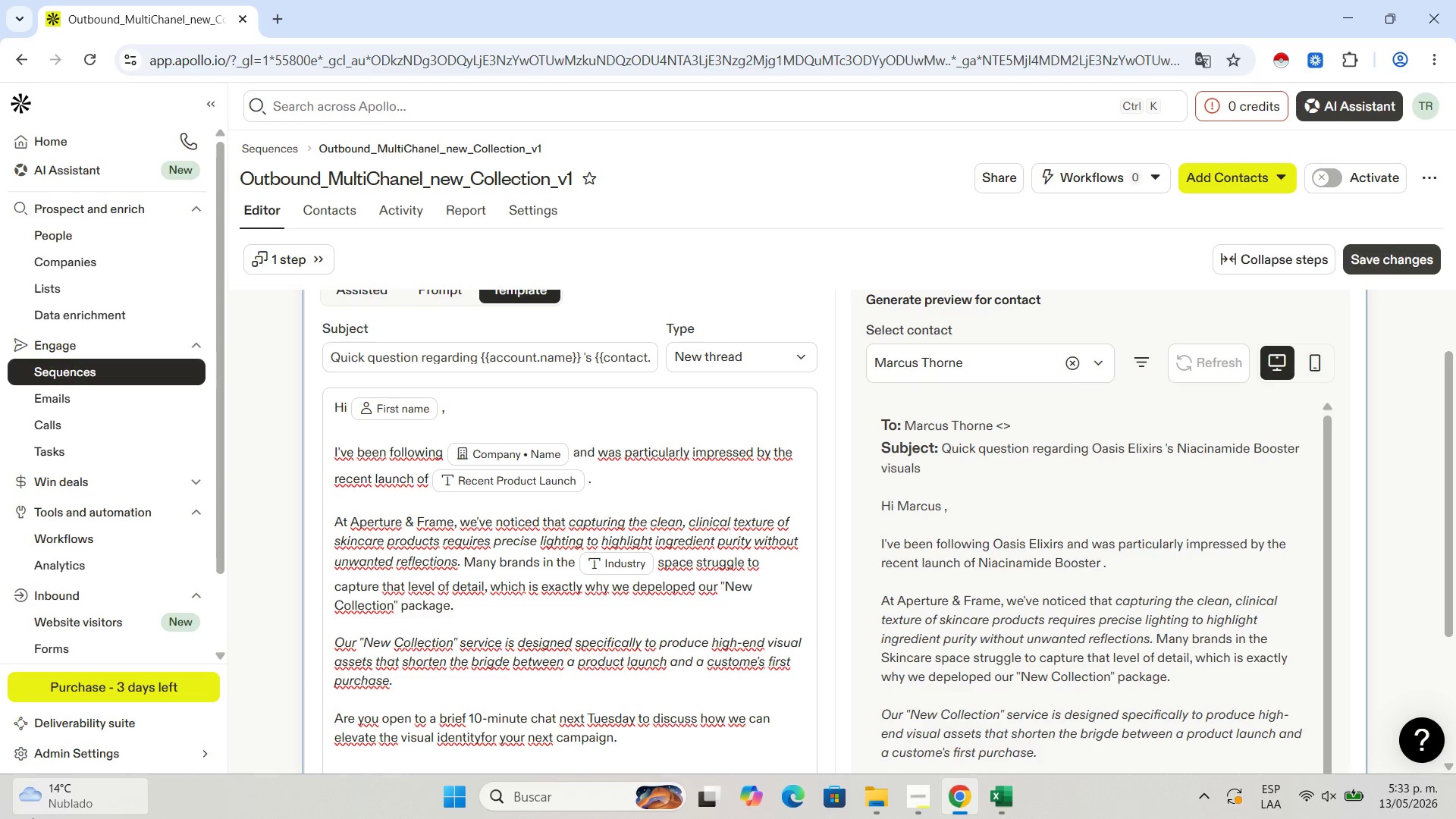 
mouse_move([173, 648])
 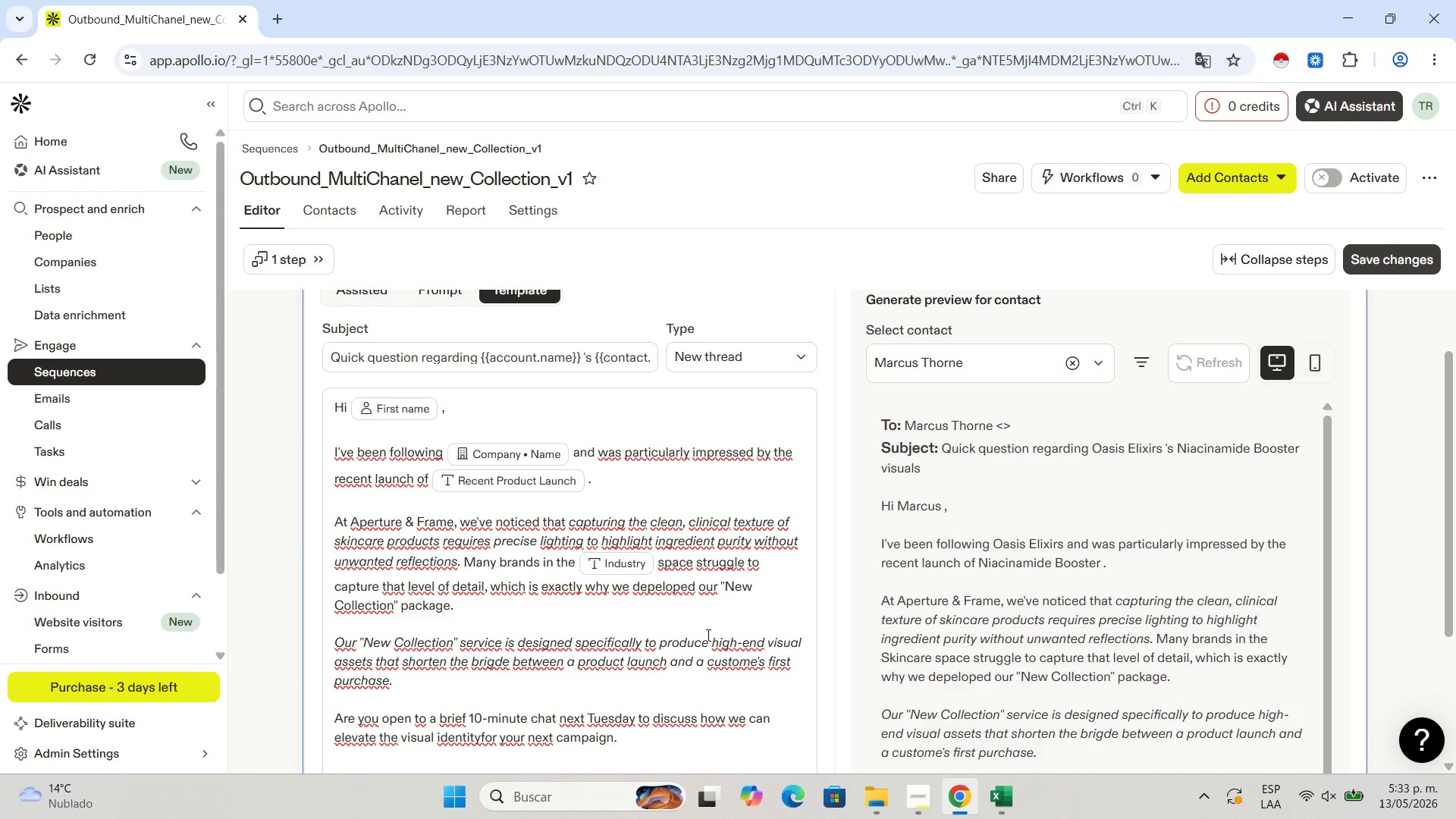 
wait(5.64)
 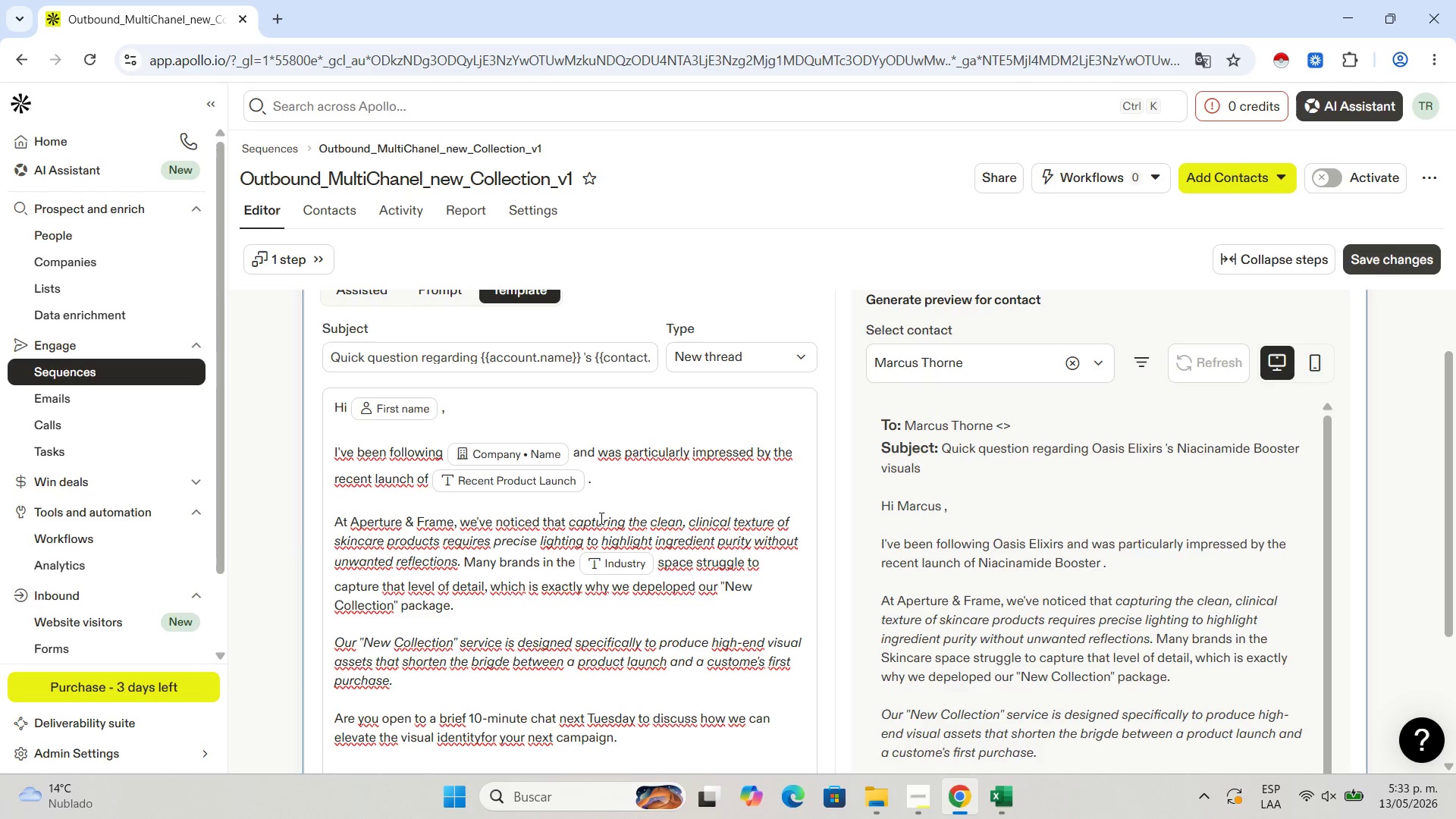 
scroll: coordinate [439, 602], scroll_direction: down, amount: 1.0
 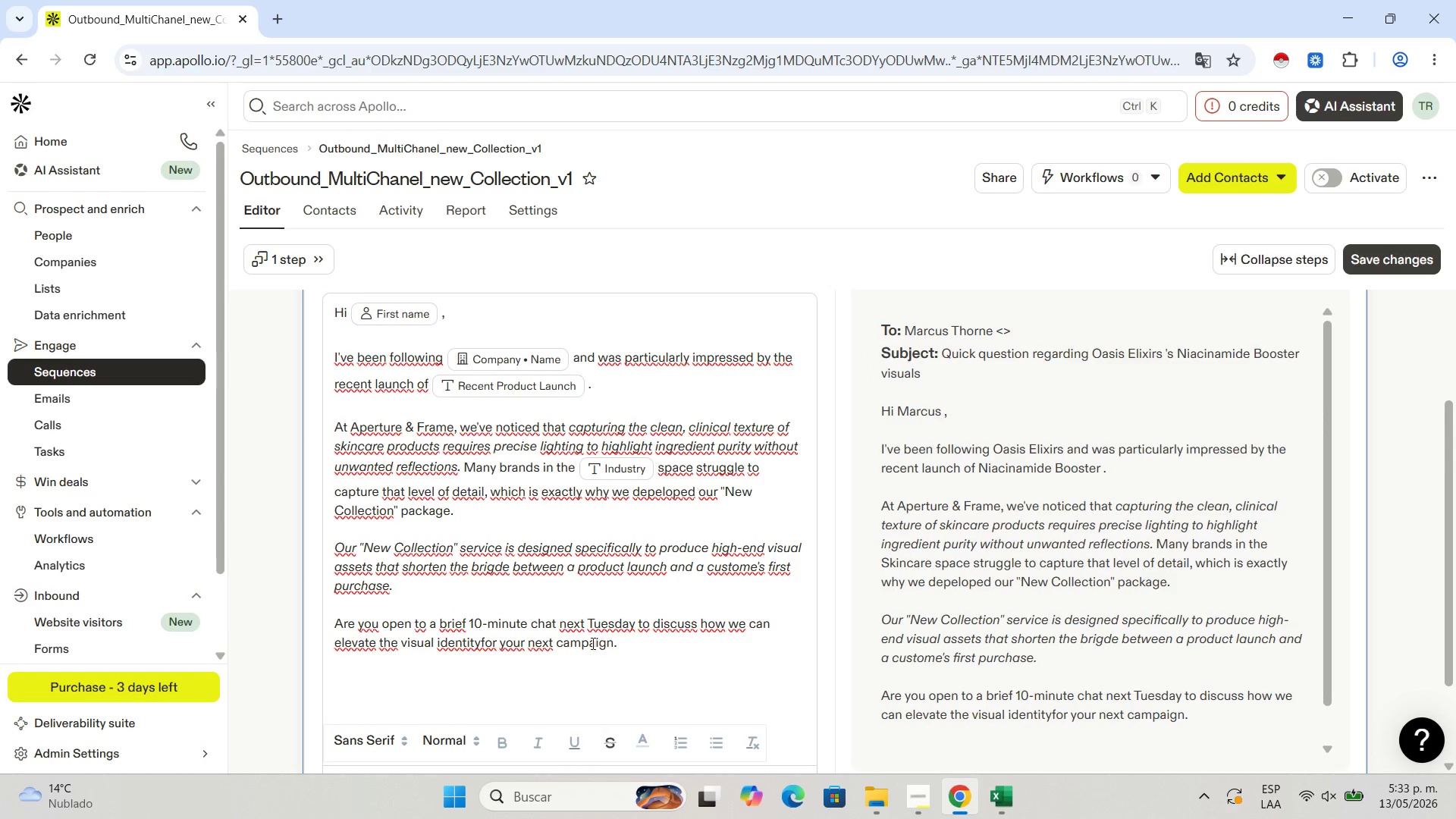 
left_click([477, 646])
 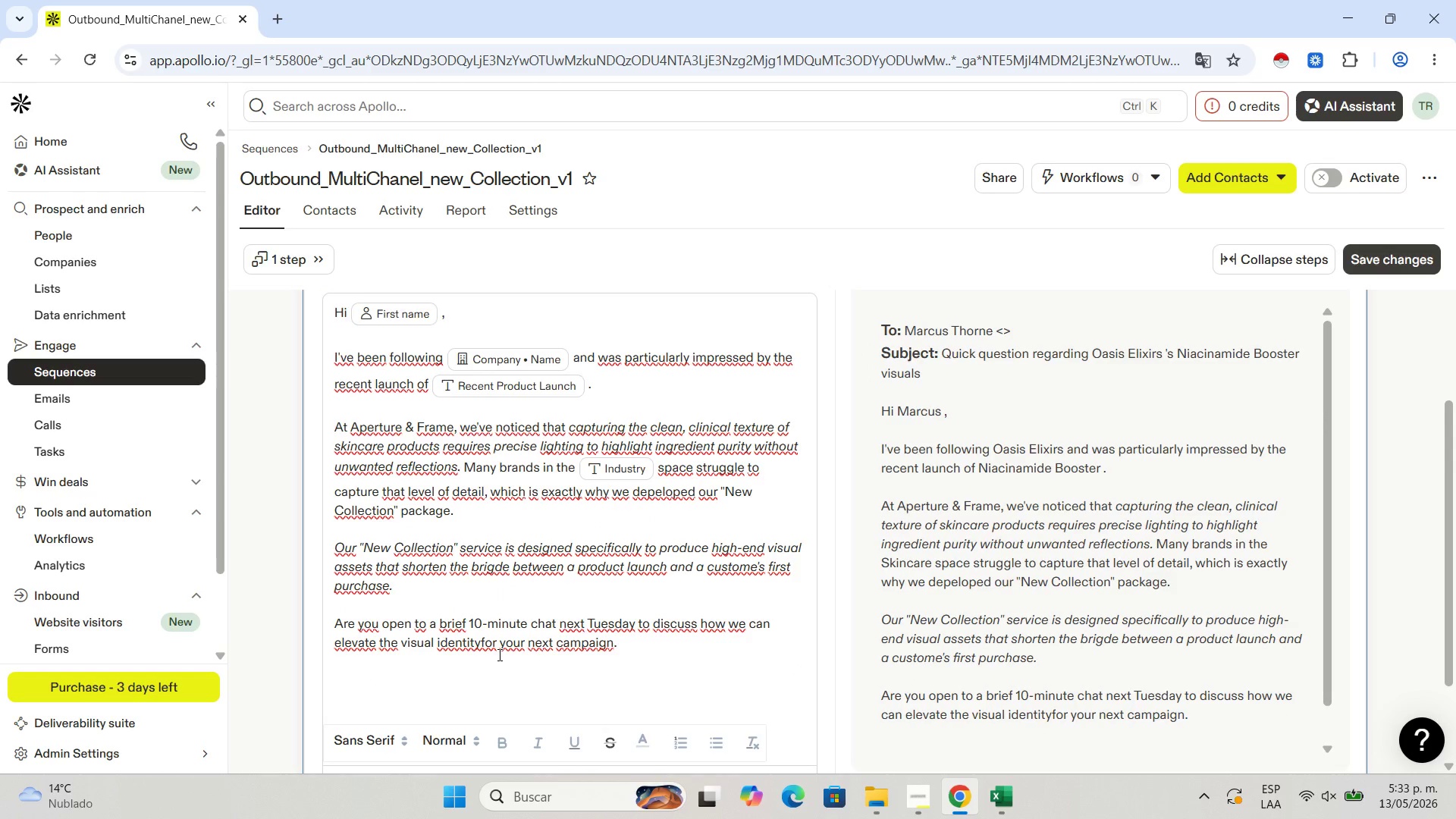 
key(ArrowRight)
 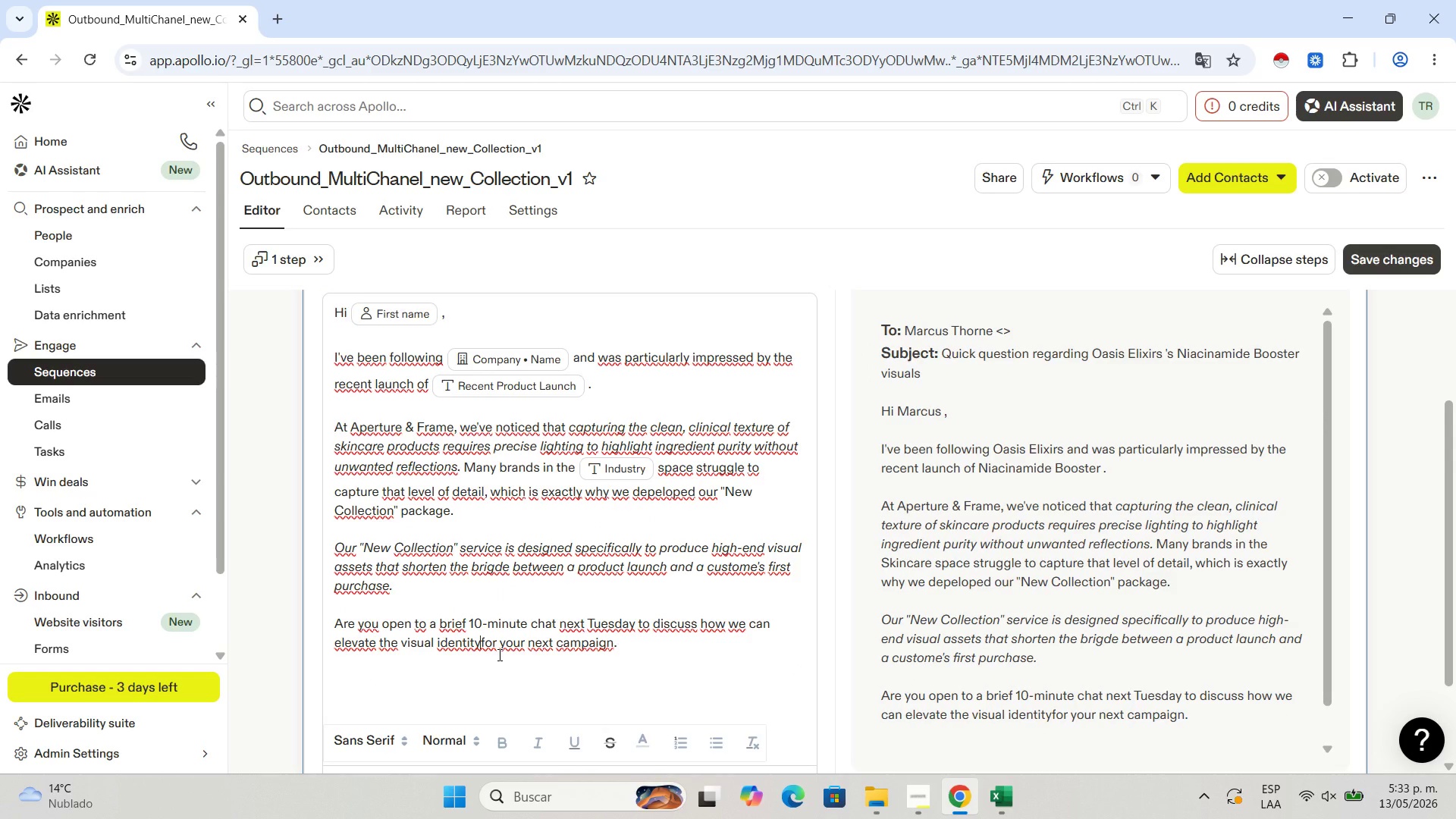 
key(Space)
 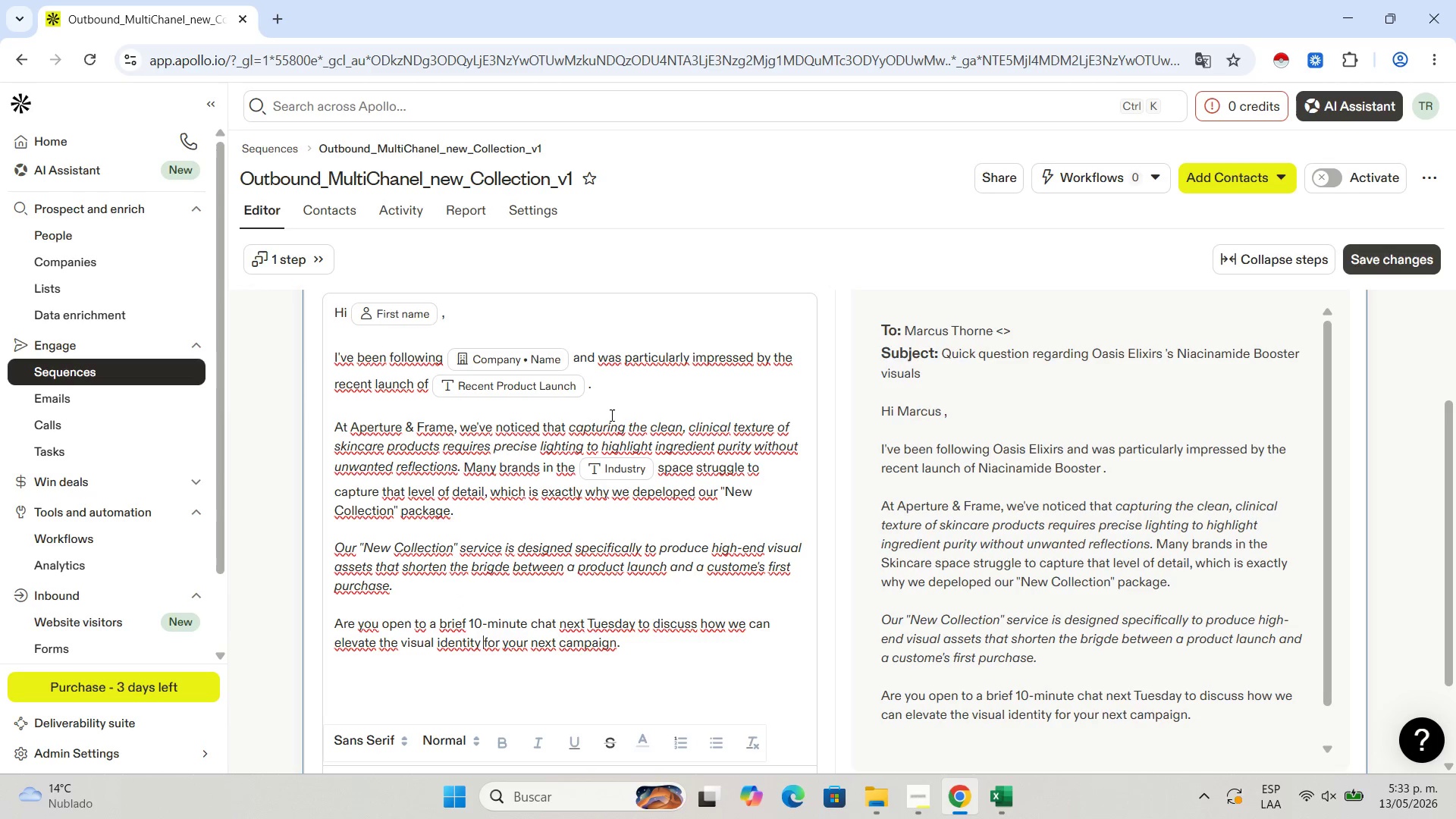 
wait(13.78)
 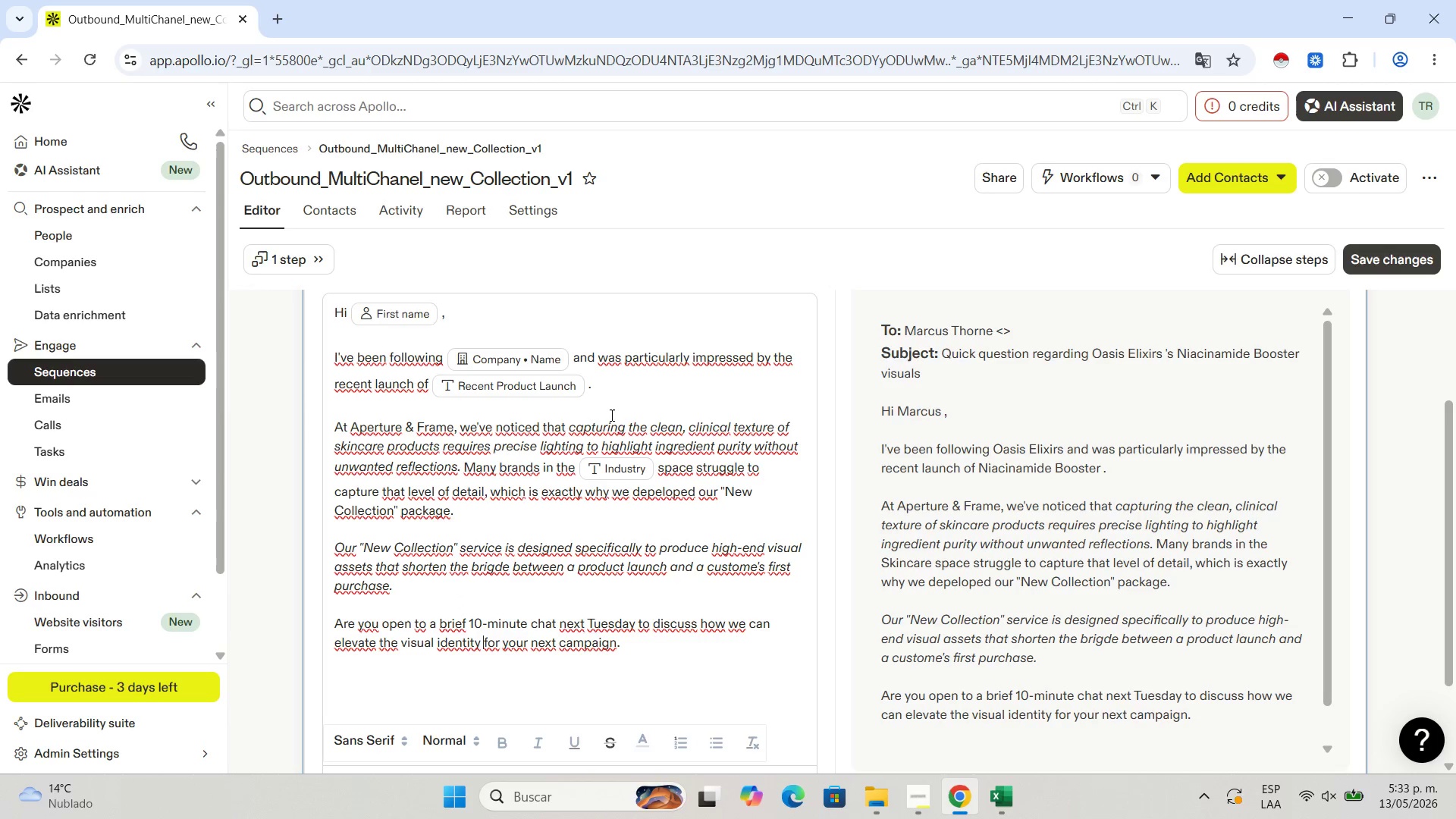 
left_click([759, 568])
 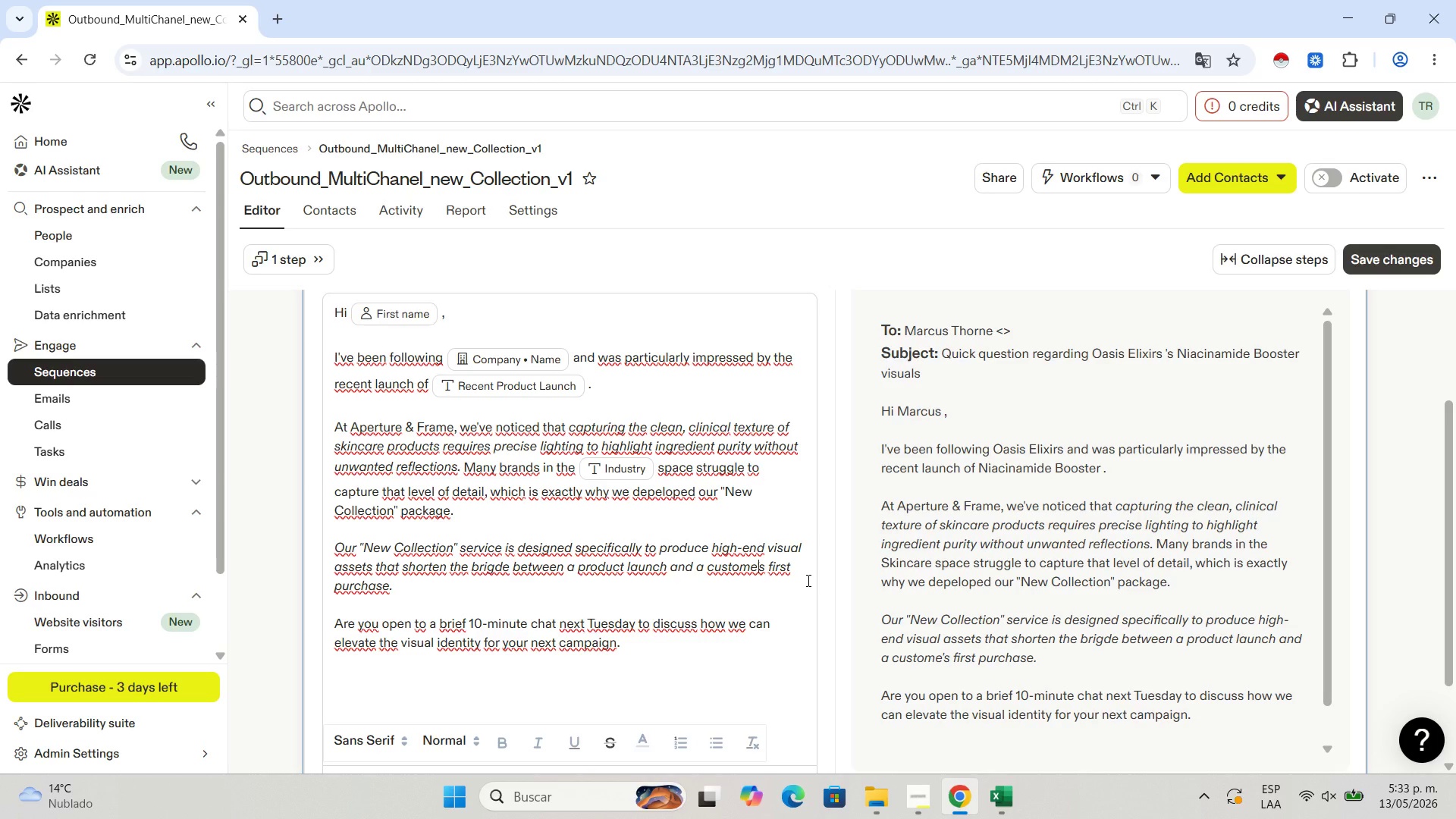 
key(Space)
 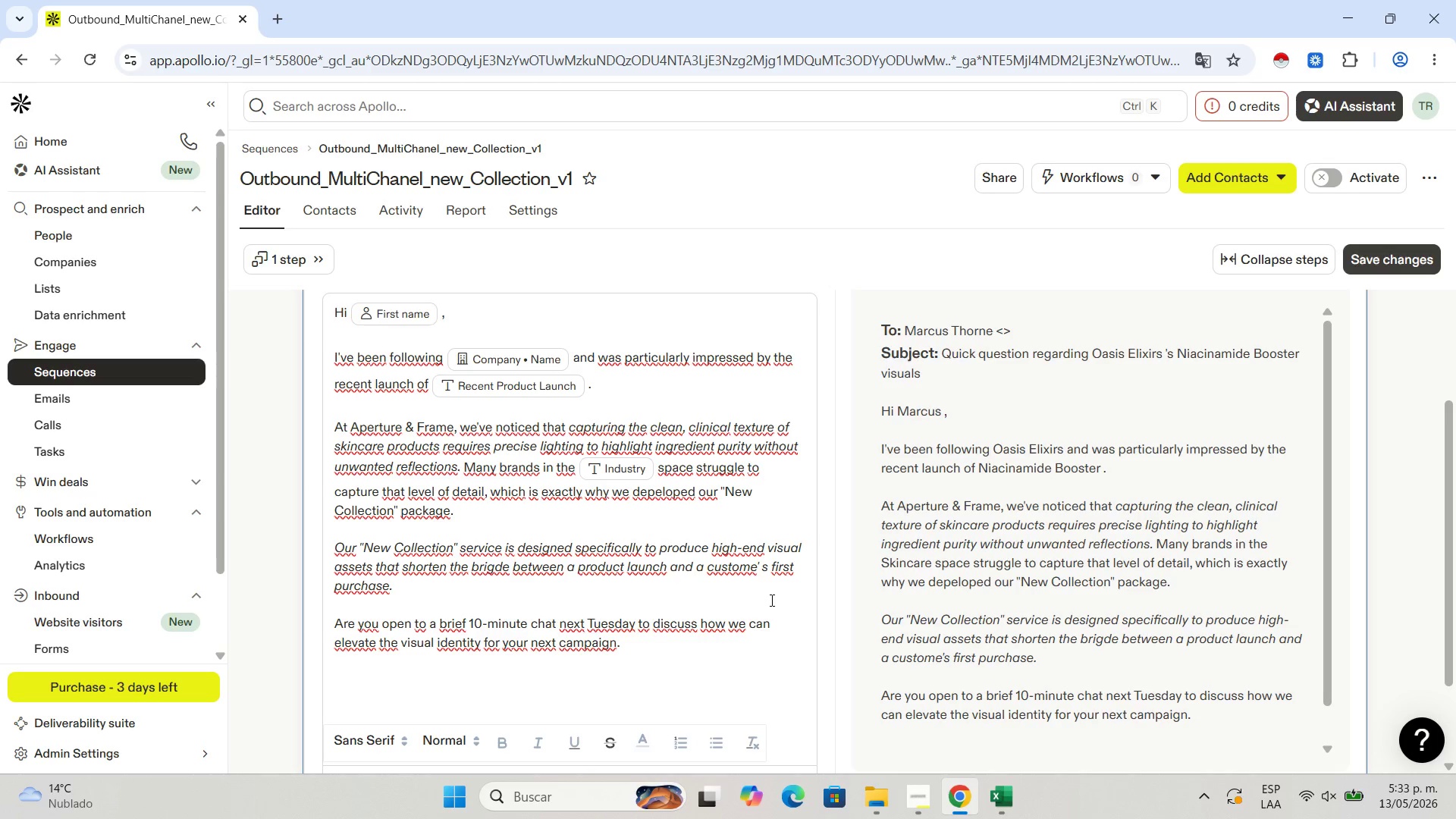 
left_click([765, 606])
 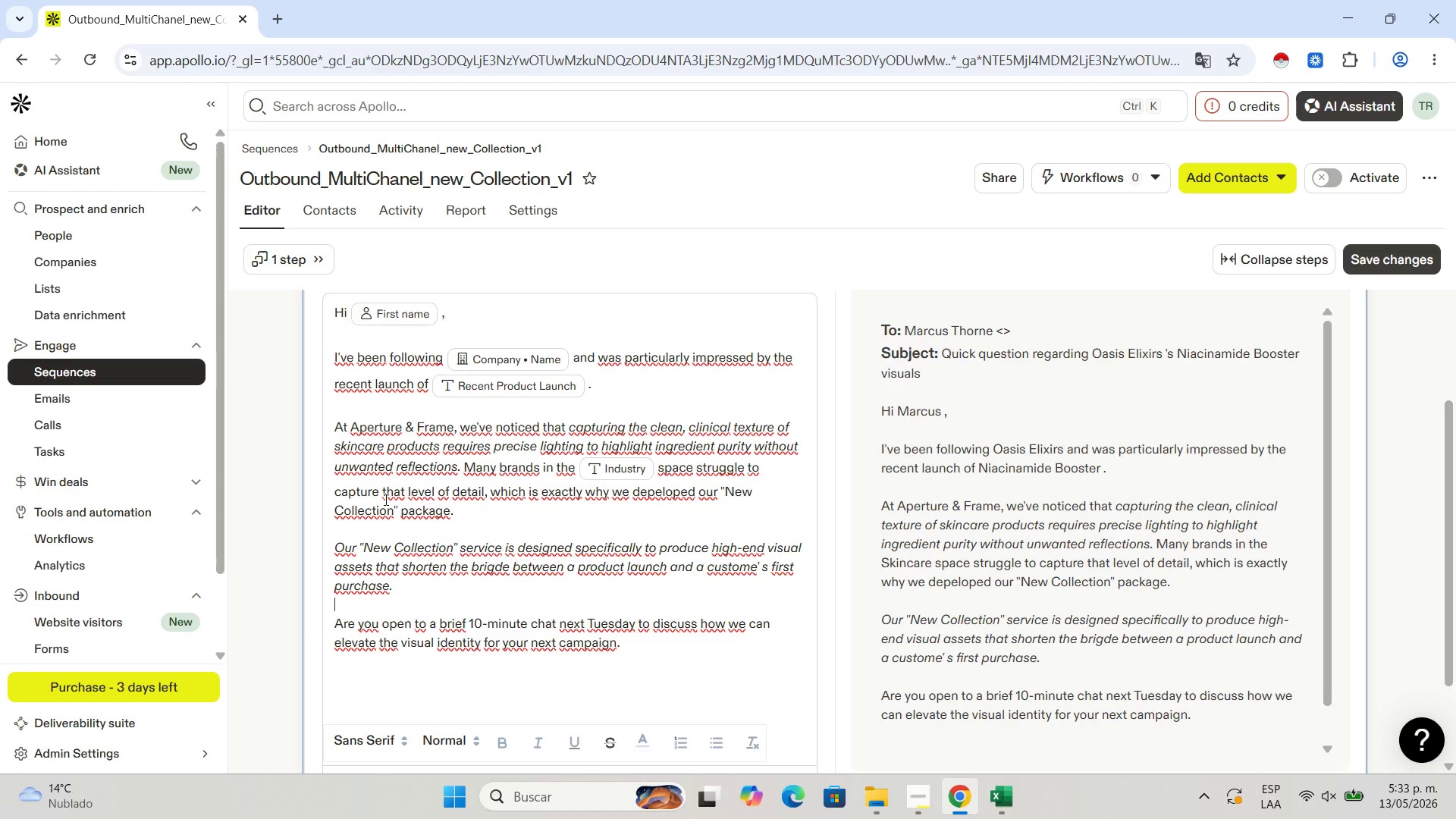 
wait(13.83)
 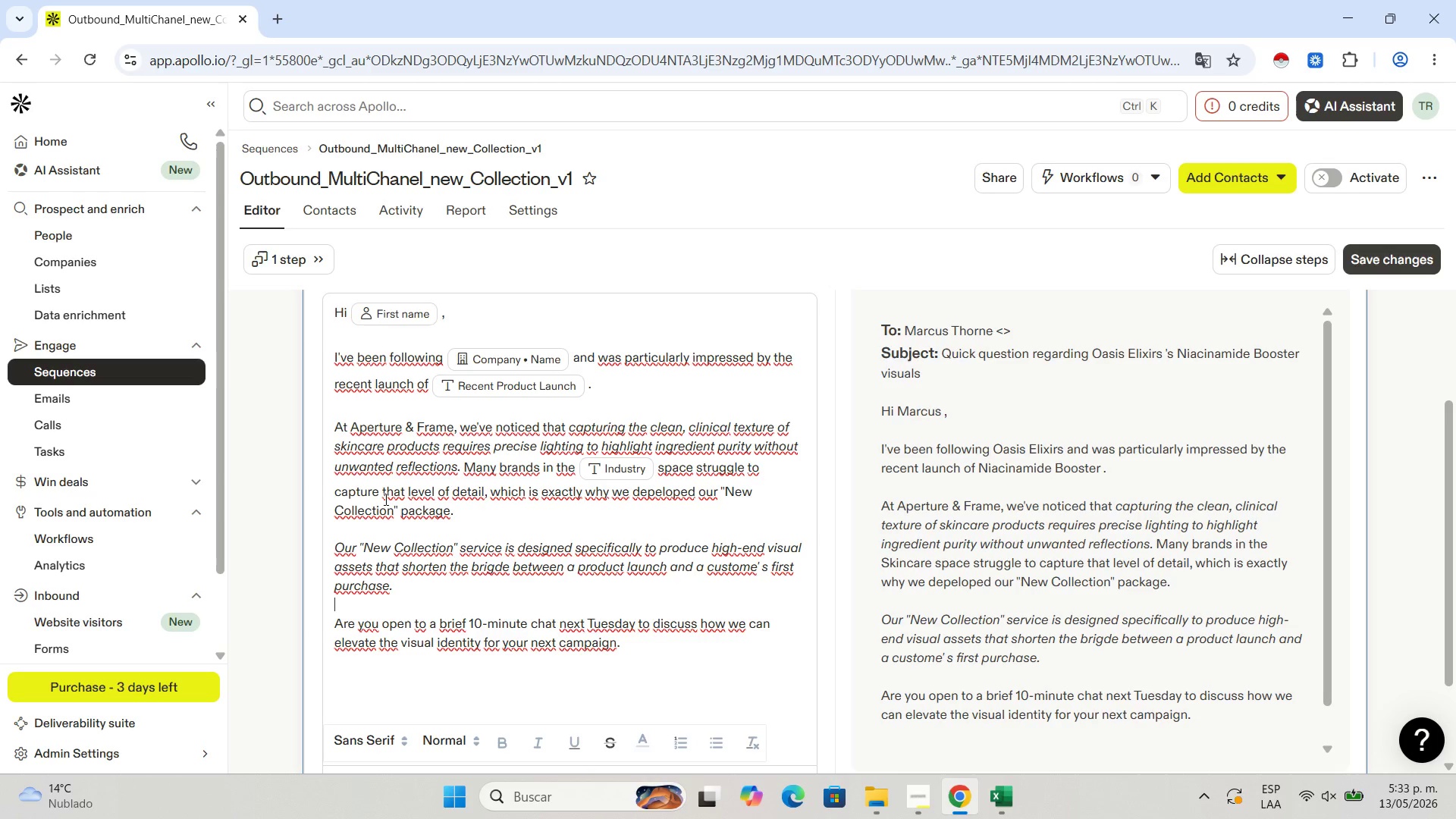 
left_click([652, 491])
 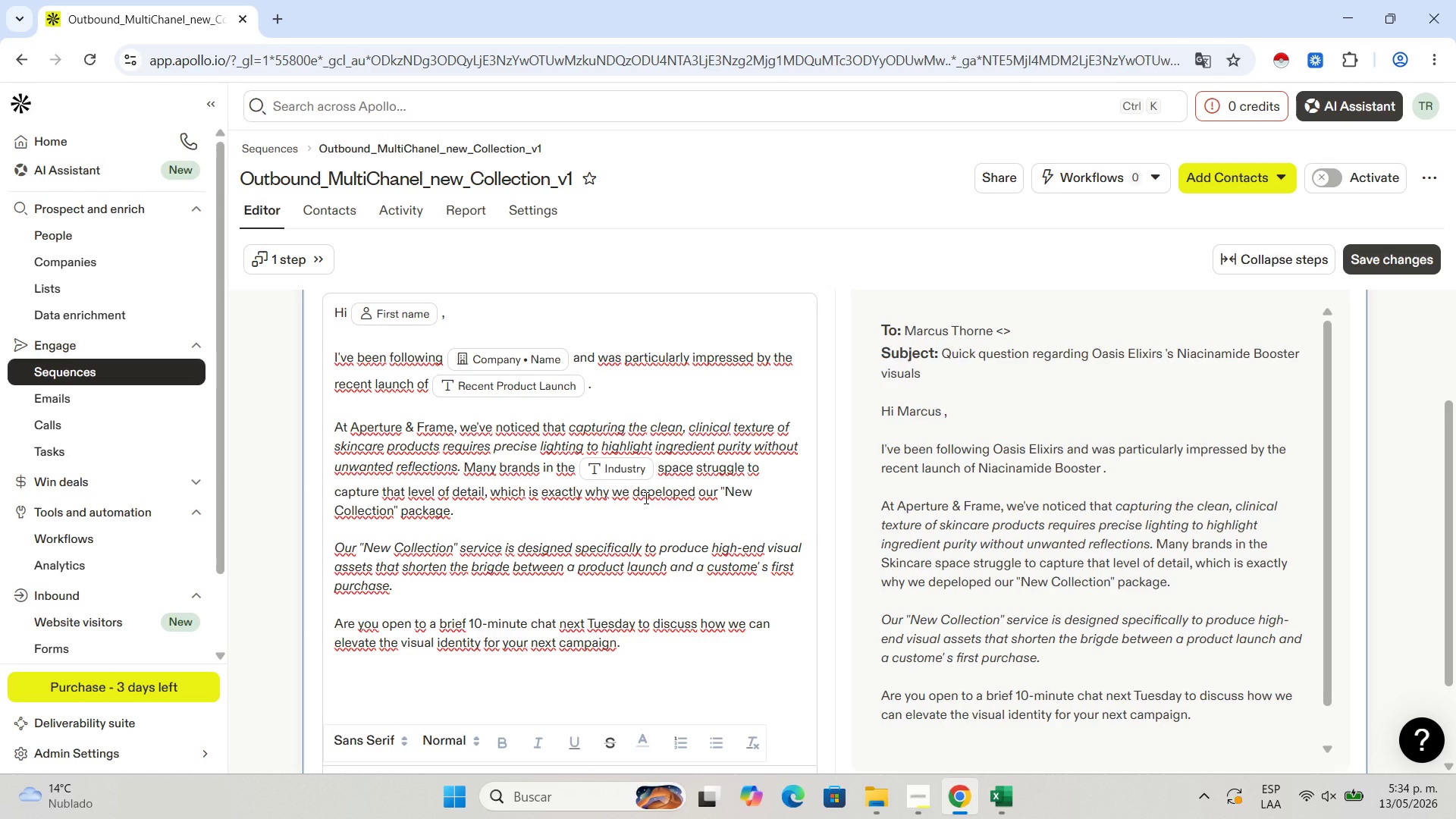 
key(Backspace)
 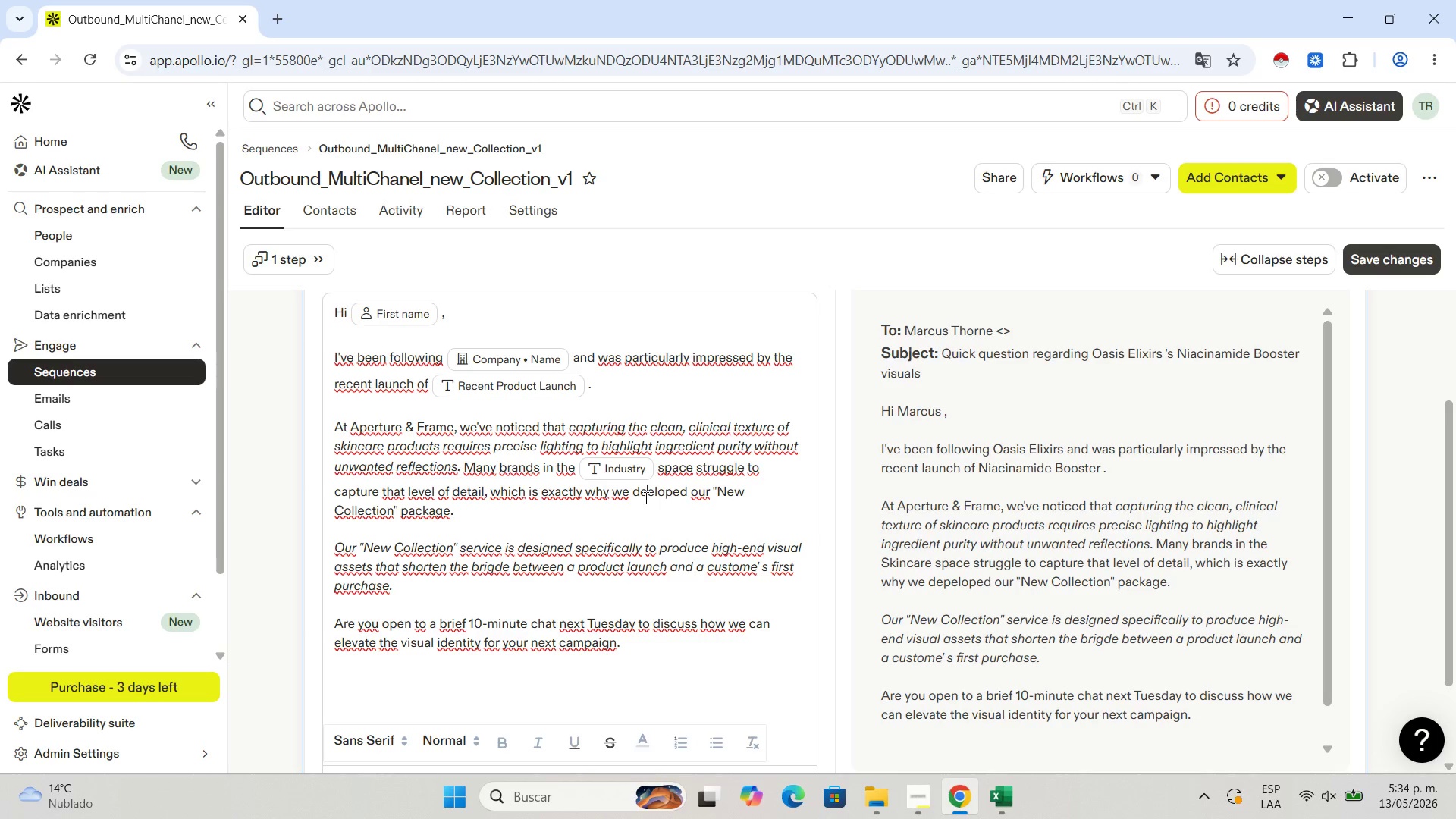 
key(V)
 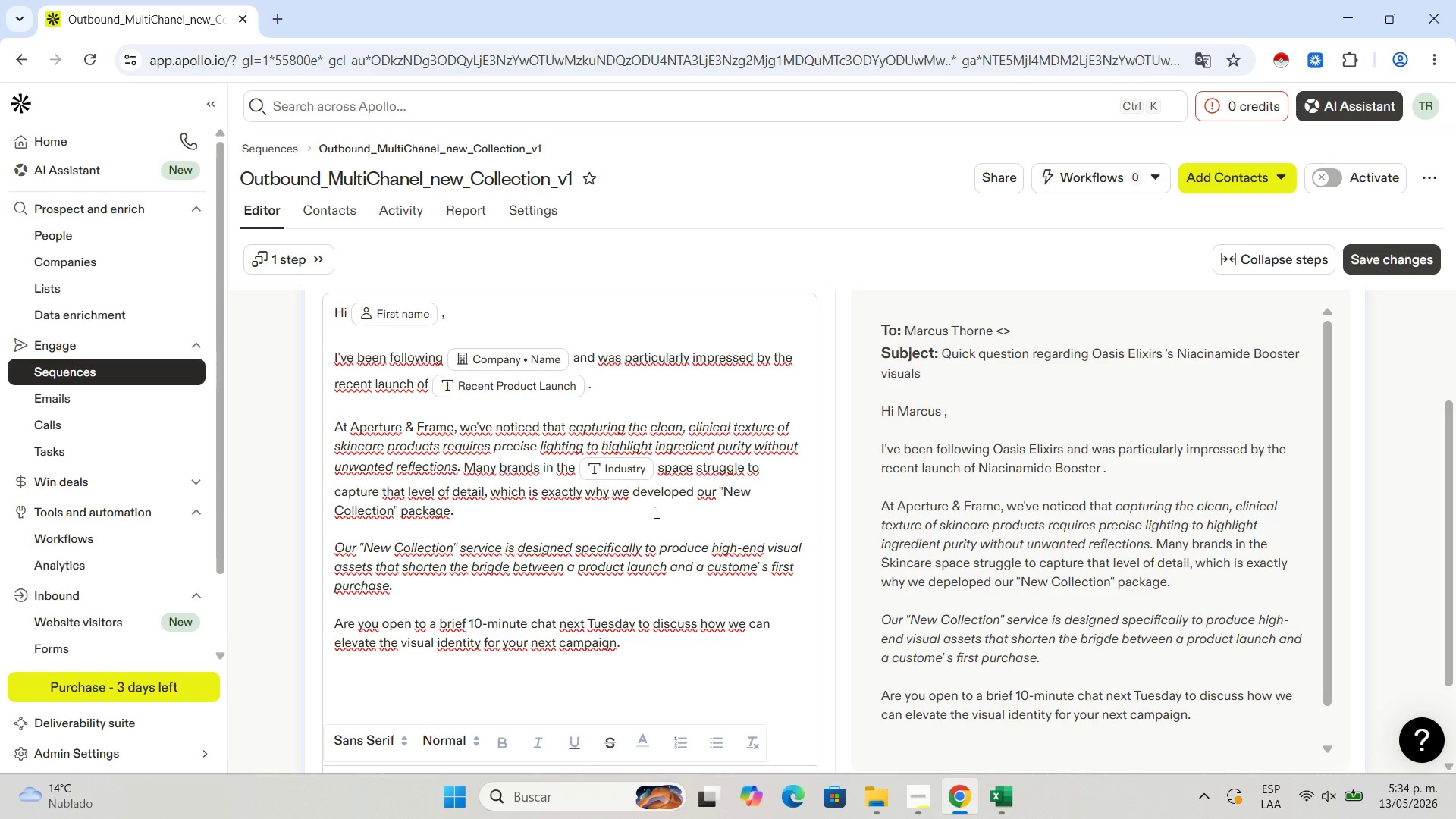 
left_click([657, 519])
 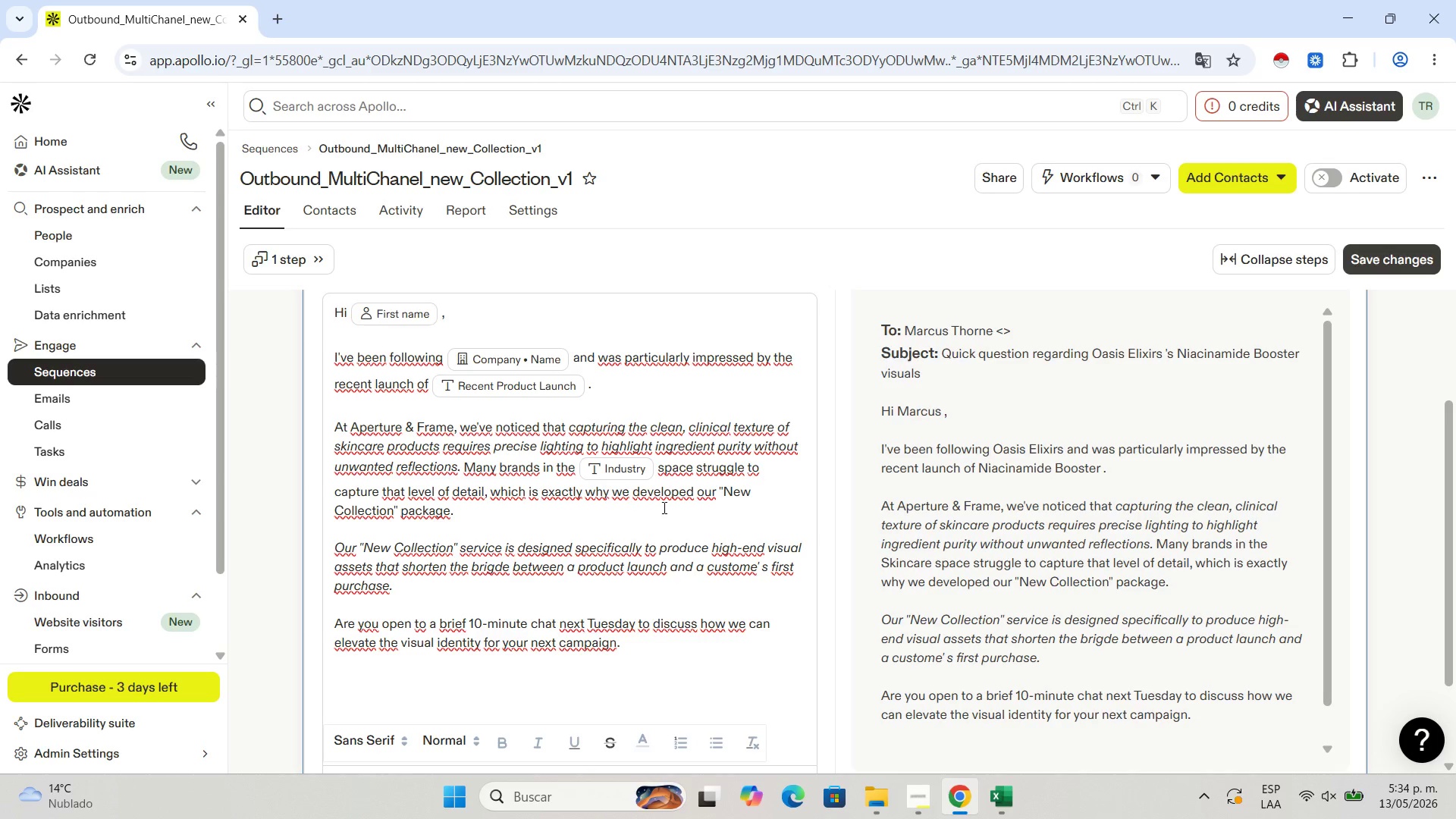 
left_click([680, 488])
 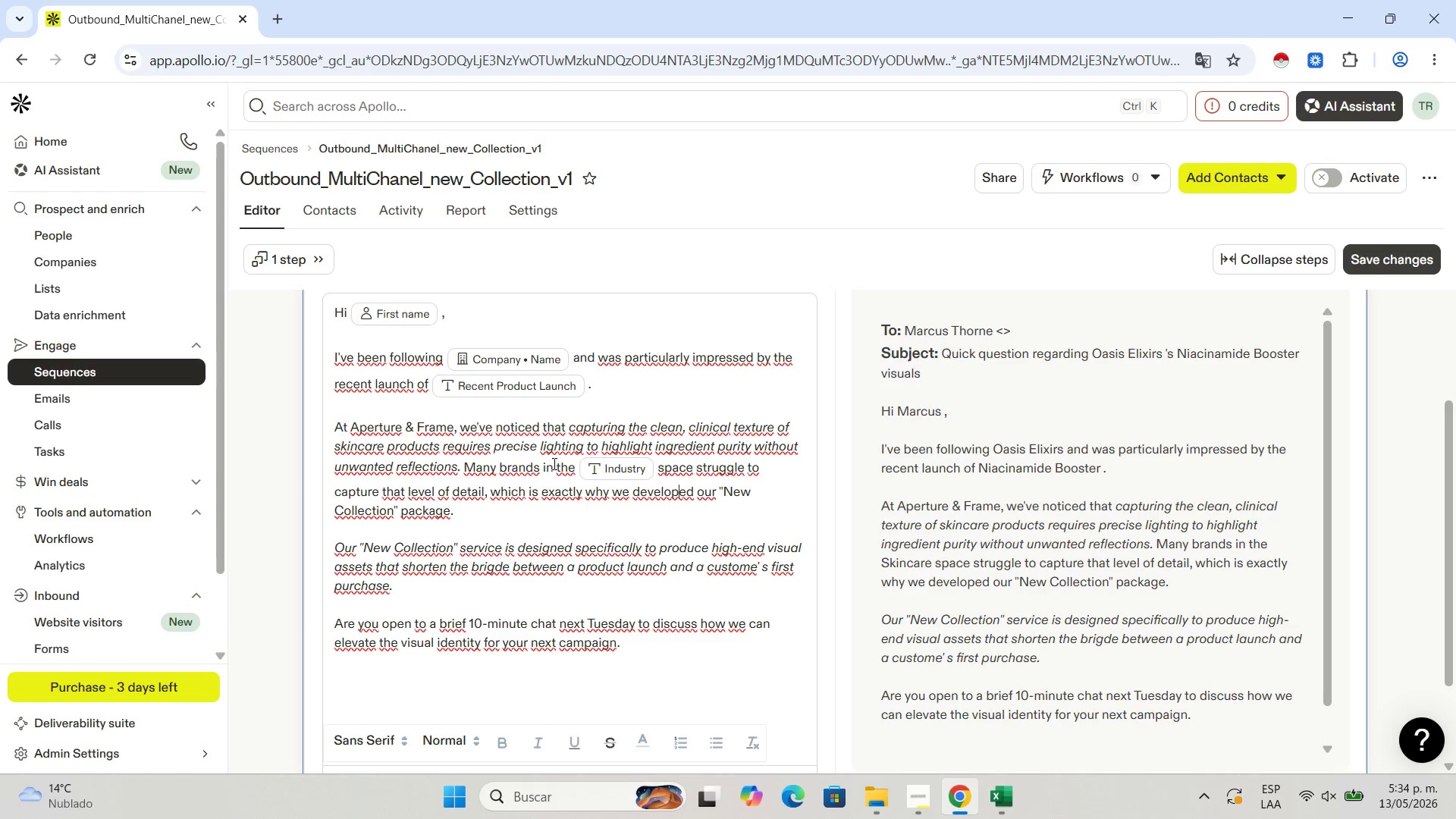 
wait(43.5)
 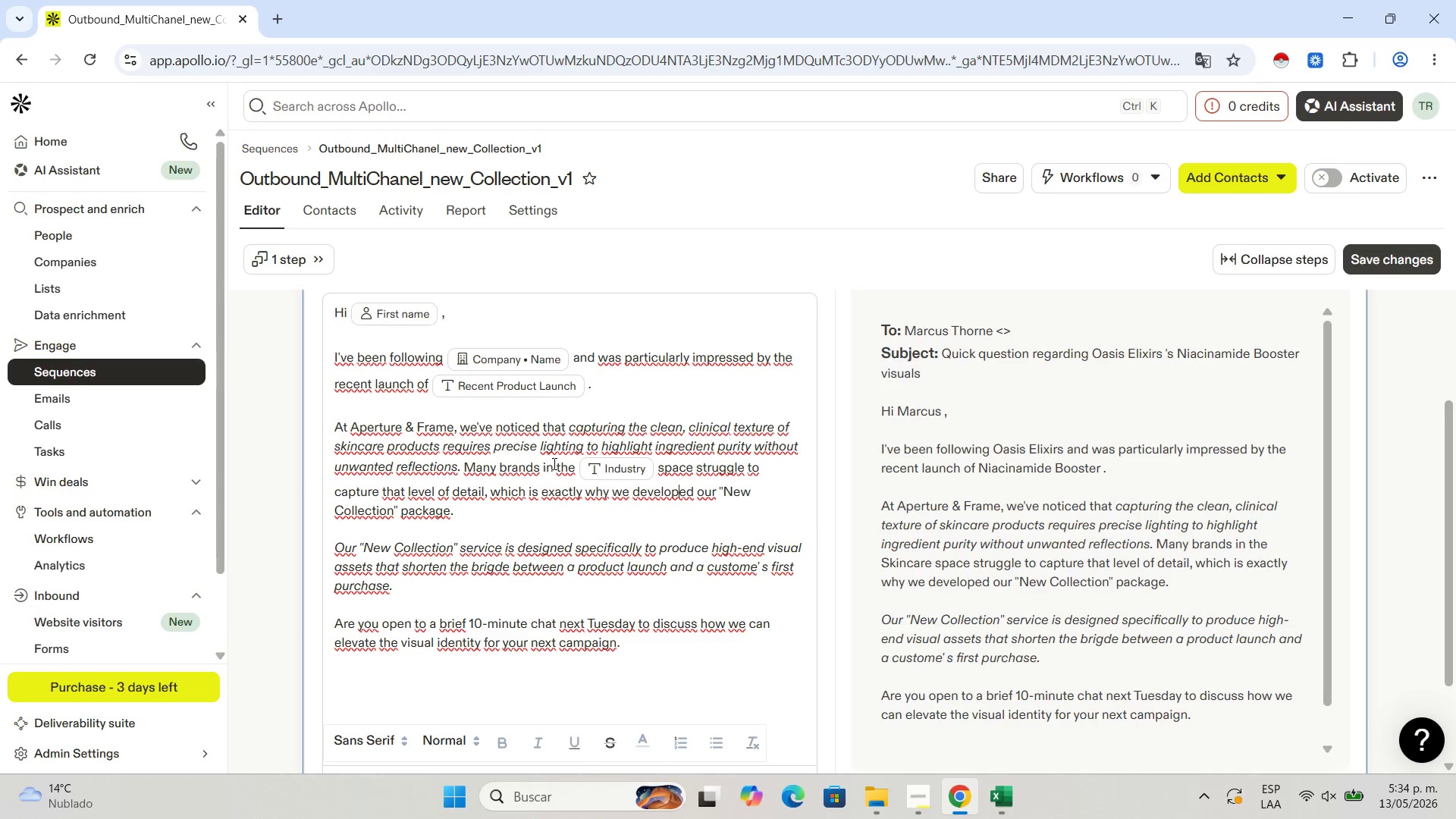 
scroll: coordinate [426, 506], scroll_direction: down, amount: 2.0
 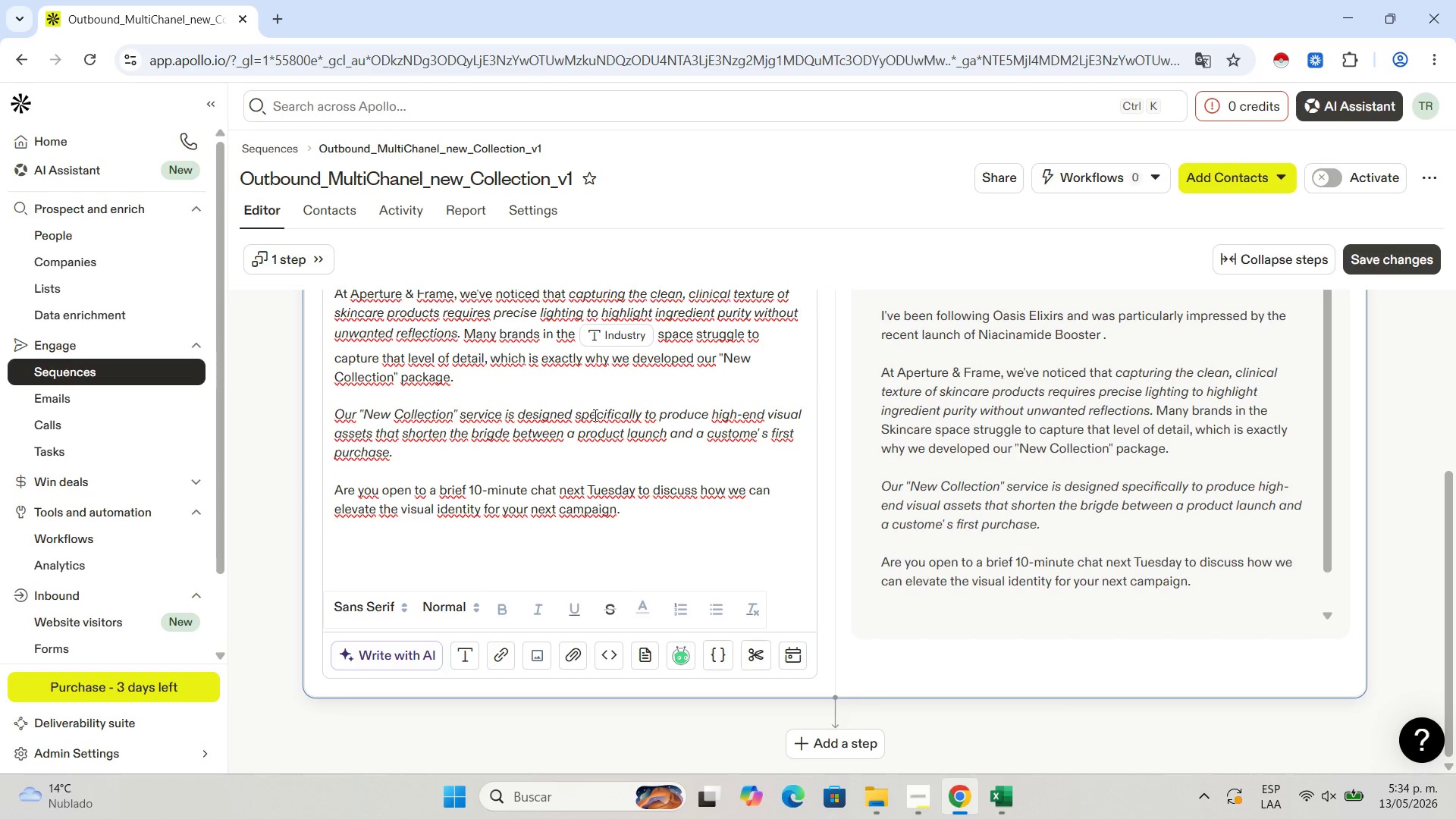 
wait(8.14)
 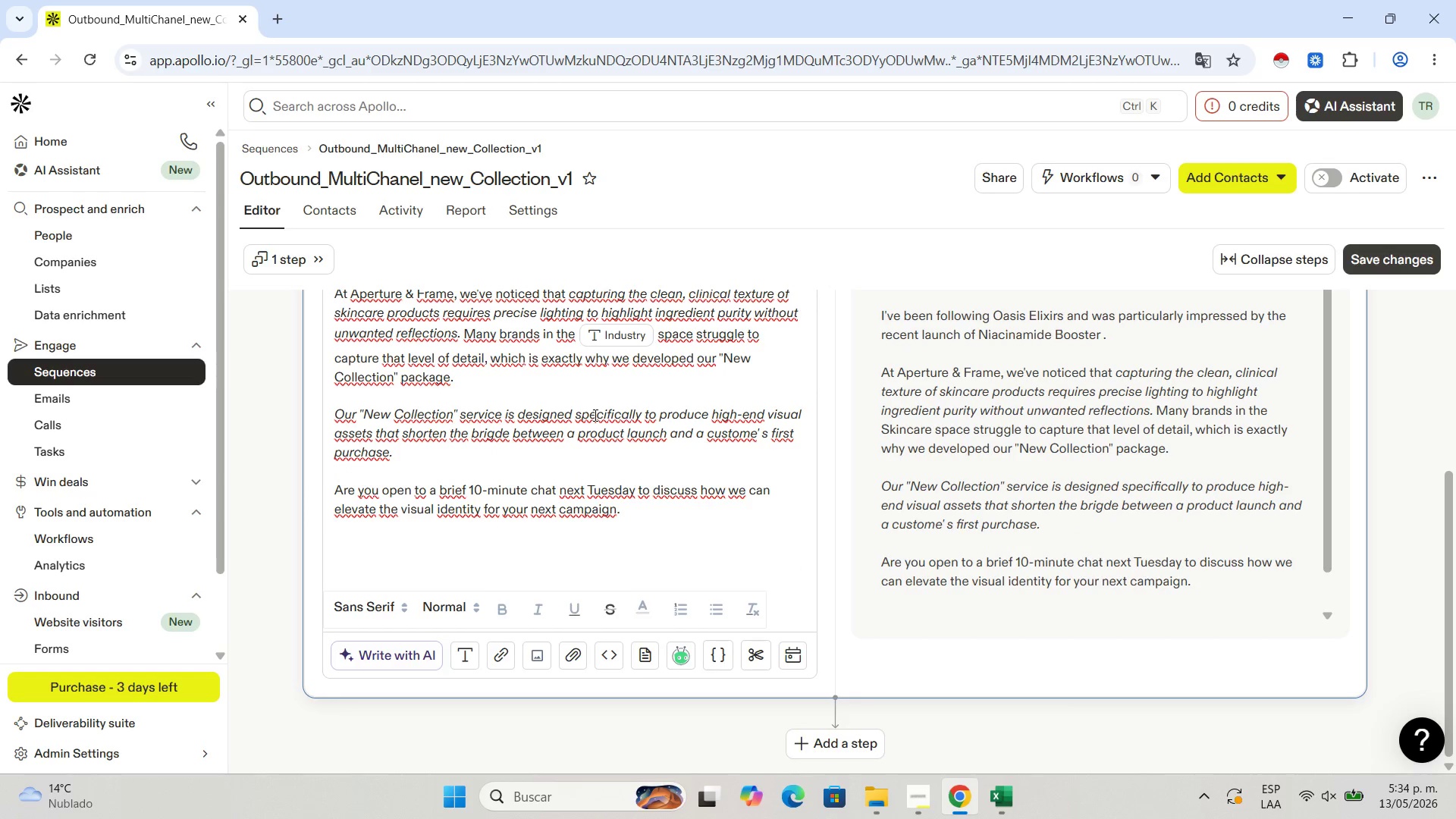 
left_click([500, 435])
 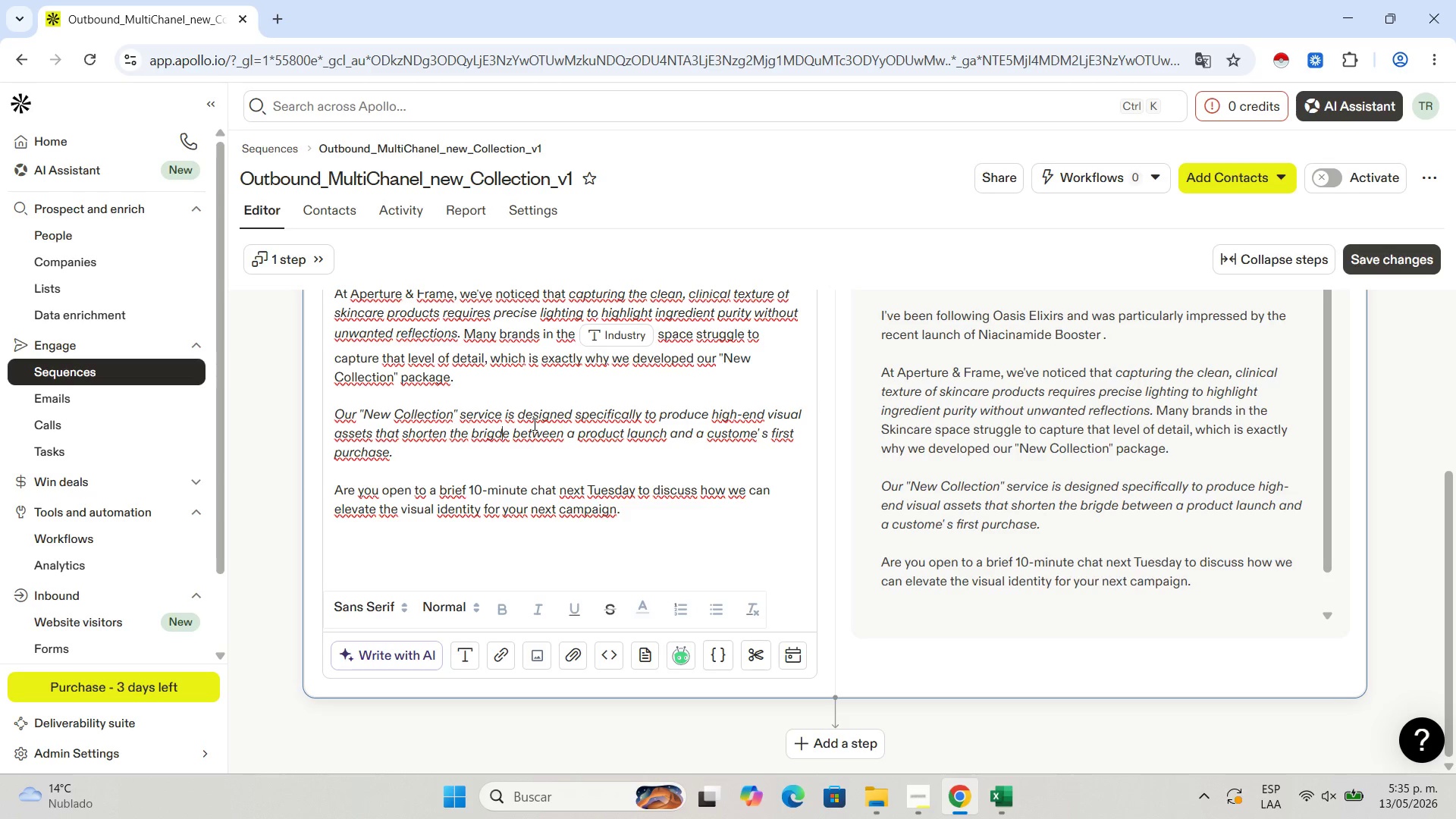 
key(Backspace)
key(Backspace)
type(dg)
 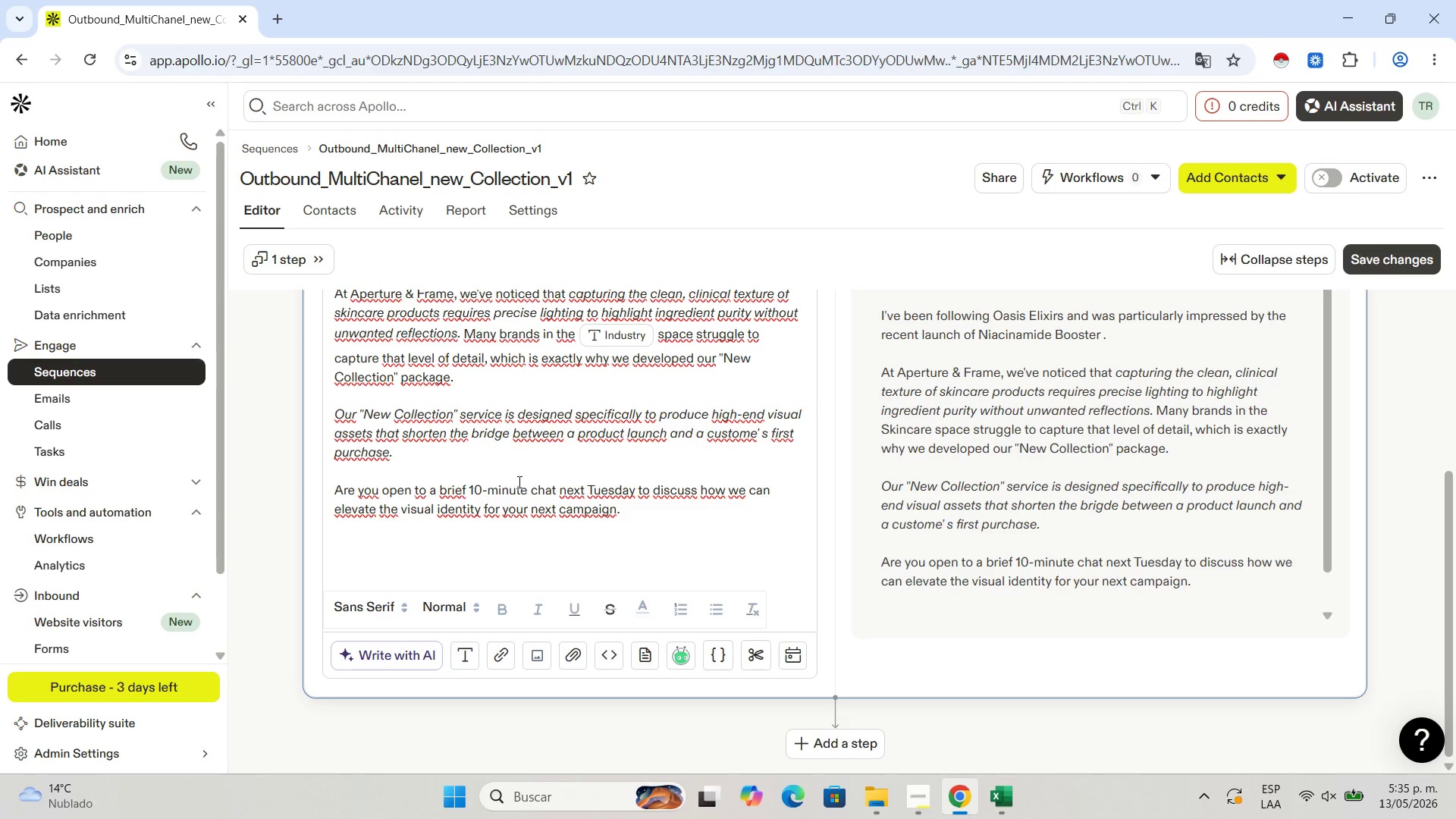 
left_click([516, 485])
 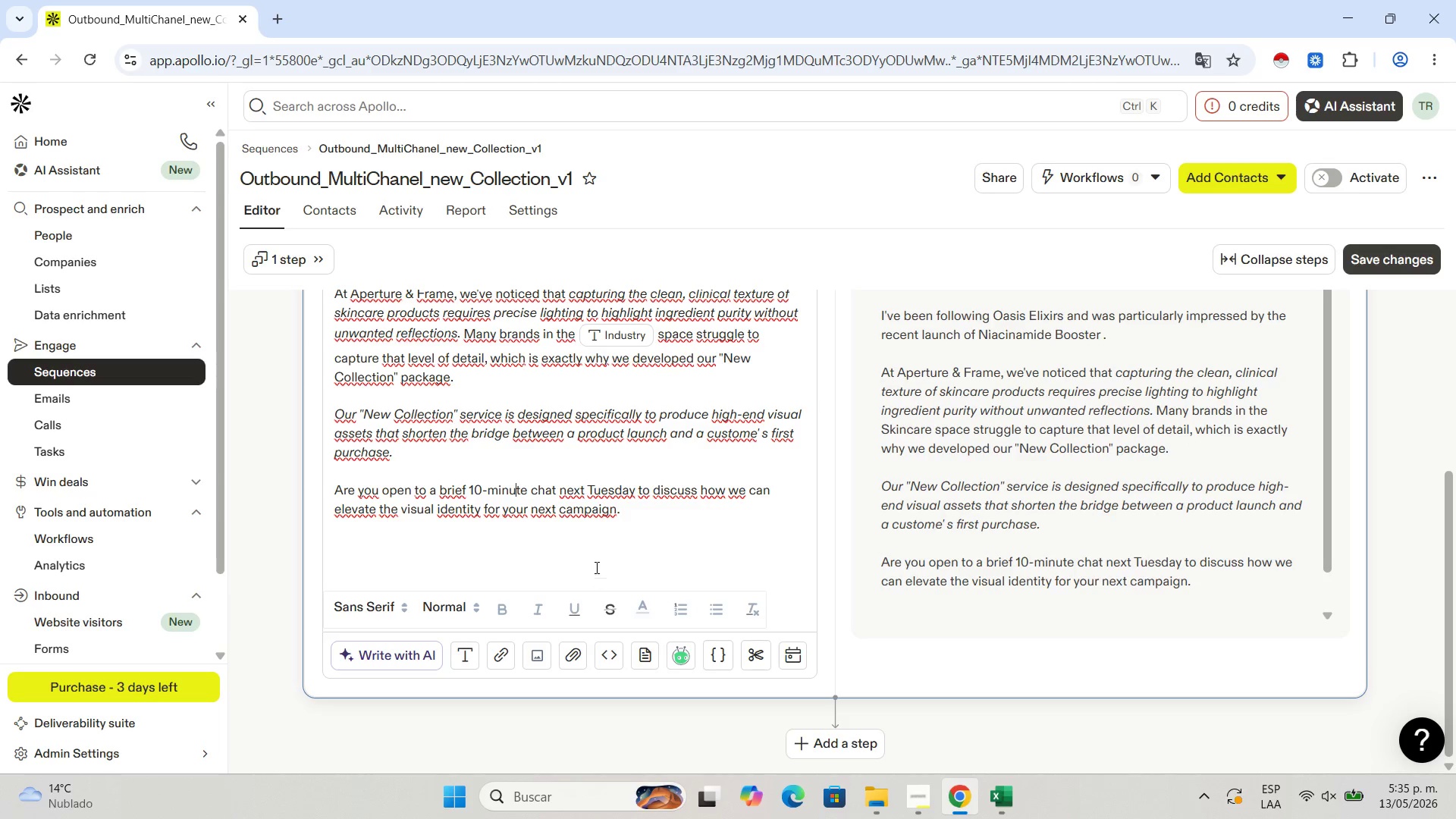 
scroll: coordinate [741, 525], scroll_direction: up, amount: 2.0
 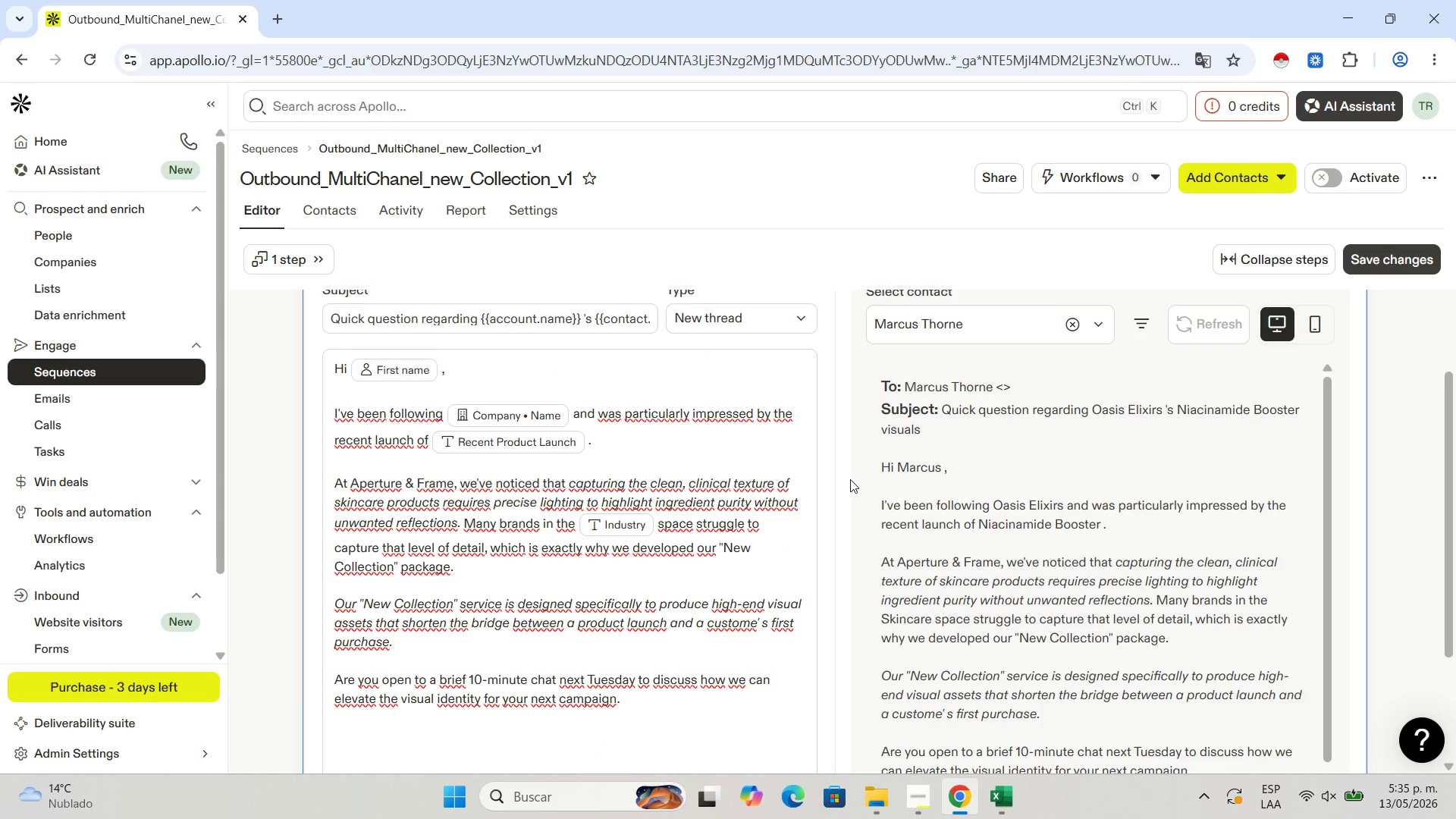 
key(Control+NumpadSubtract)
 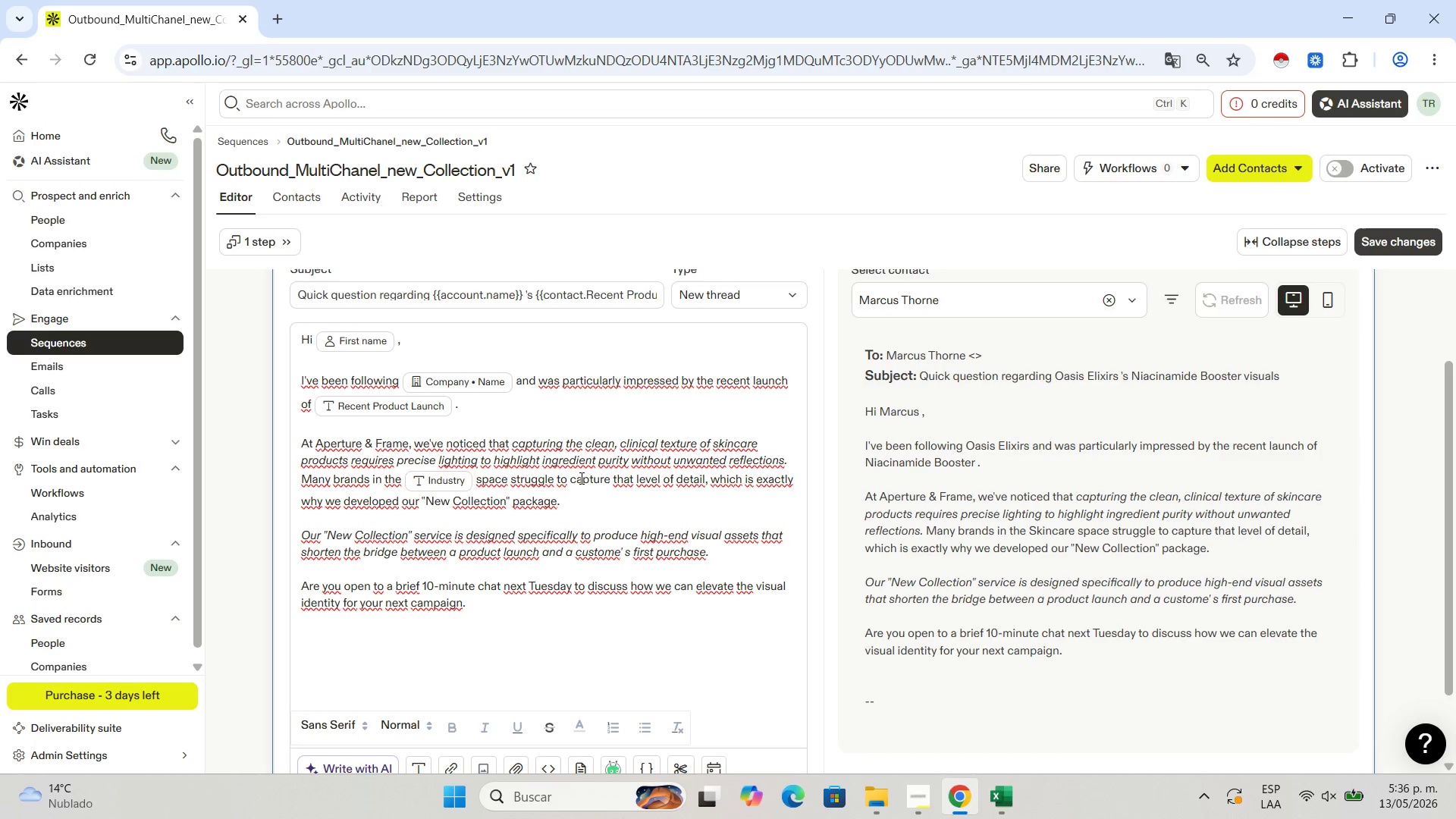 
wait(65.16)
 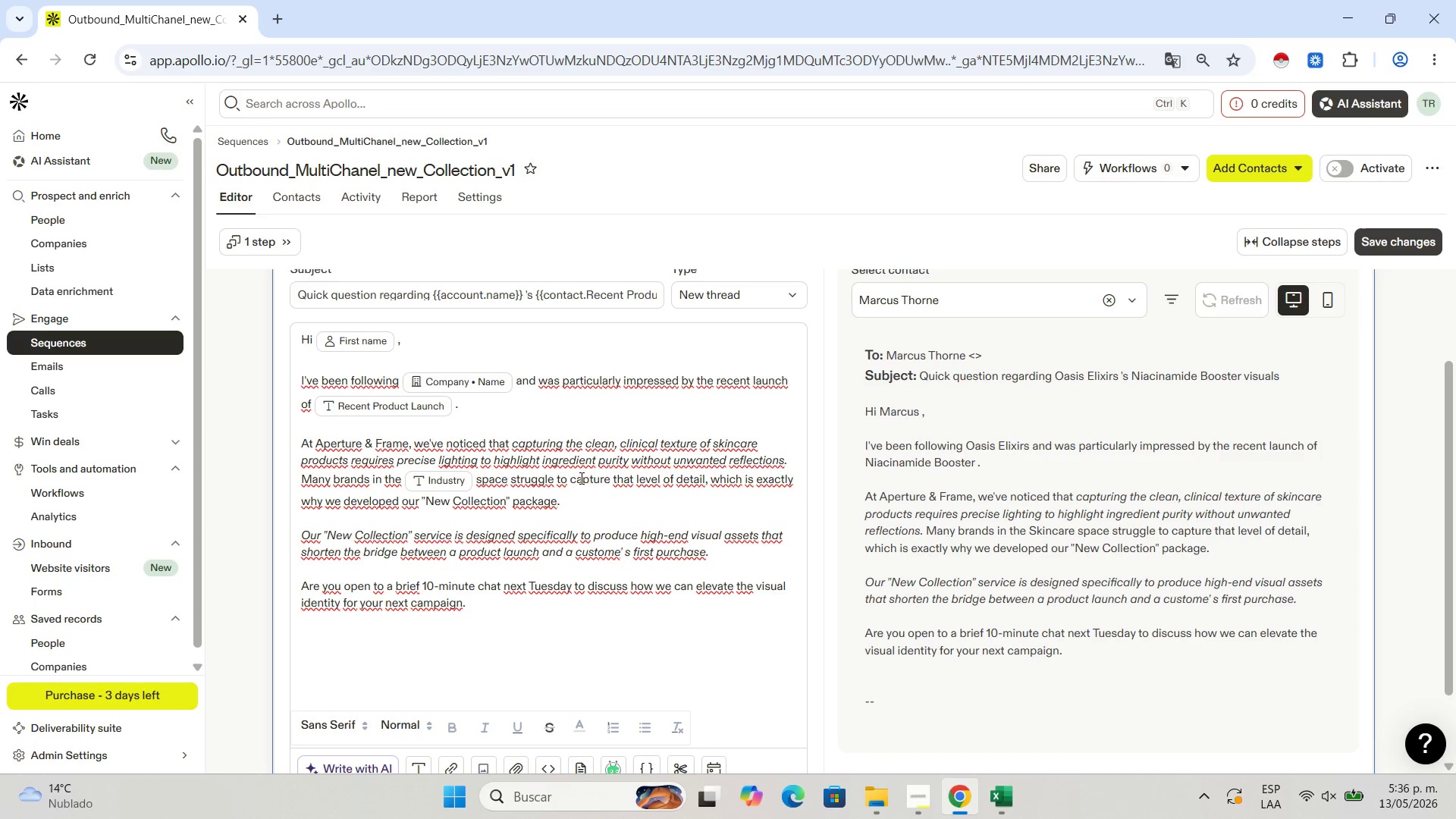 
key(R)
 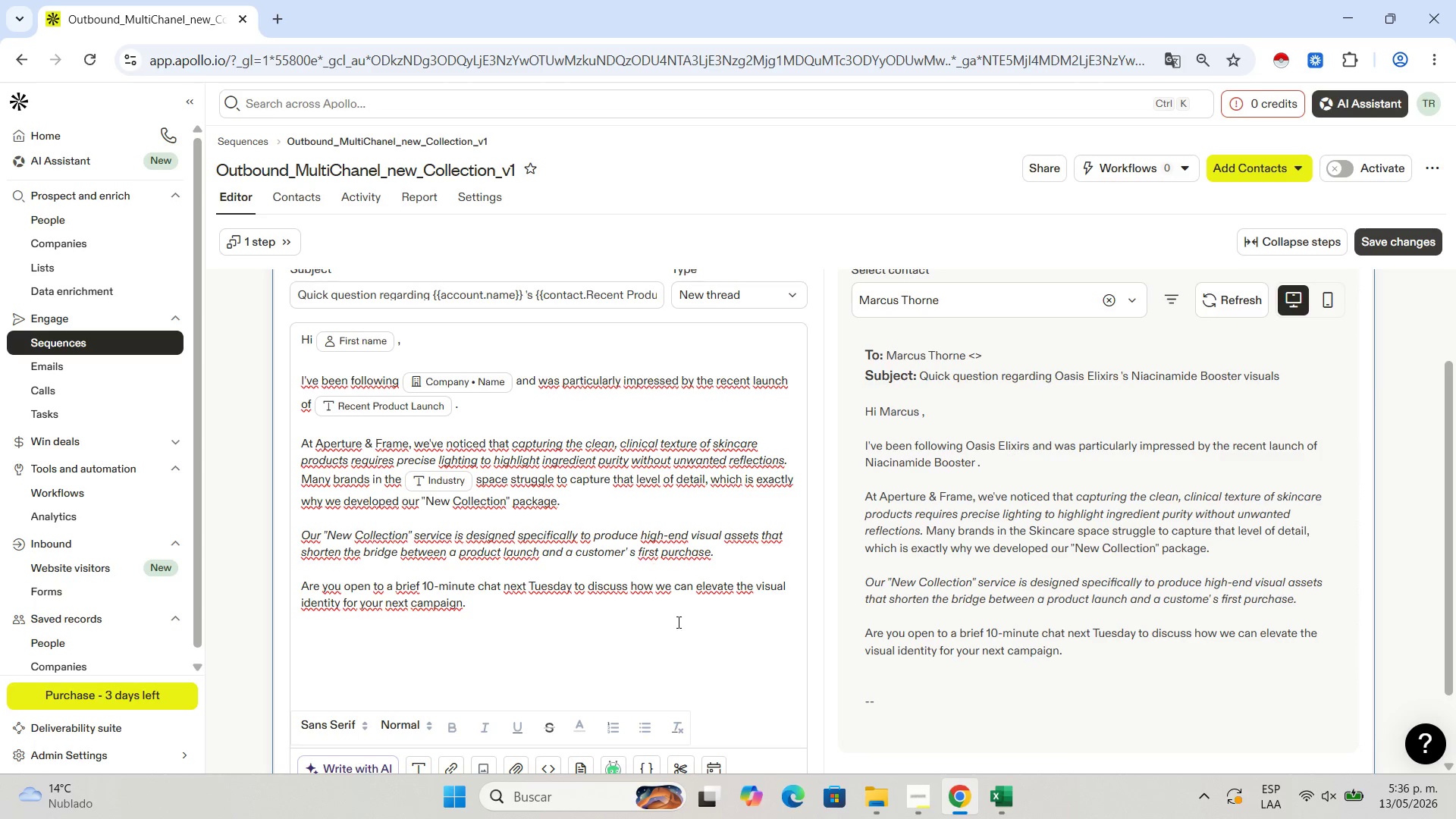 
left_click([682, 641])
 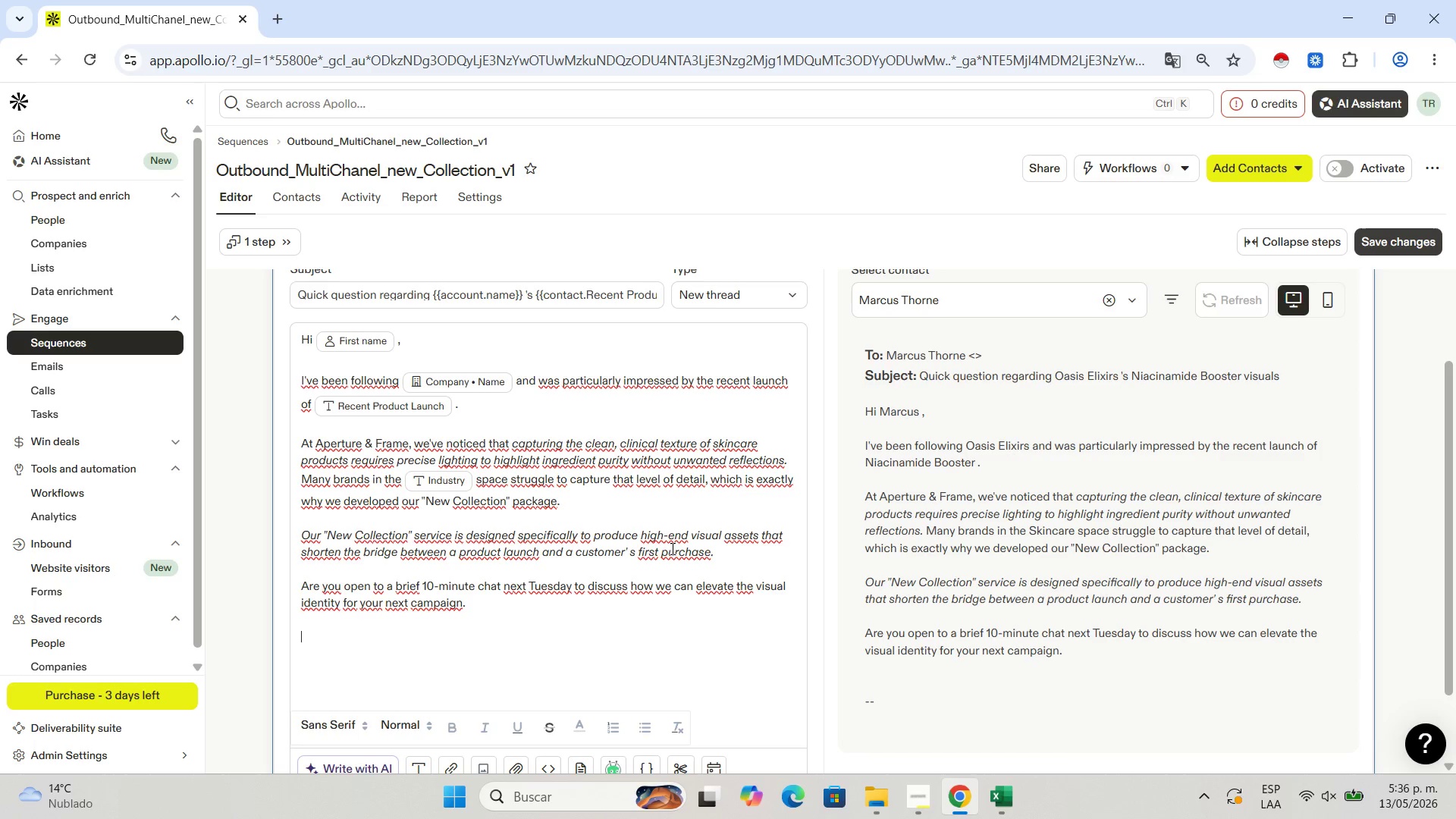 
wait(9.51)
 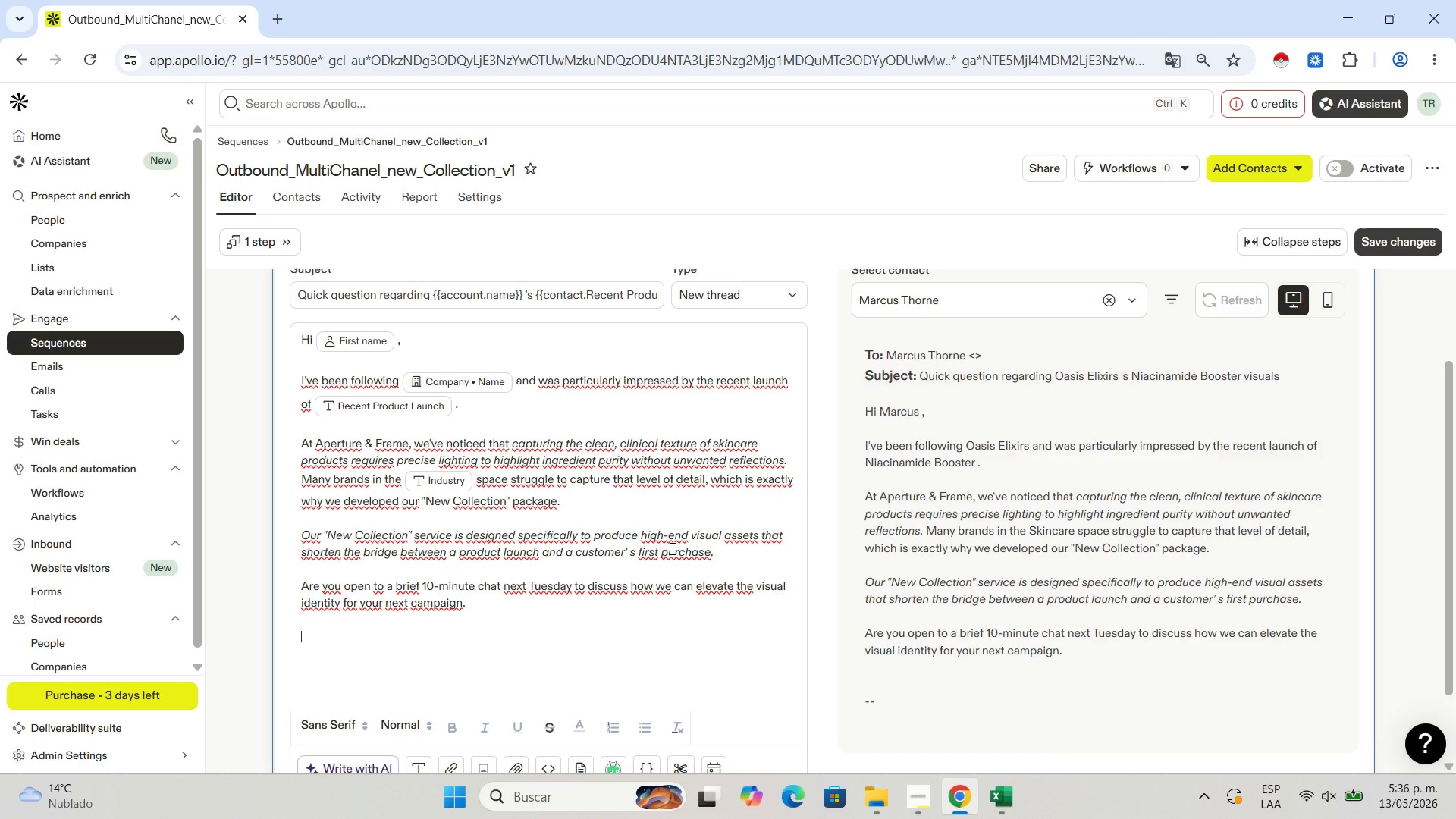 
scroll: coordinate [530, 556], scroll_direction: down, amount: 1.0
 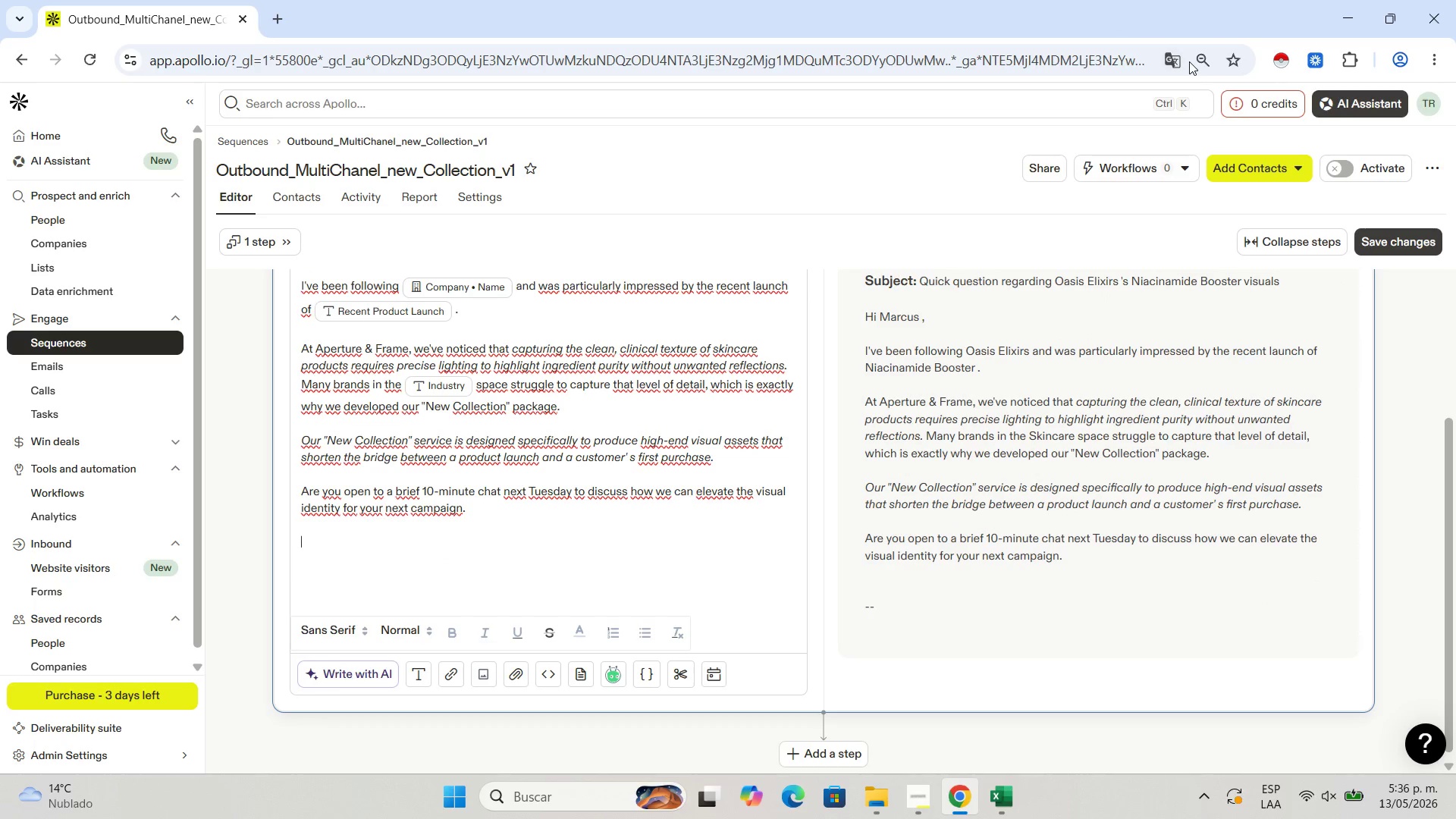 
left_click([1208, 52])
 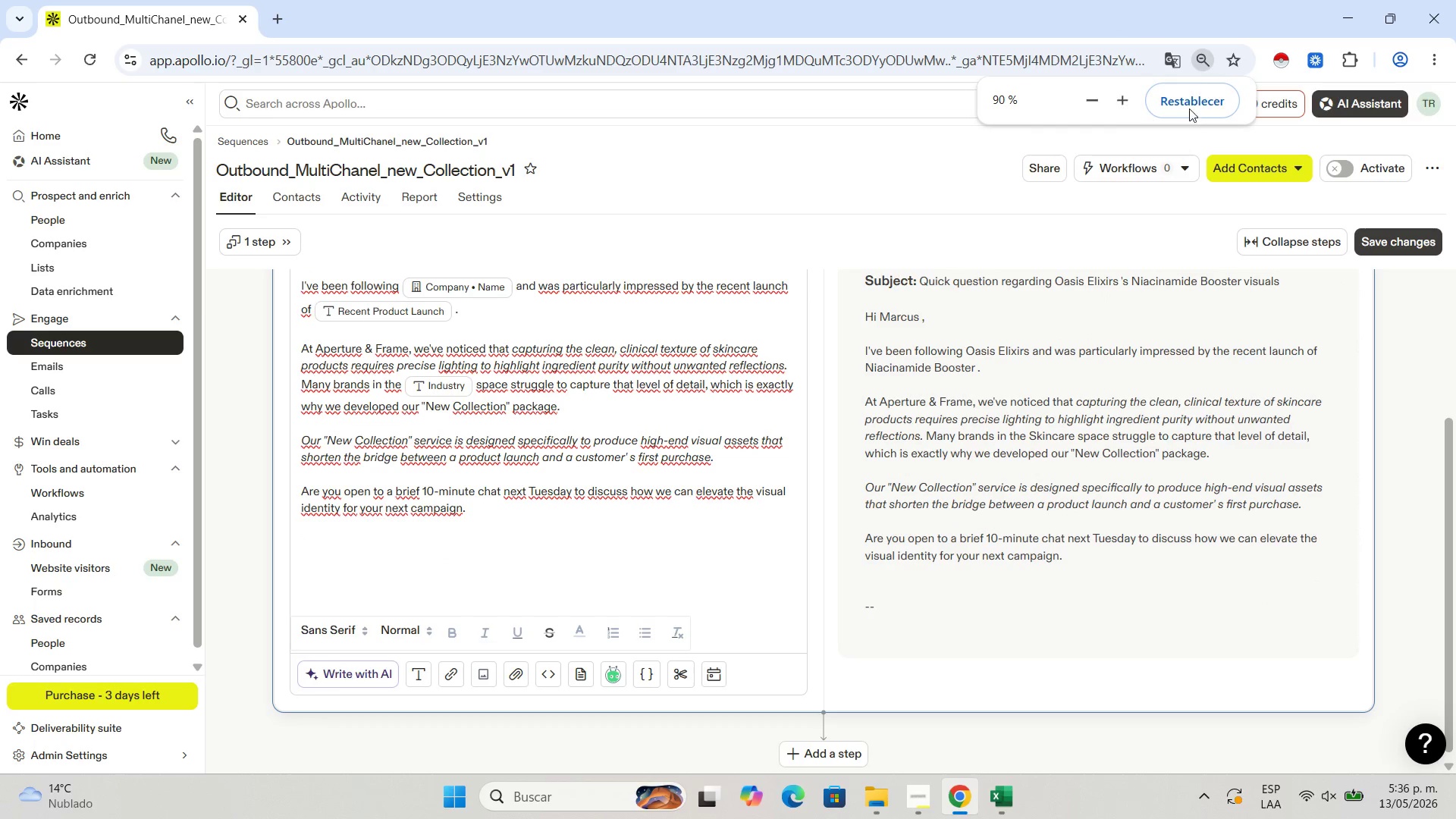 
left_click([1203, 71])
 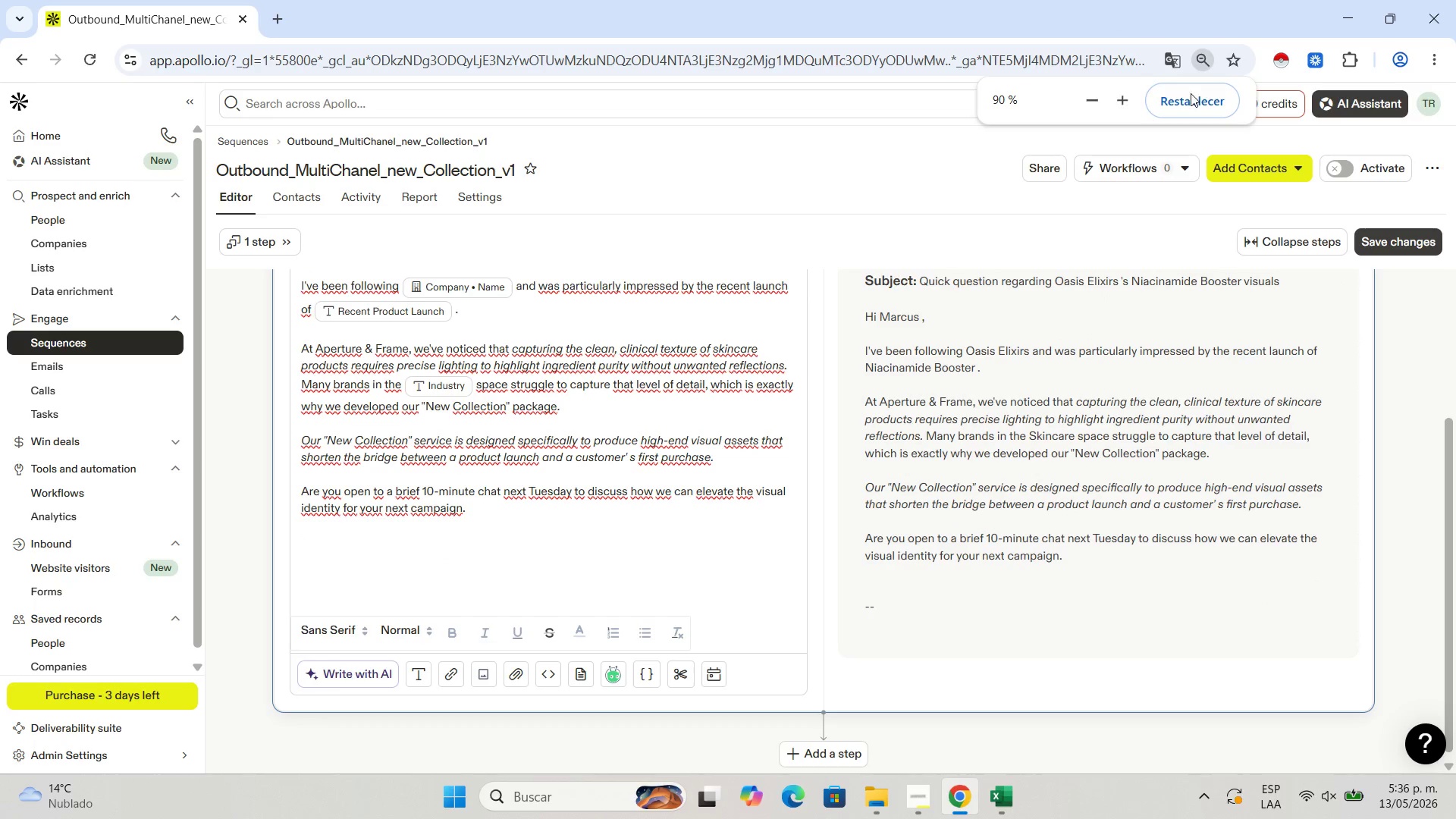 
left_click([1191, 93])
 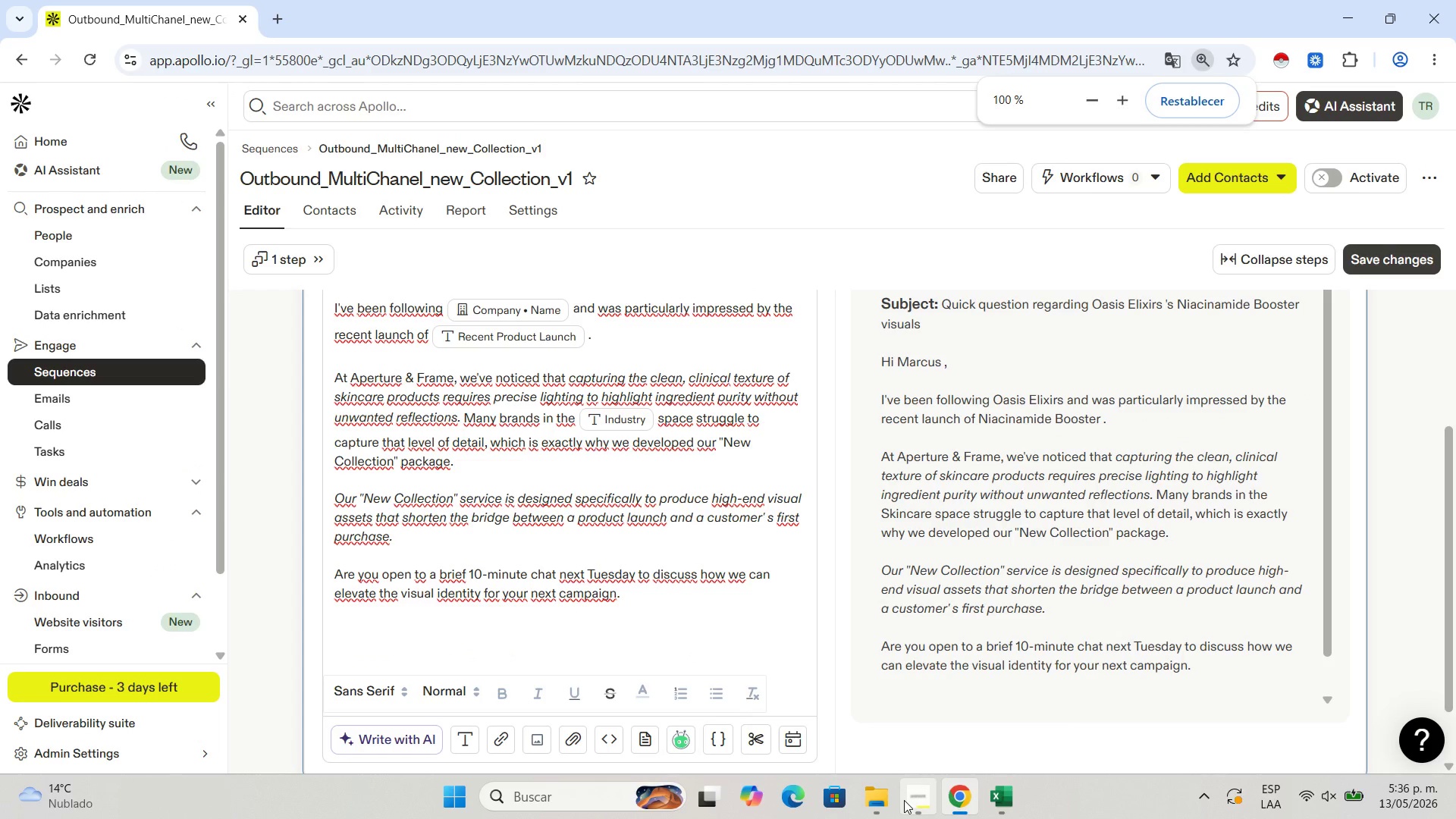 
left_click([904, 800])